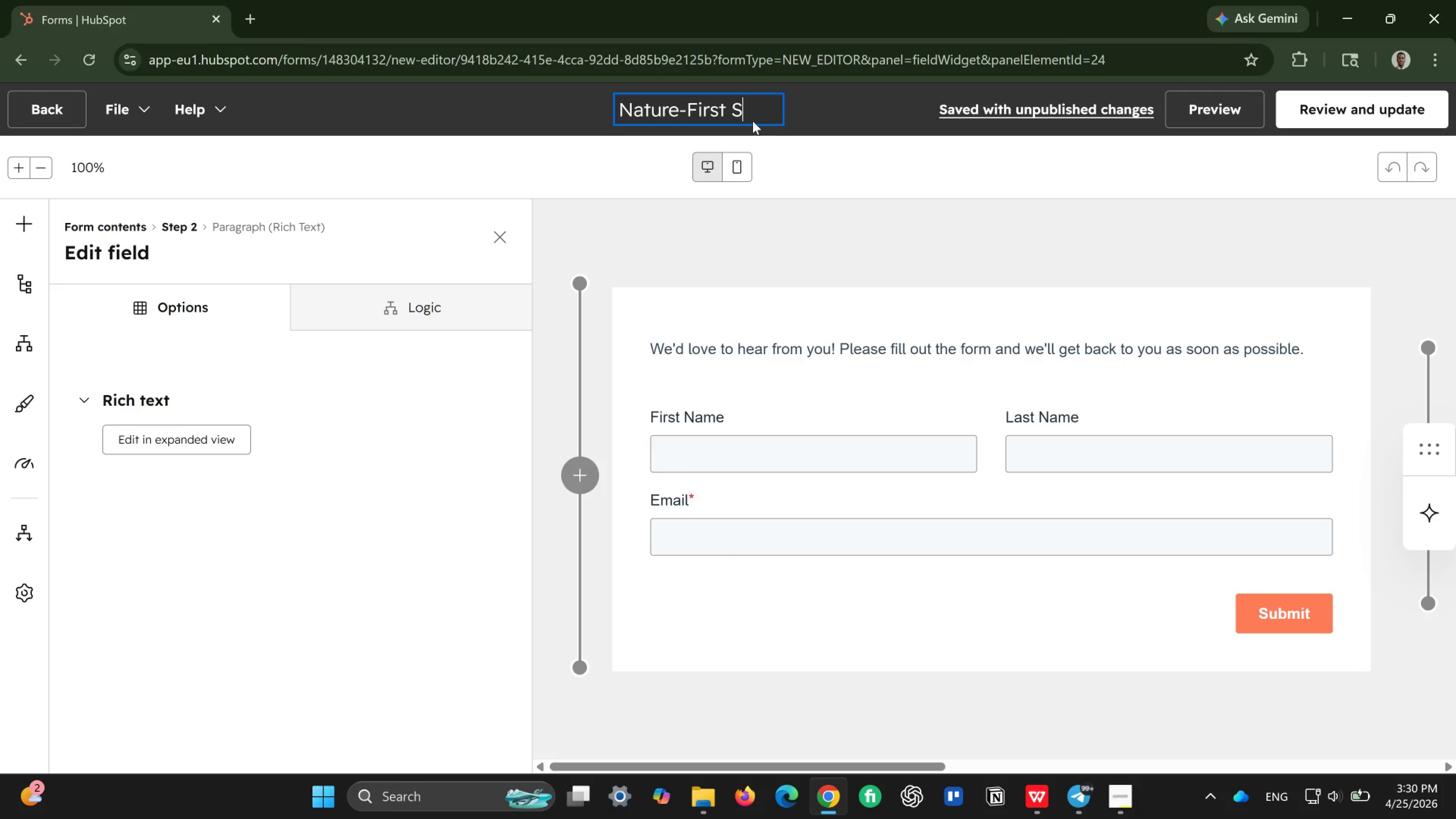 
type(ummer)
 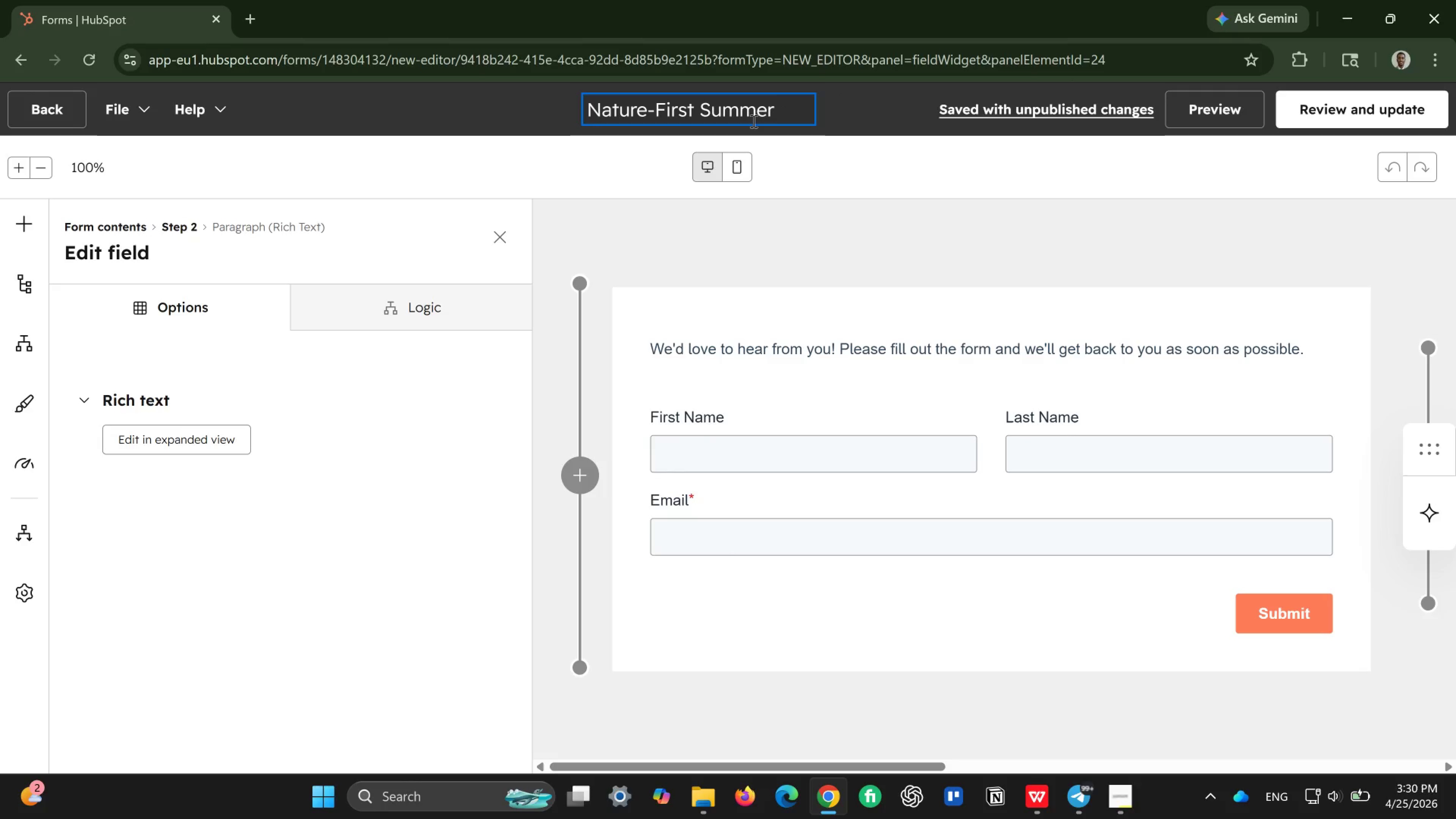 
type( Program Inquiry)
 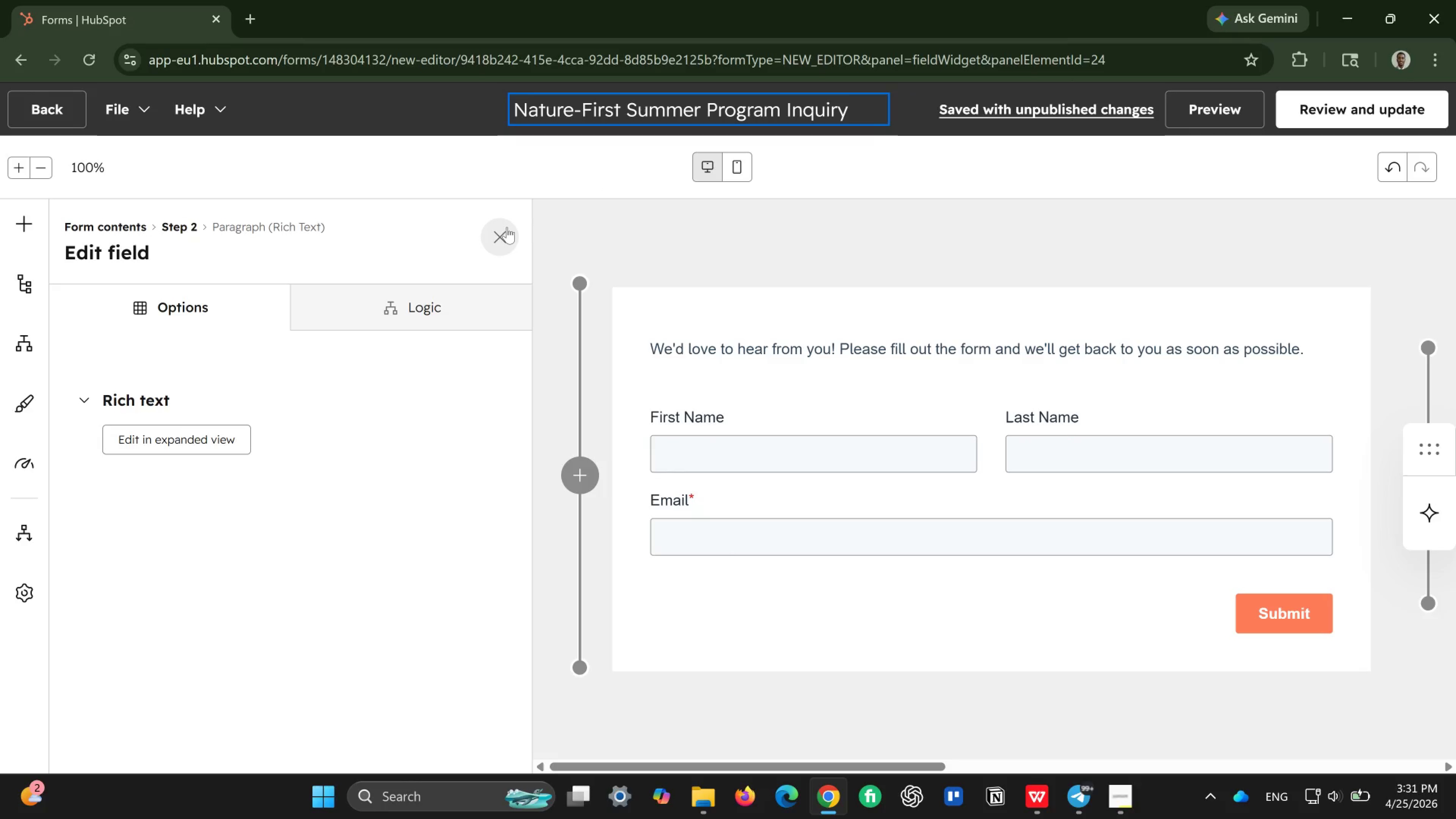 
wait(8.55)
 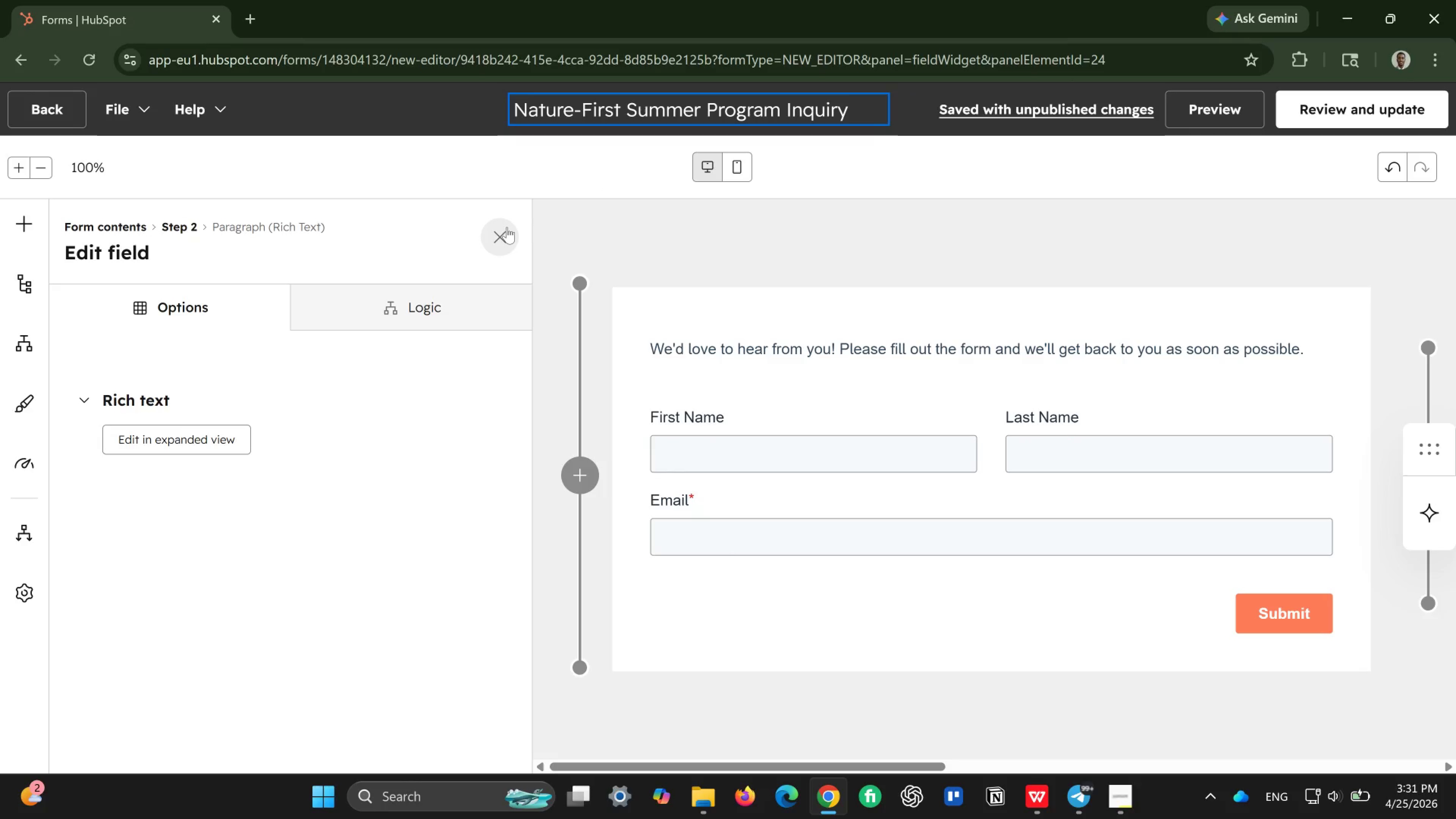 
left_click([951, 394])
 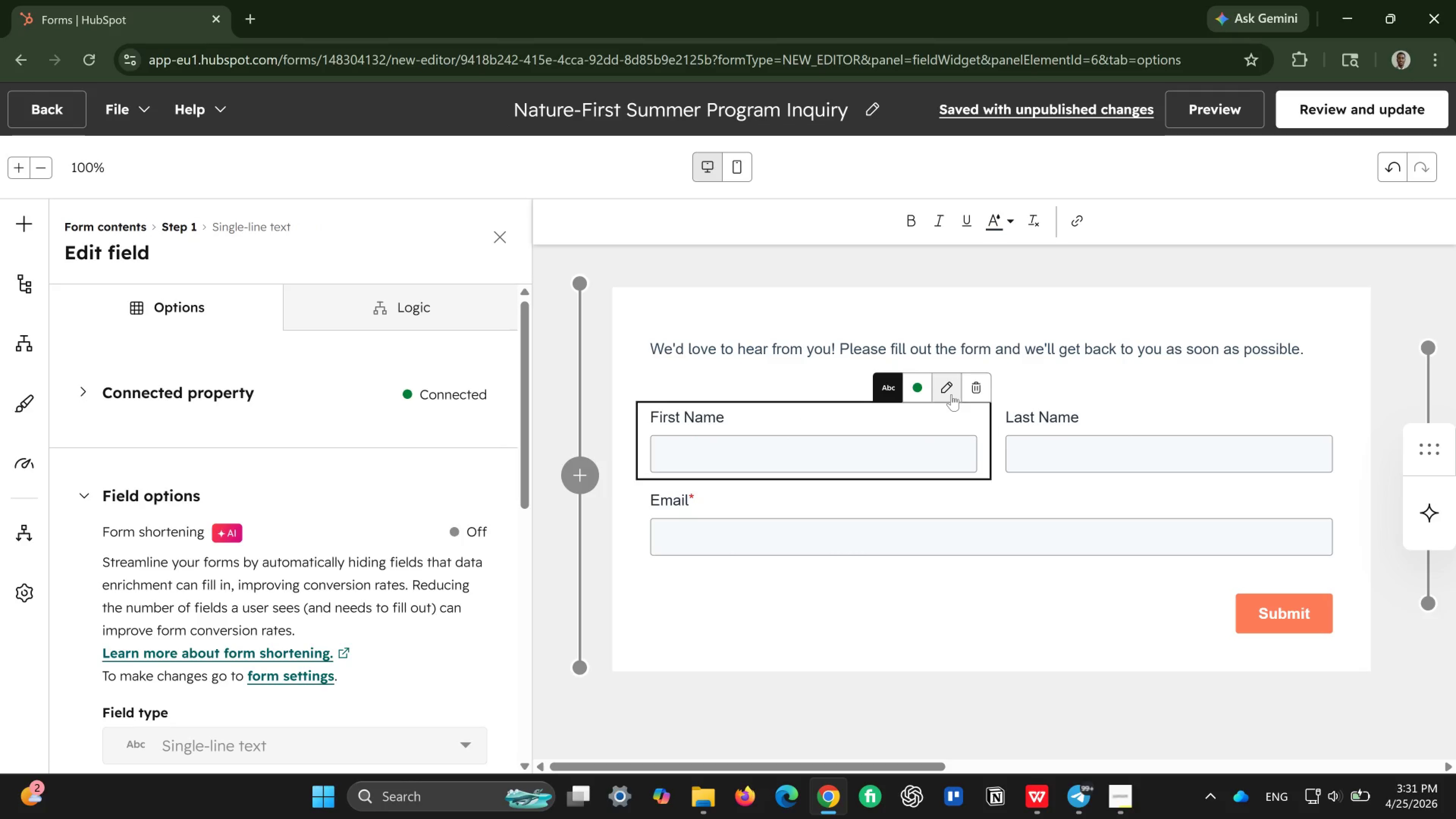 
left_click([951, 394])
 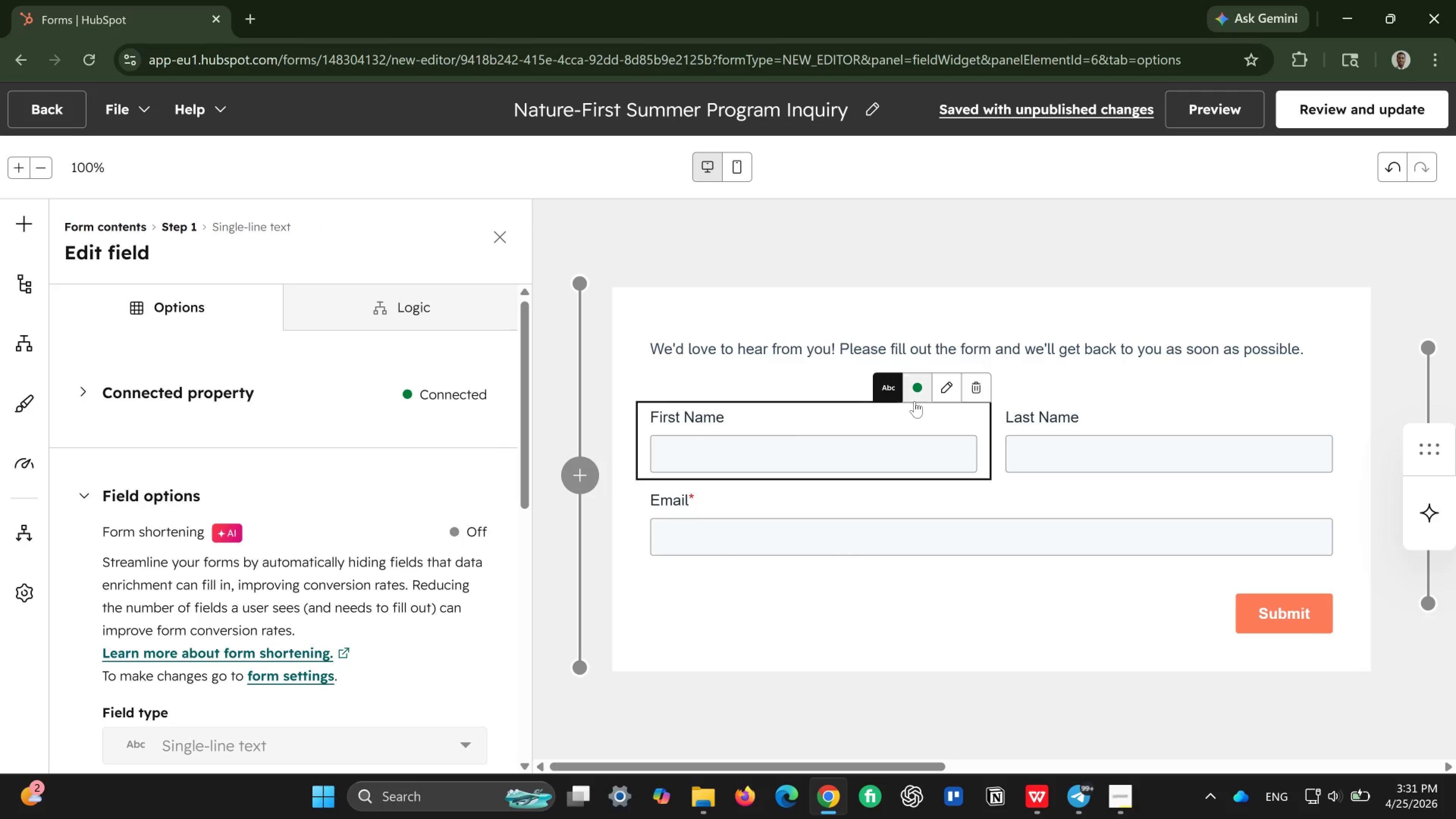 
left_click([949, 383])
 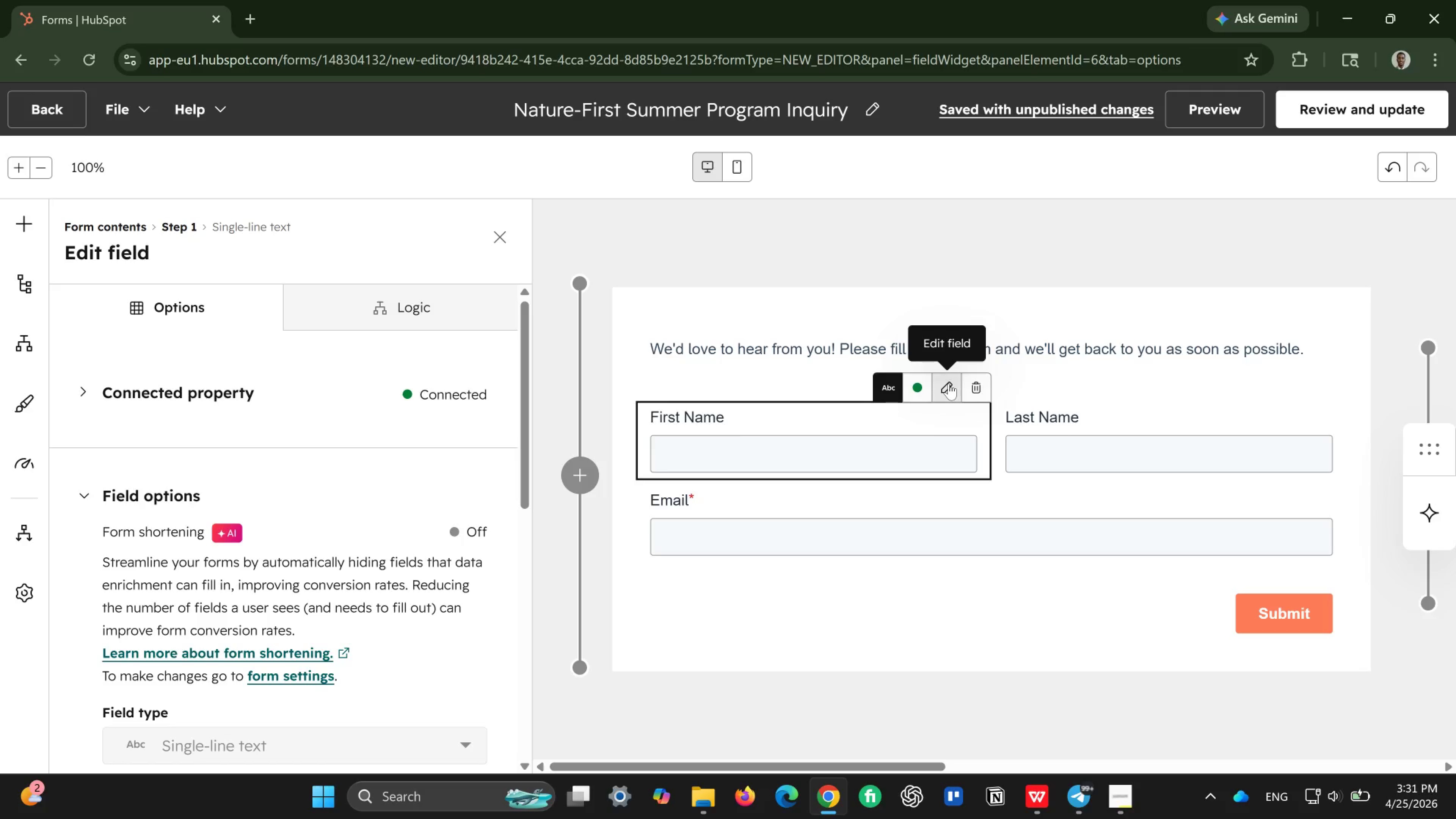 
double_click([949, 383])
 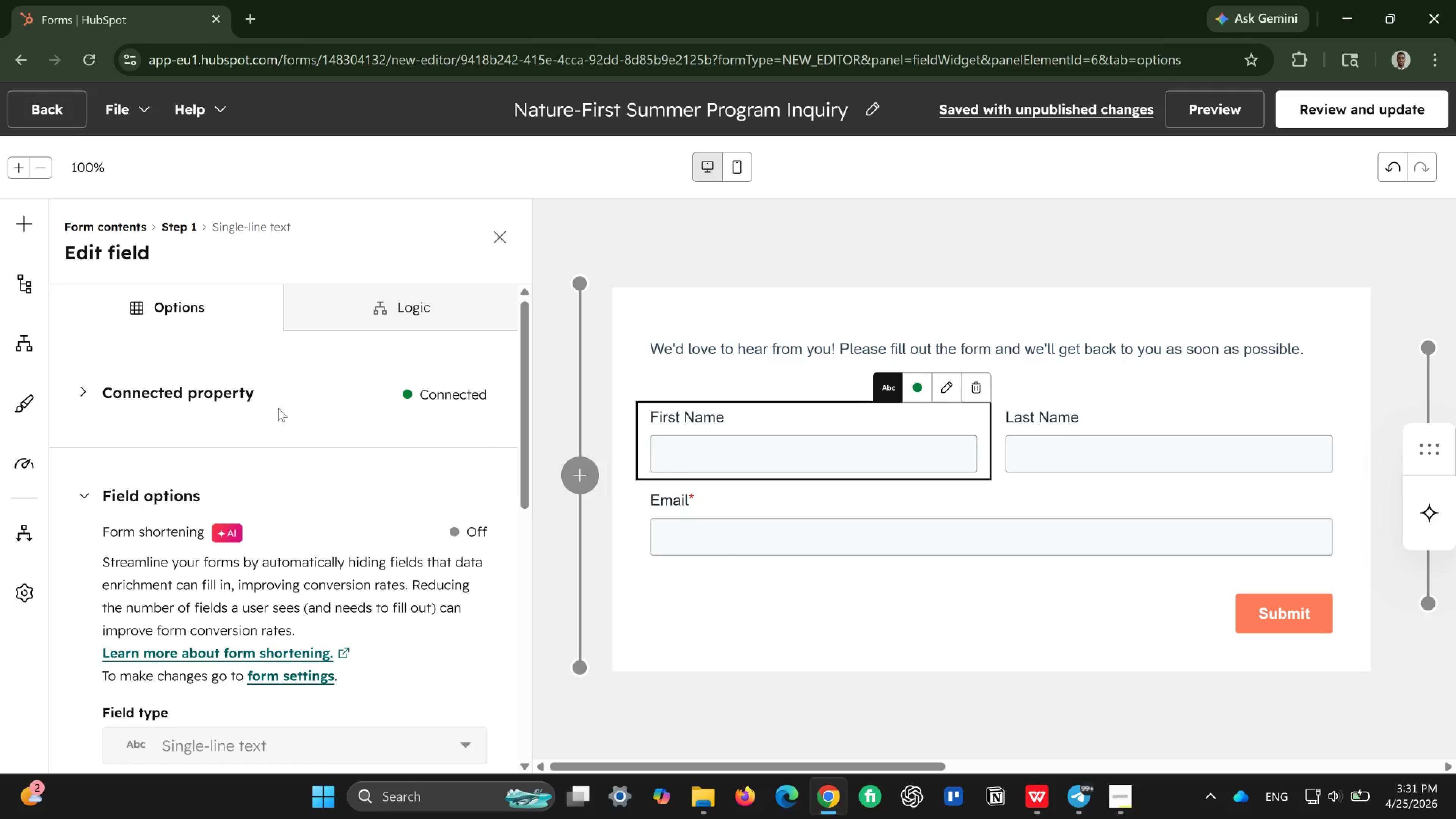 
scroll: coordinate [278, 408], scroll_direction: down, amount: 5.0
 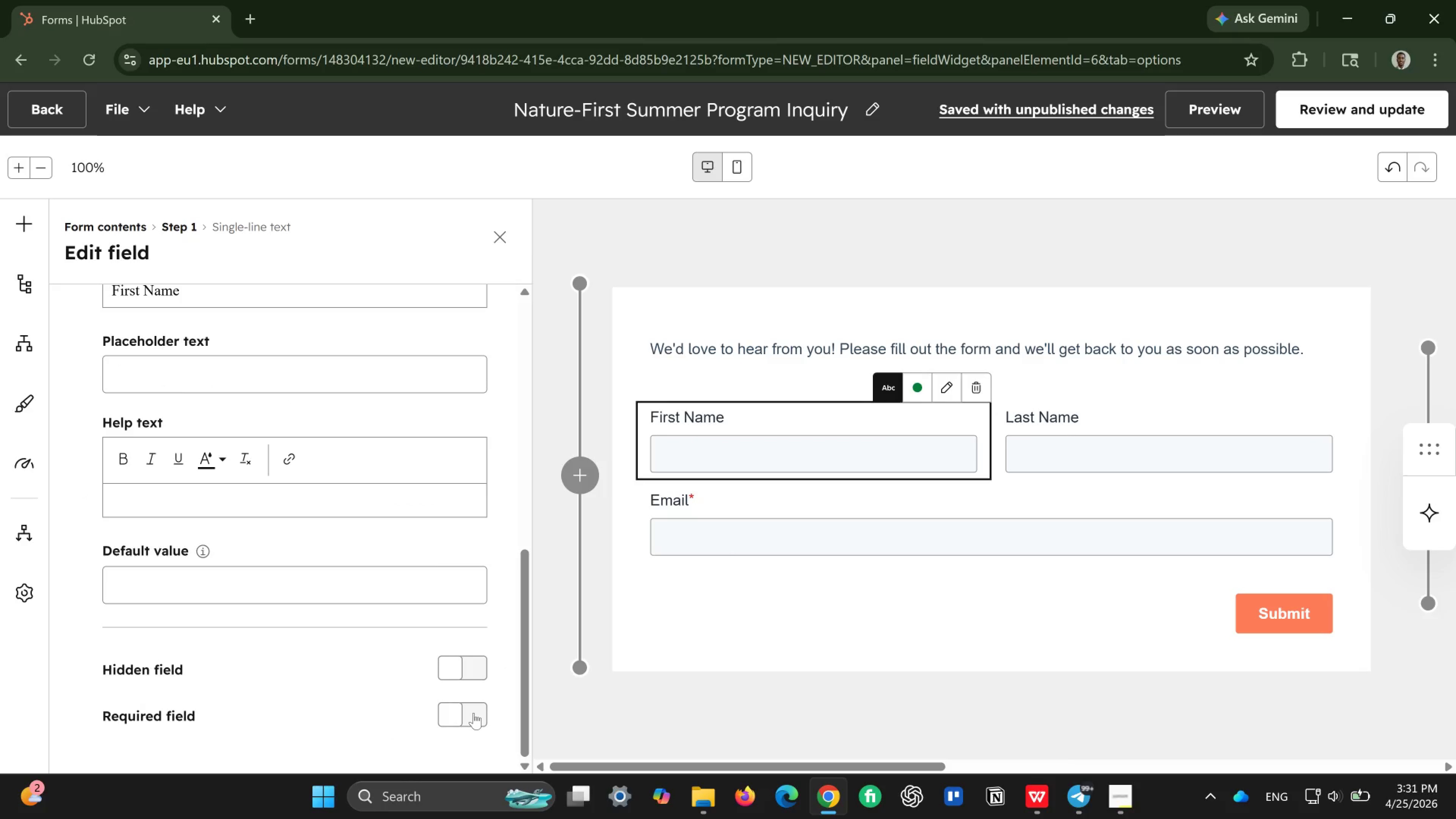 
left_click([474, 713])
 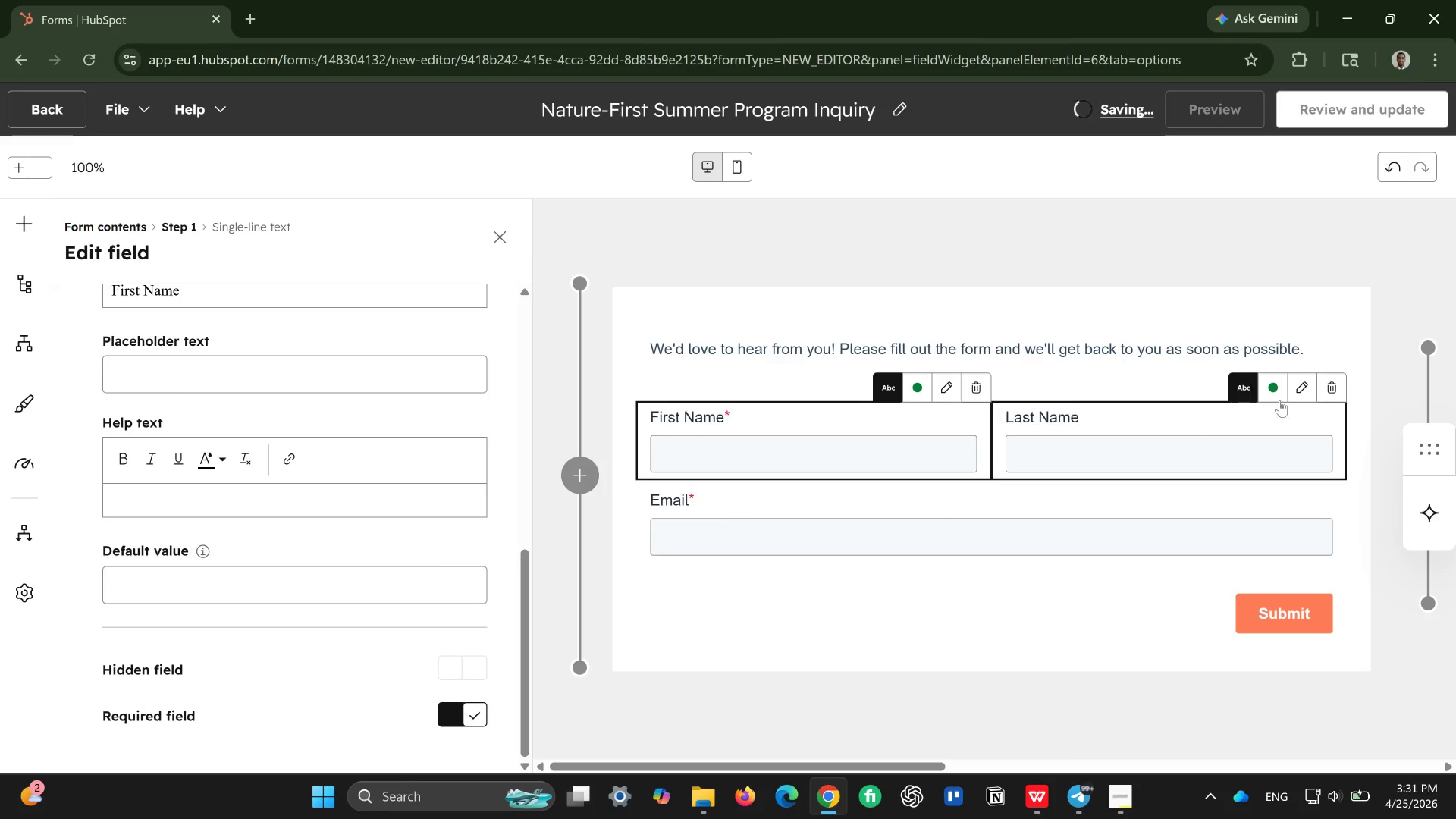 
left_click([1302, 389])
 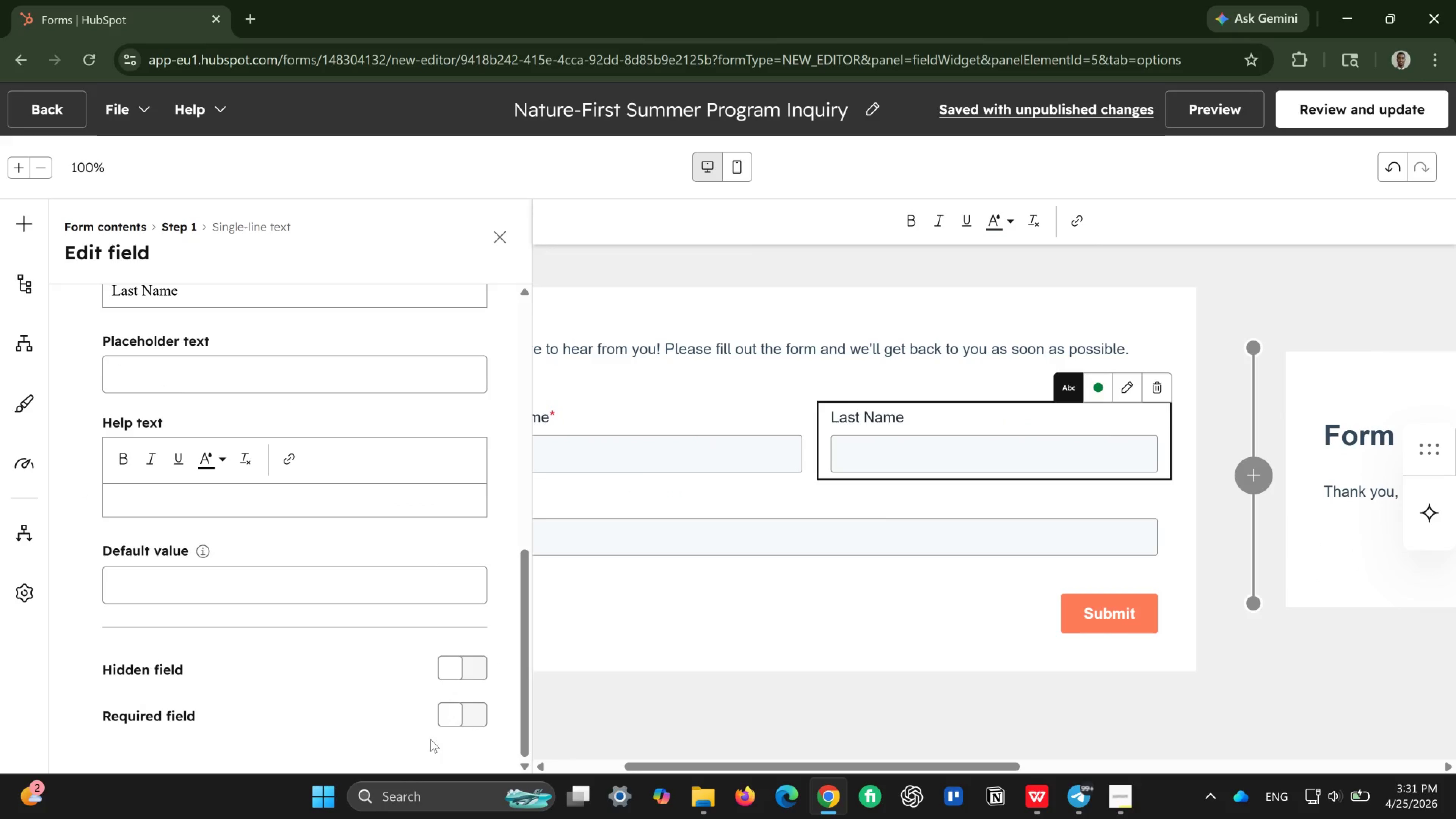 
left_click([475, 707])
 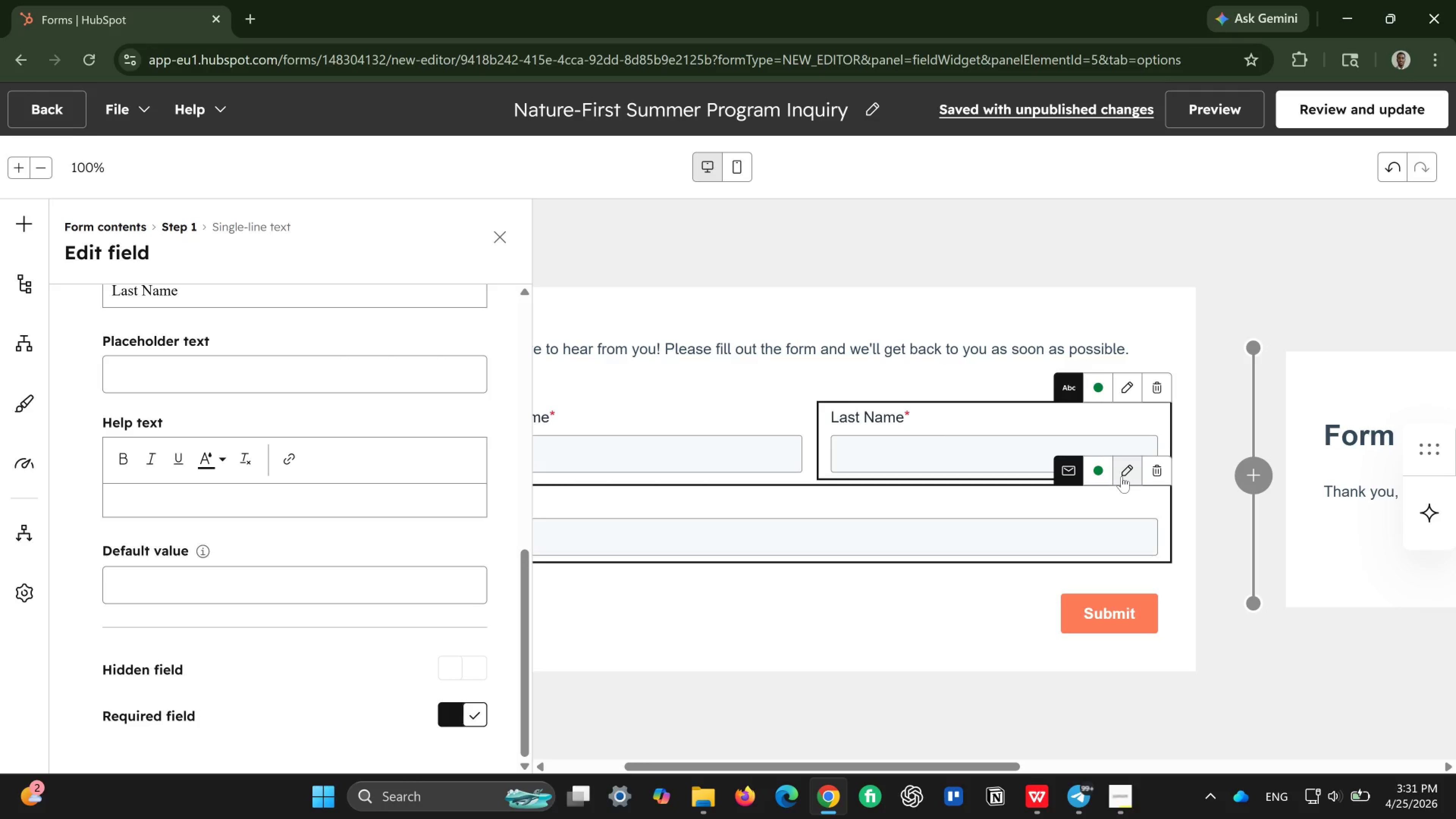 
left_click([1122, 476])
 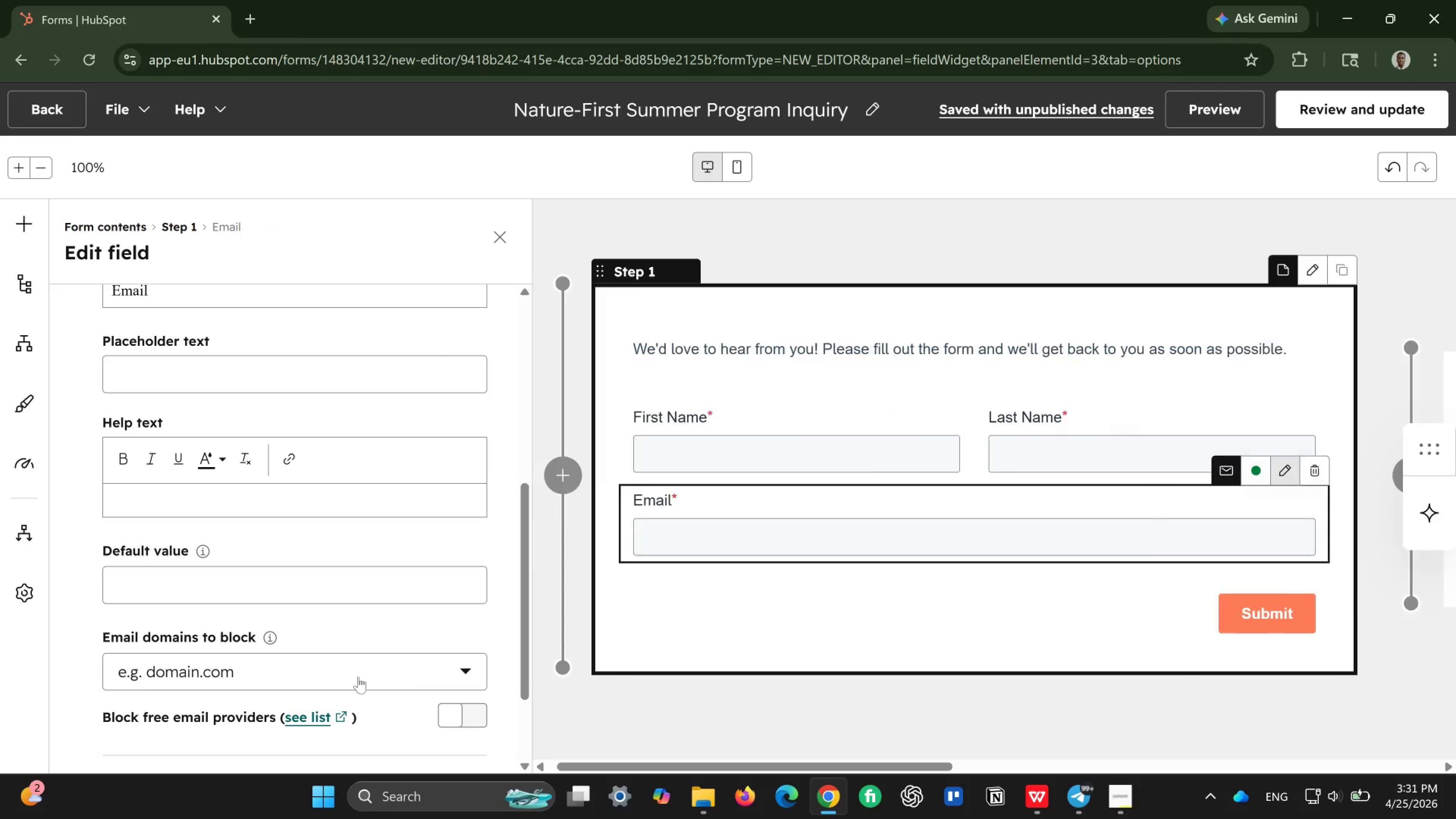 
scroll: coordinate [358, 675], scroll_direction: down, amount: 5.0
 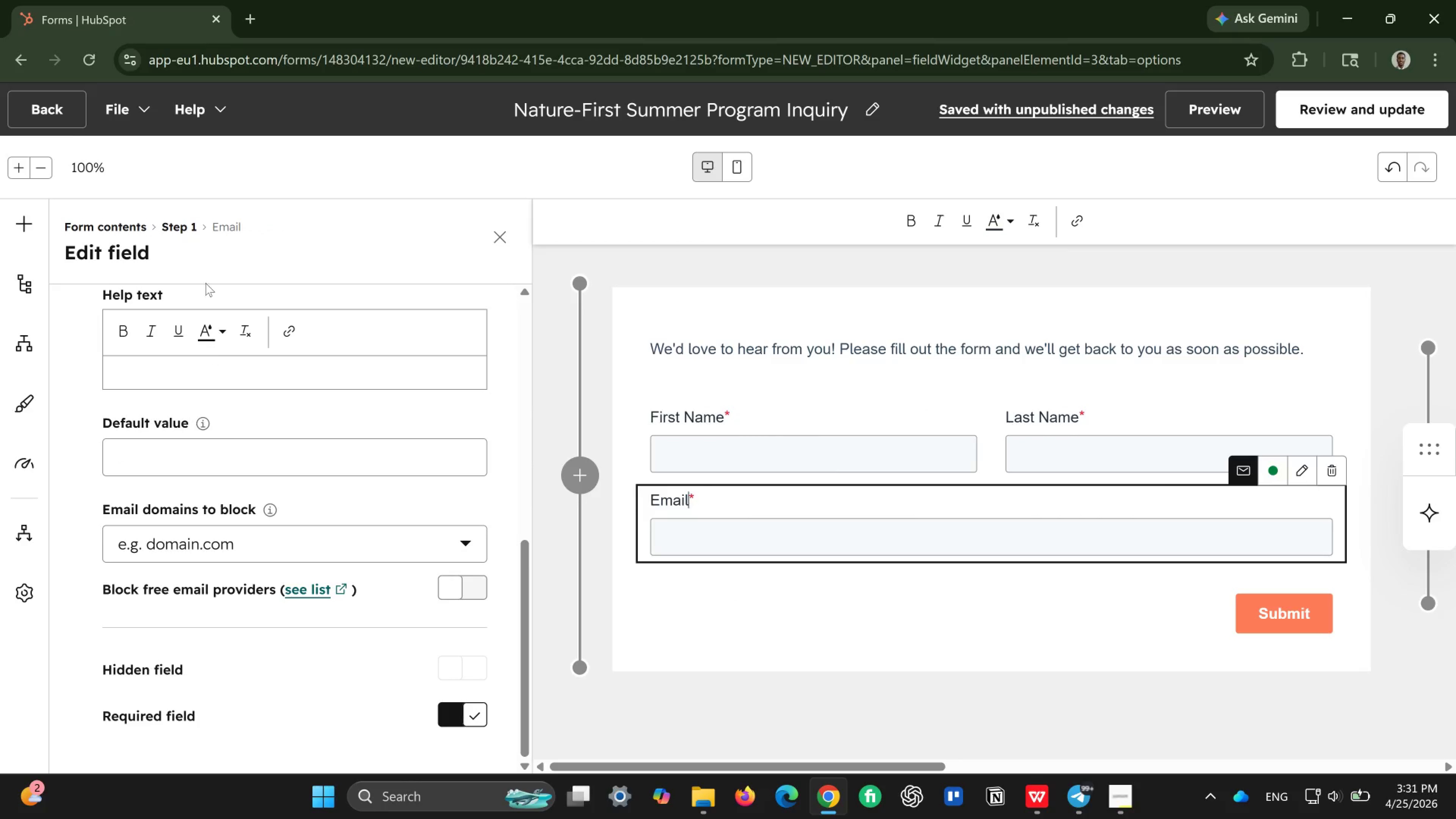 
left_click([19, 230])
 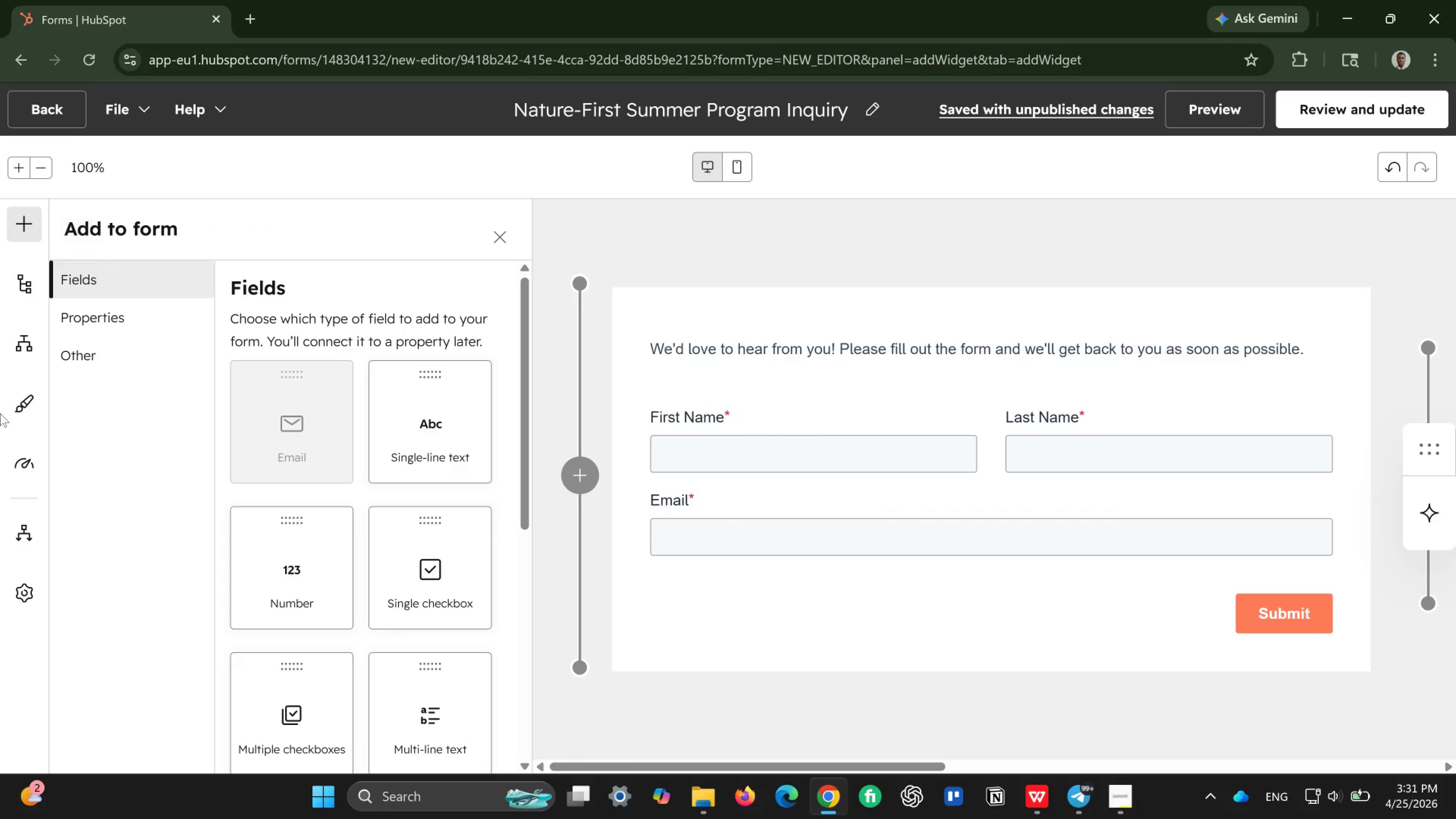 
scroll: coordinate [351, 633], scroll_direction: down, amount: 7.0
 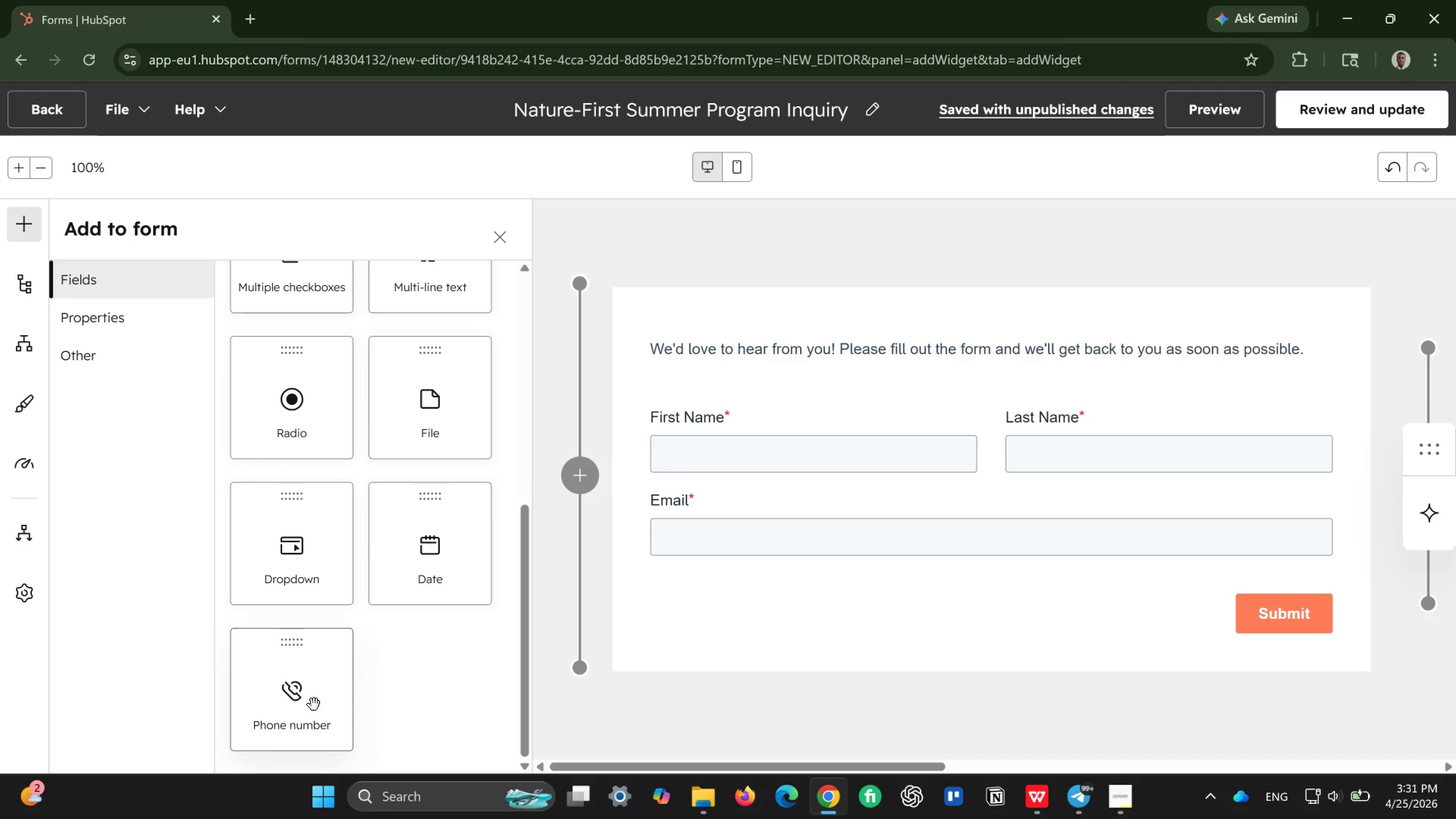 
left_click_drag(start_coordinate=[314, 704], to_coordinate=[1097, 519])
 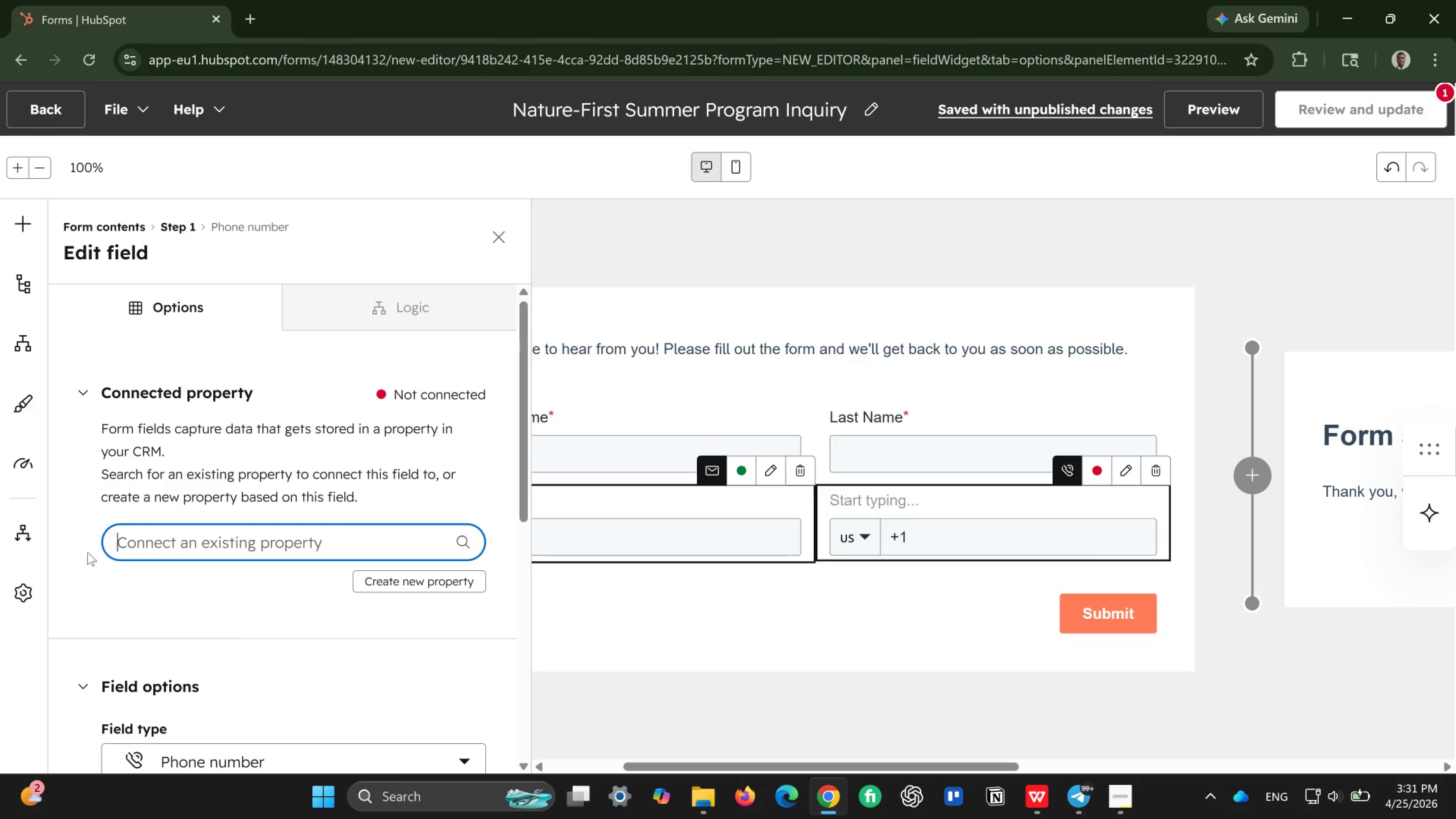 
type(phone)
 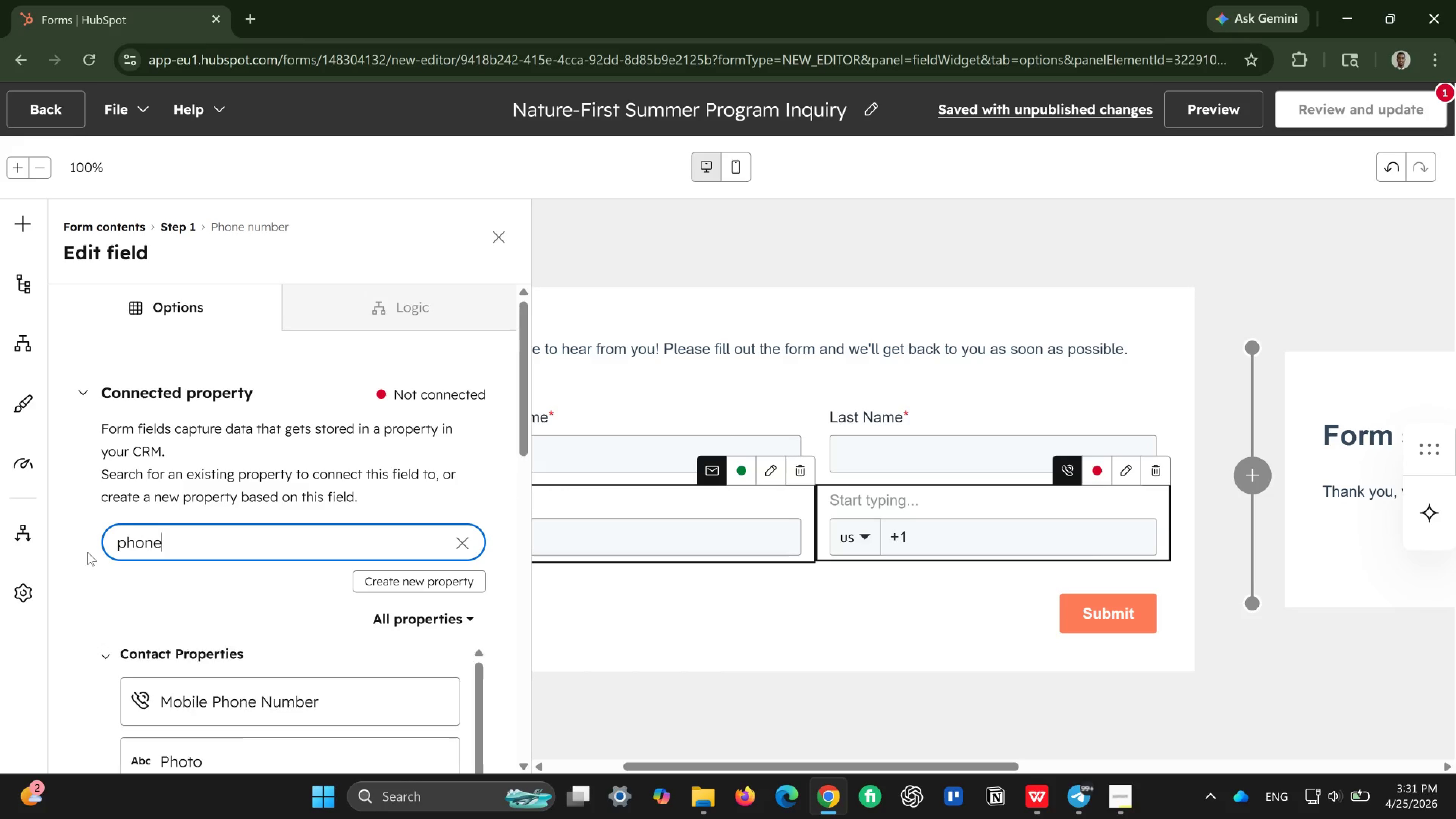 
key(Space)
 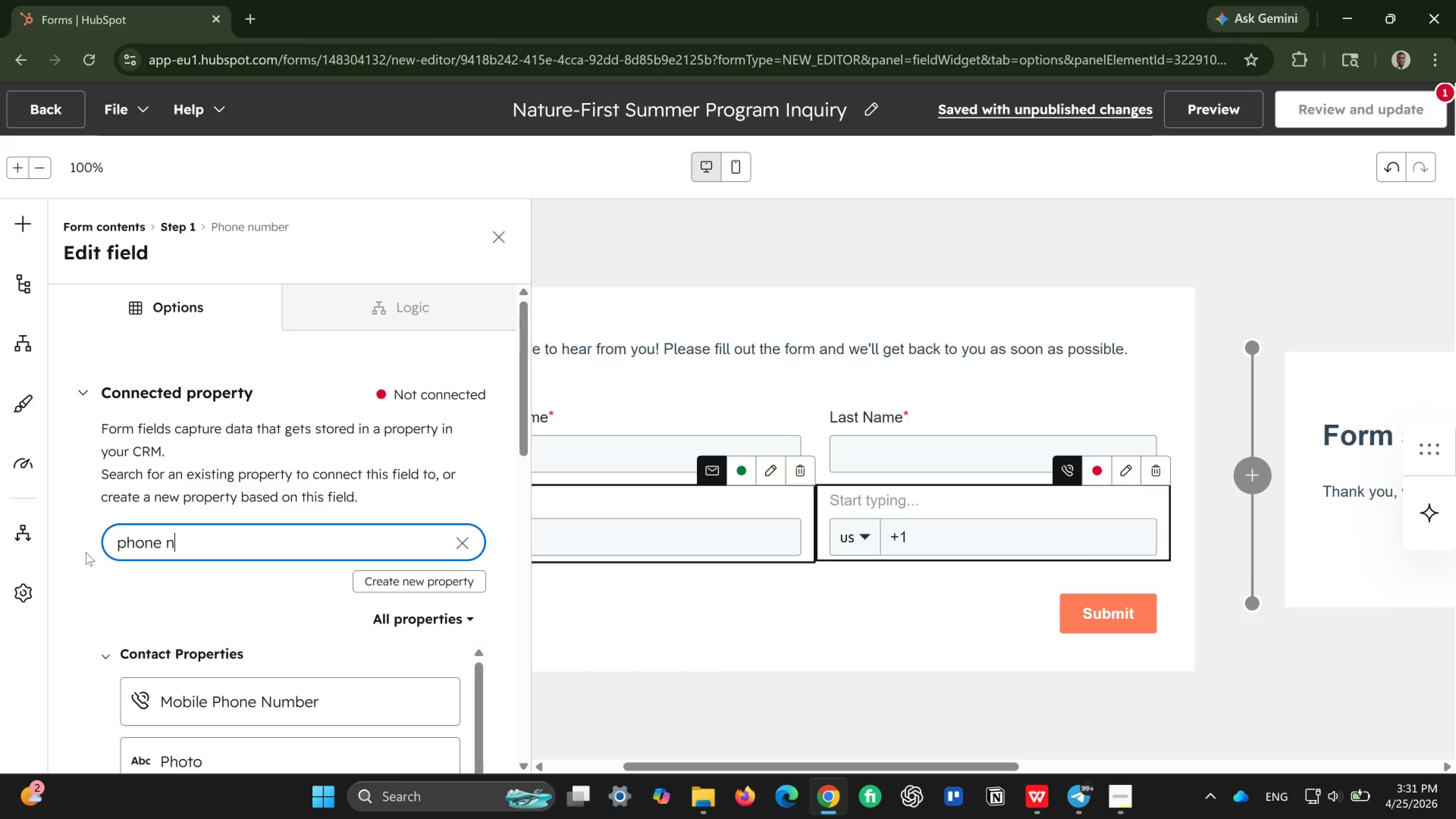 
key(N)
 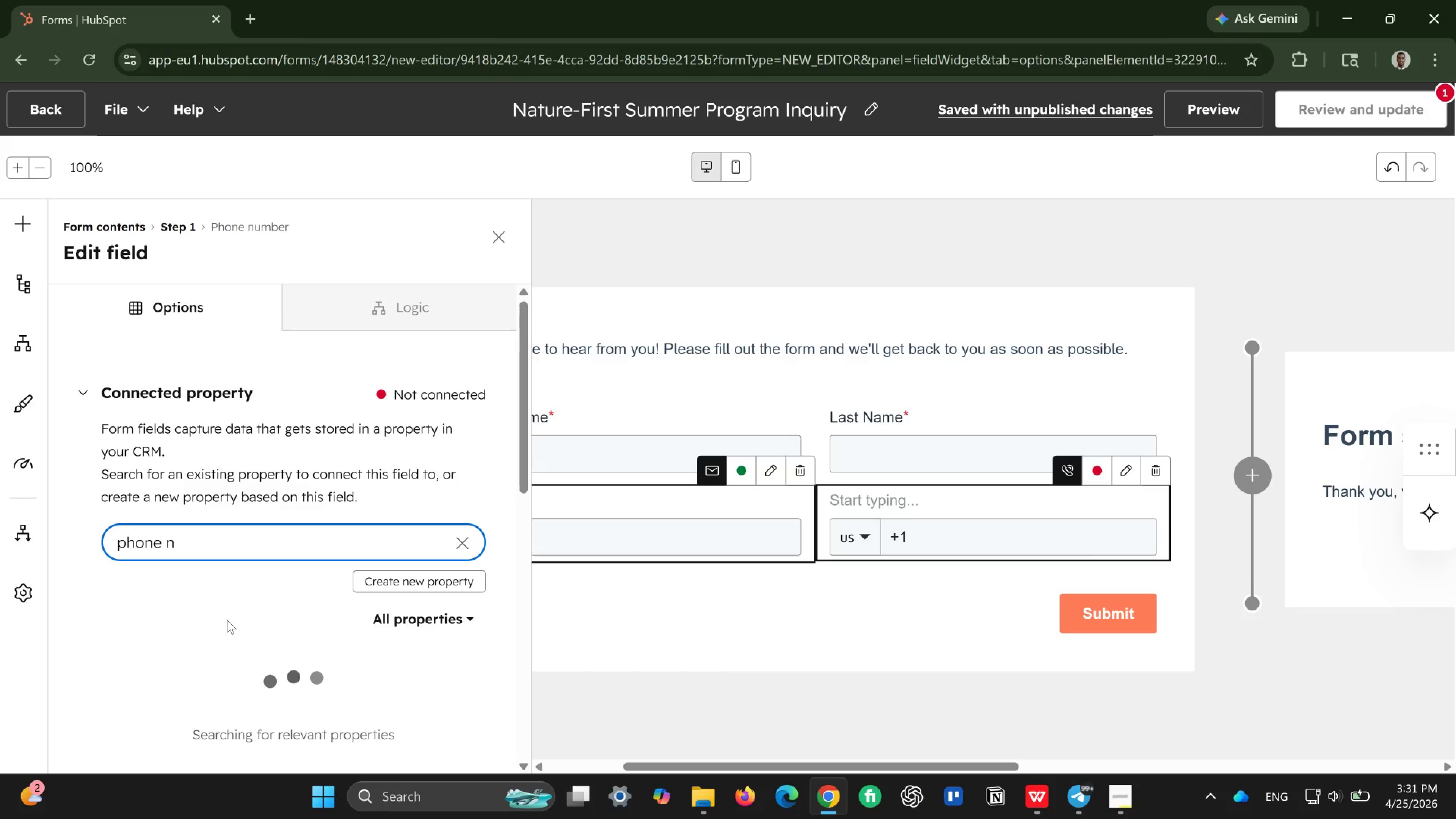 
scroll: coordinate [227, 620], scroll_direction: down, amount: 1.0
 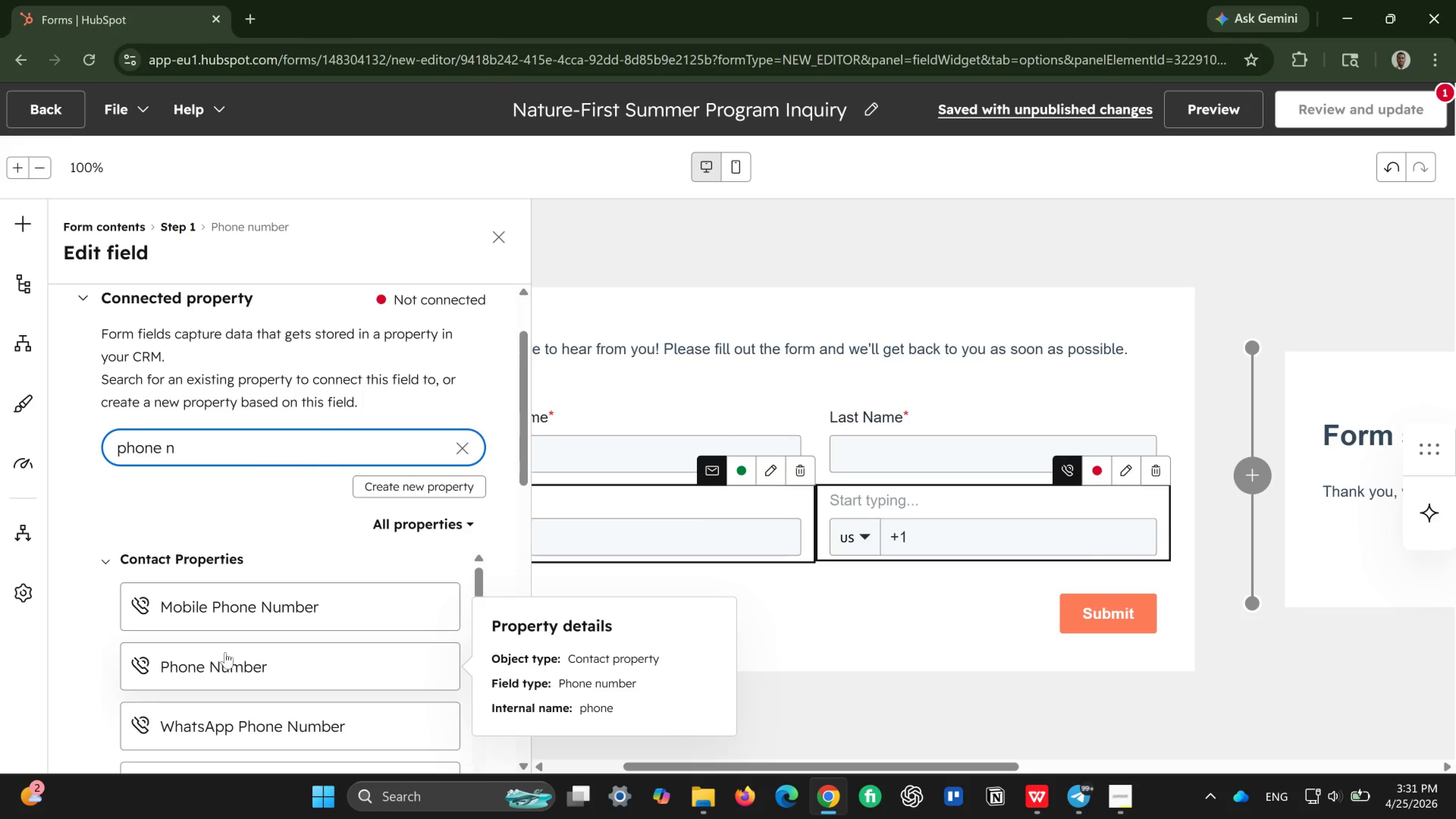 
left_click([225, 652])
 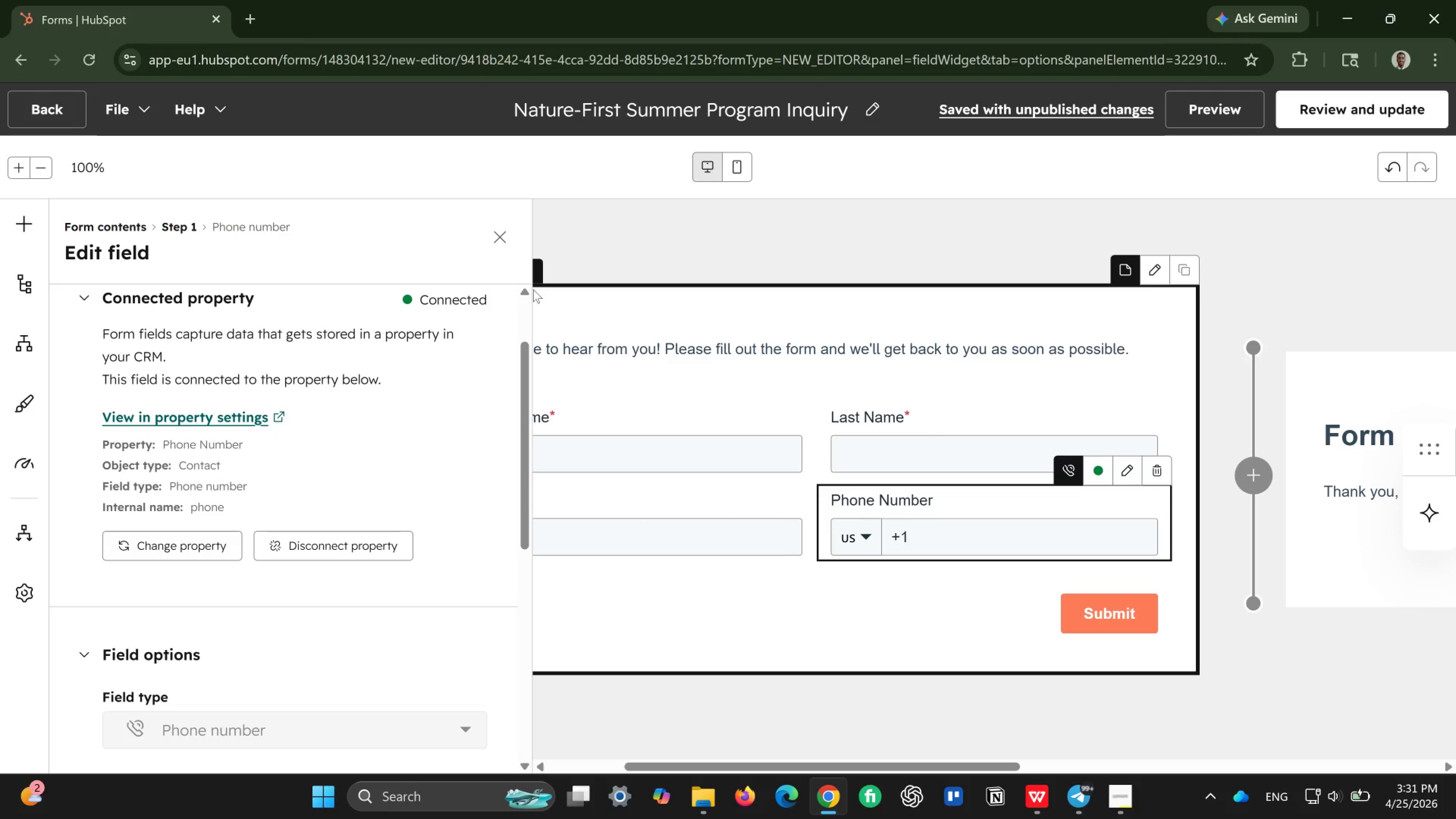 
left_click([17, 230])
 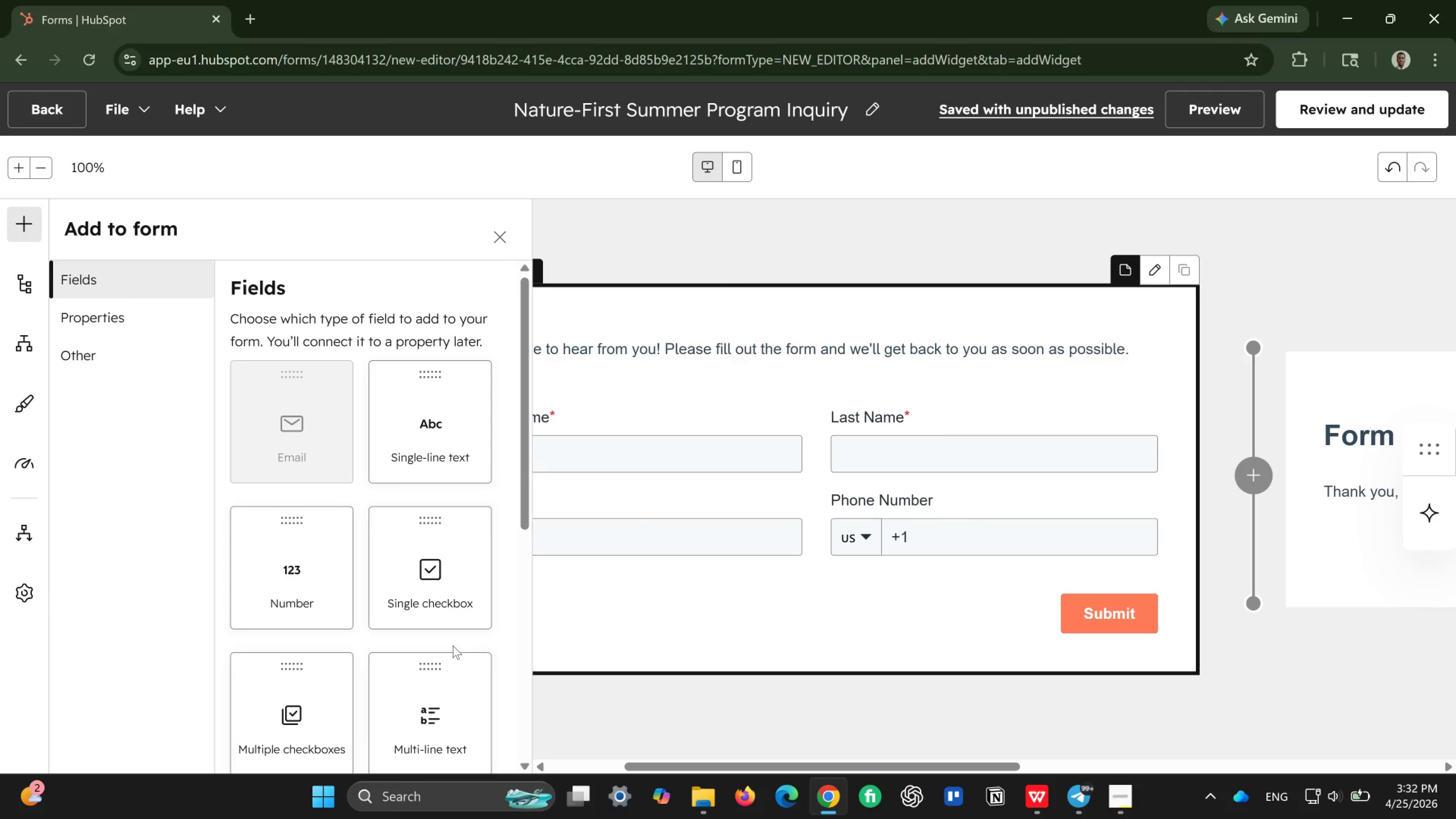 
wait(10.73)
 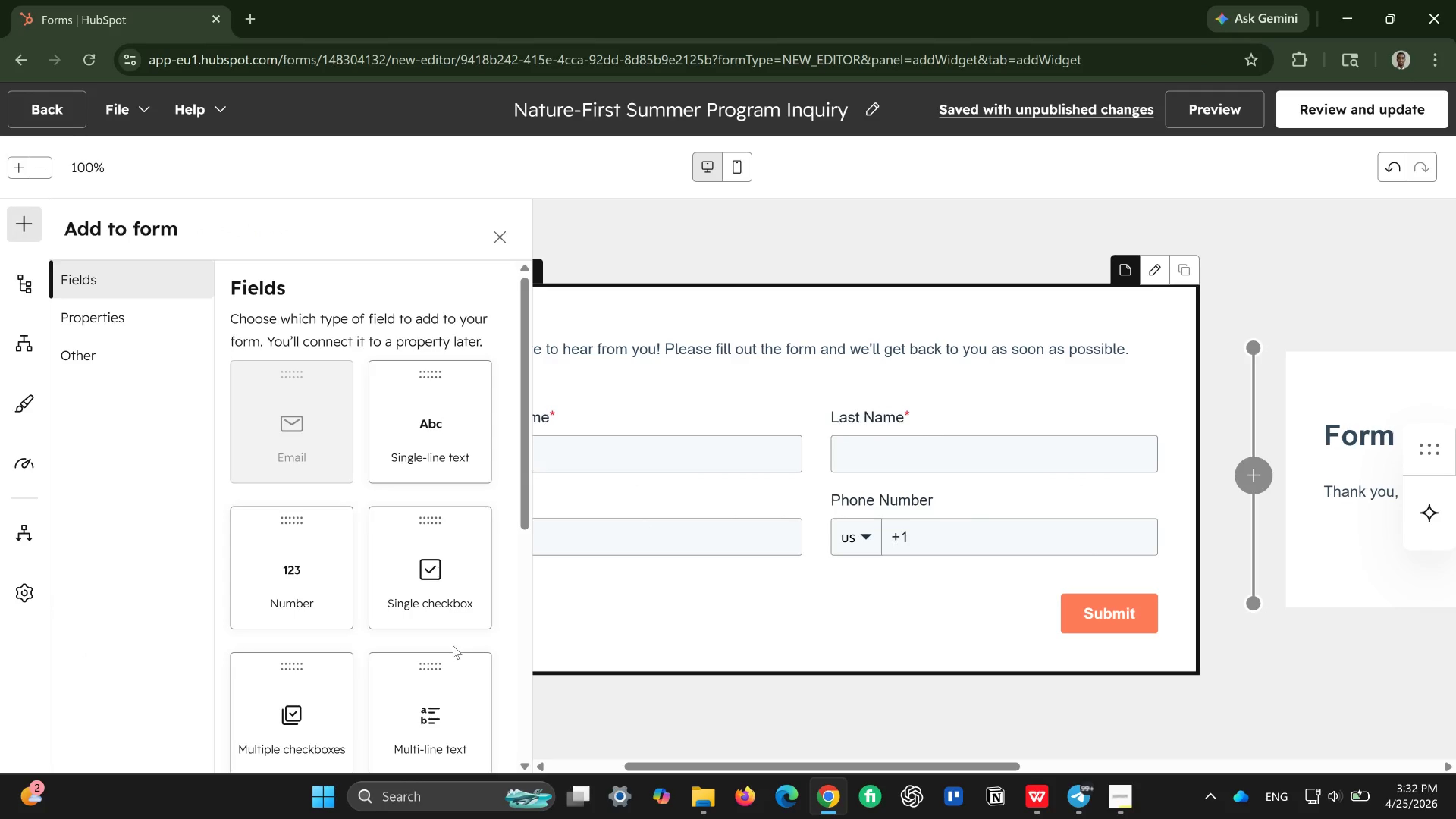 
left_click_drag(start_coordinate=[324, 595], to_coordinate=[687, 584])
 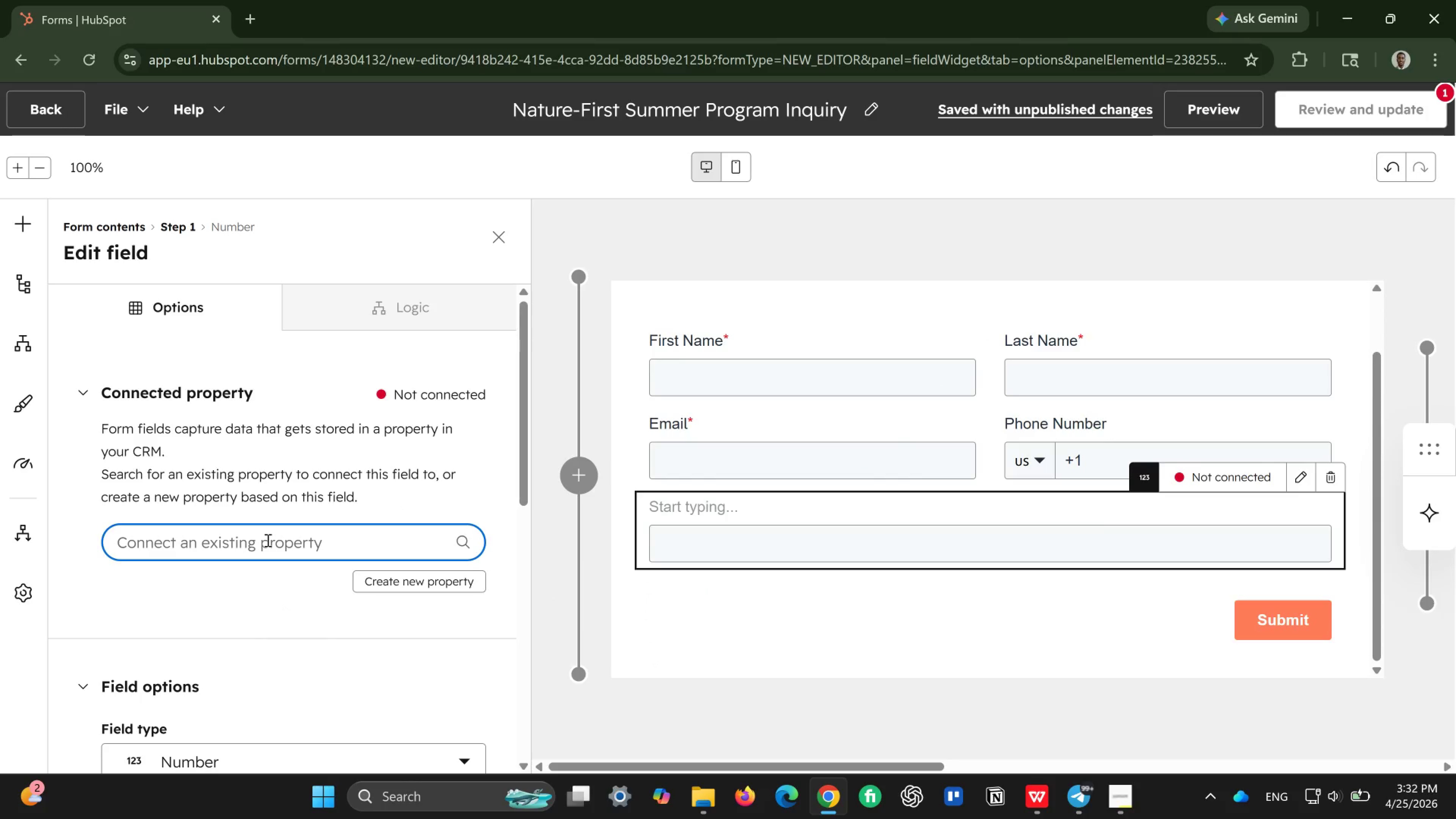 
type(childs)
 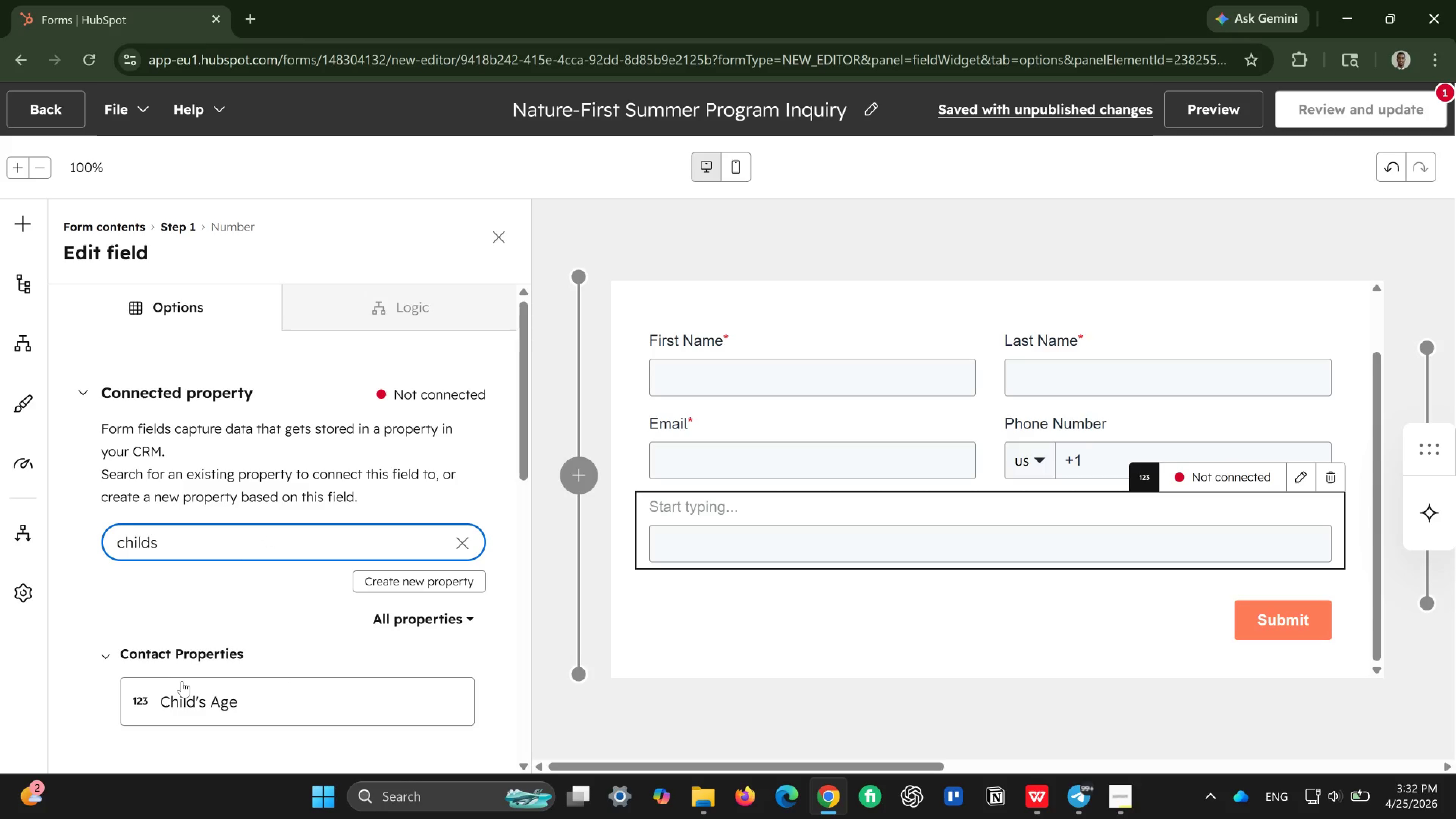 
left_click([181, 687])
 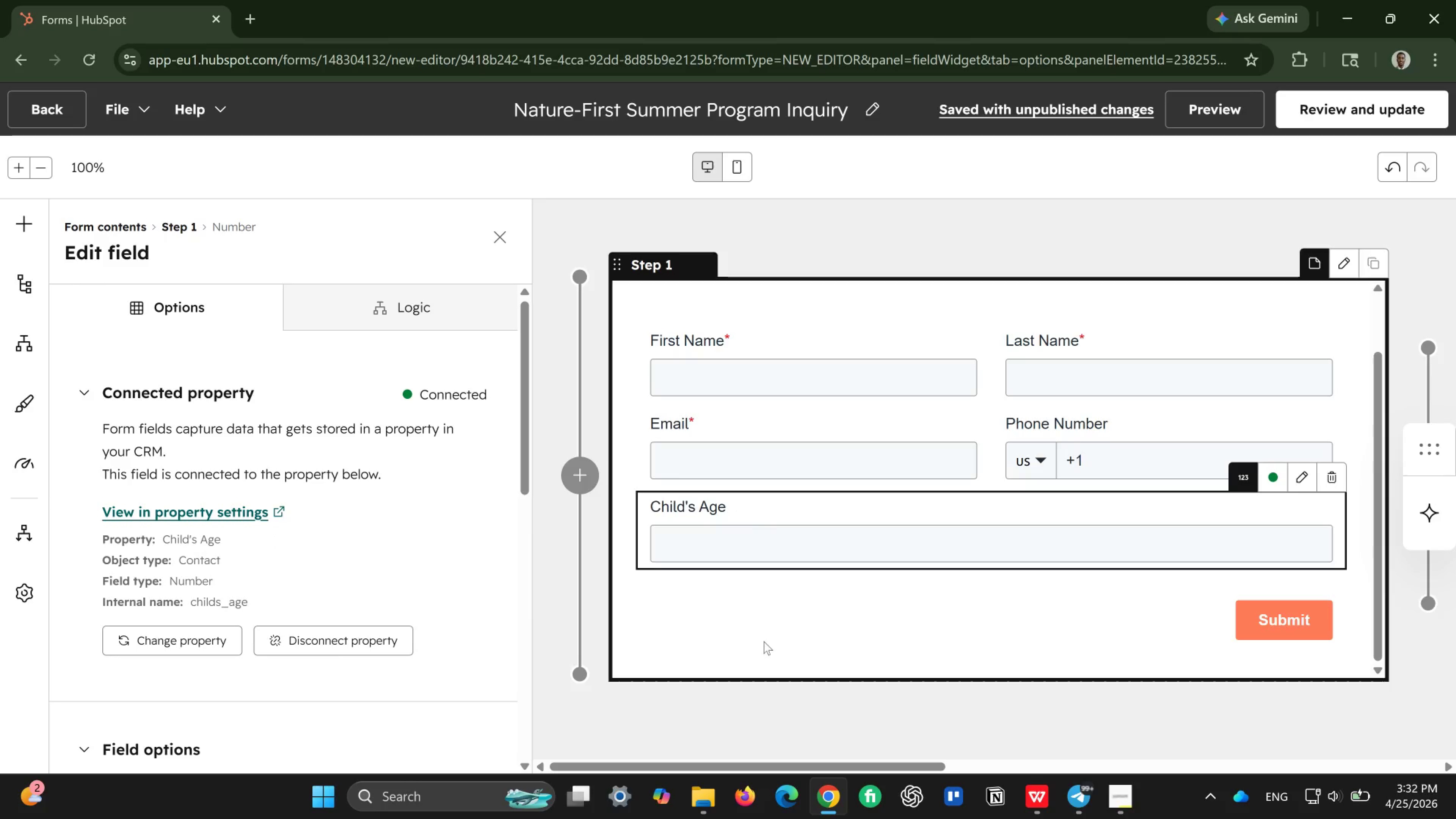 
wait(6.23)
 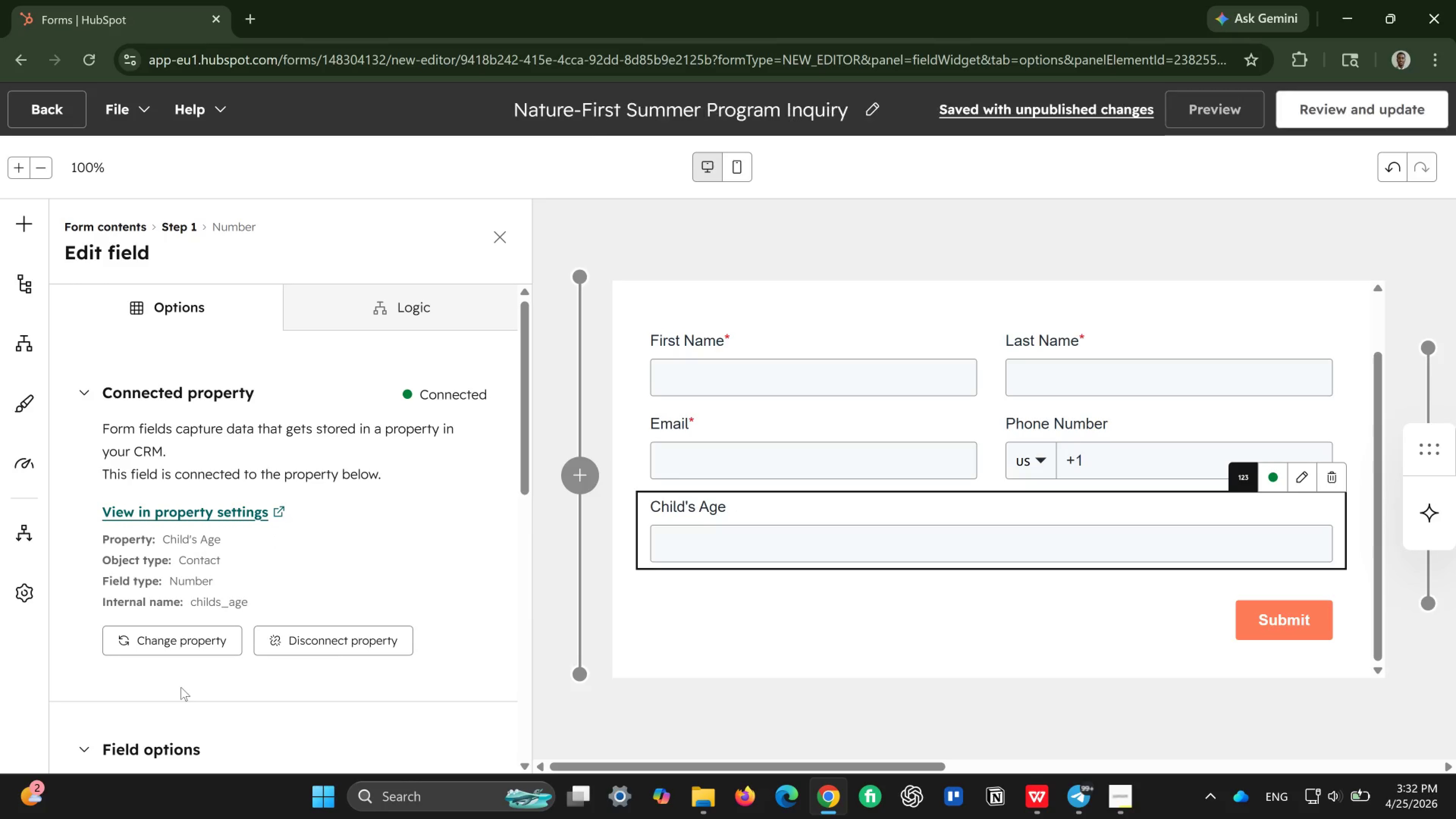 
left_click([9, 223])
 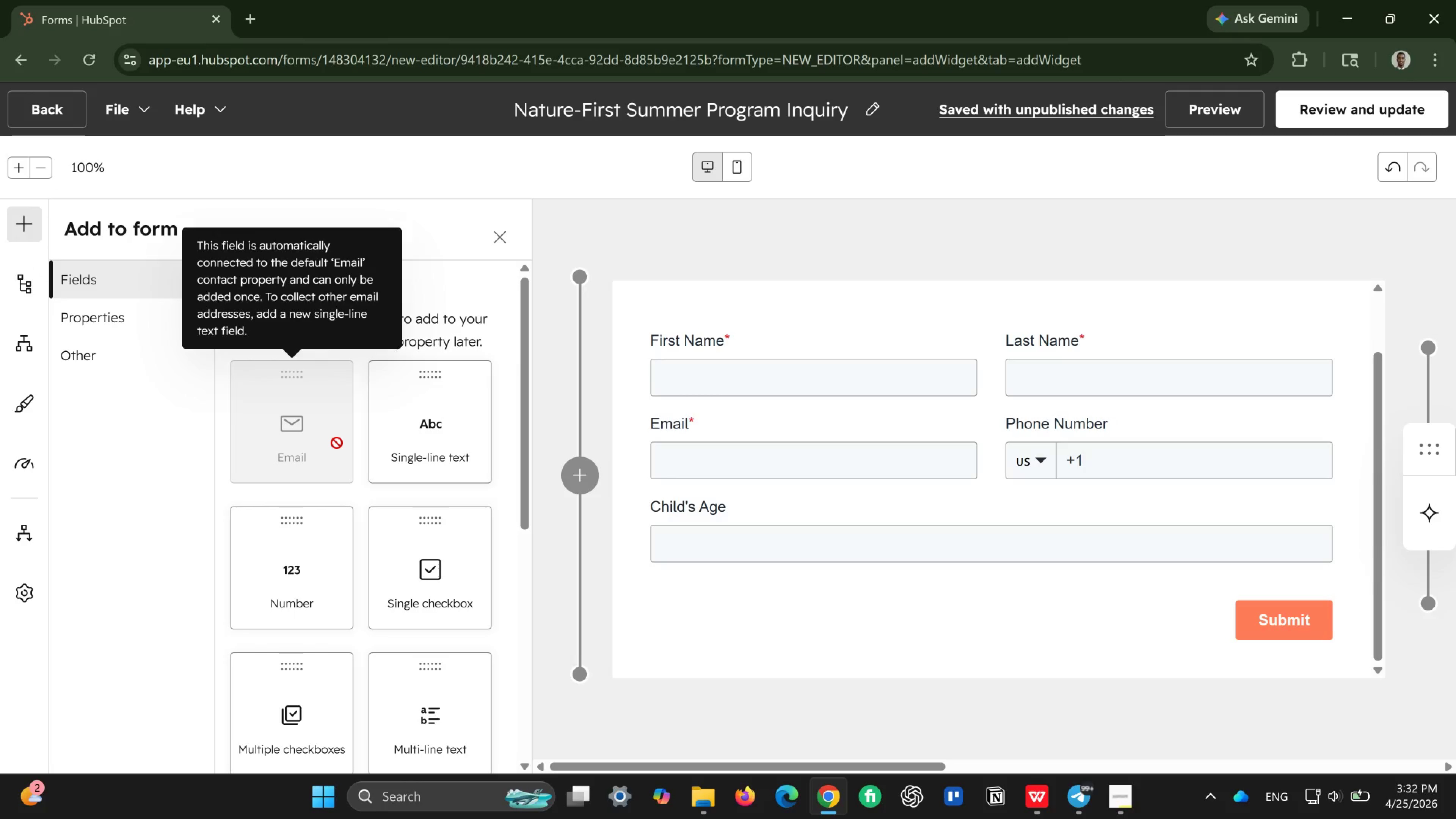 
wait(6.18)
 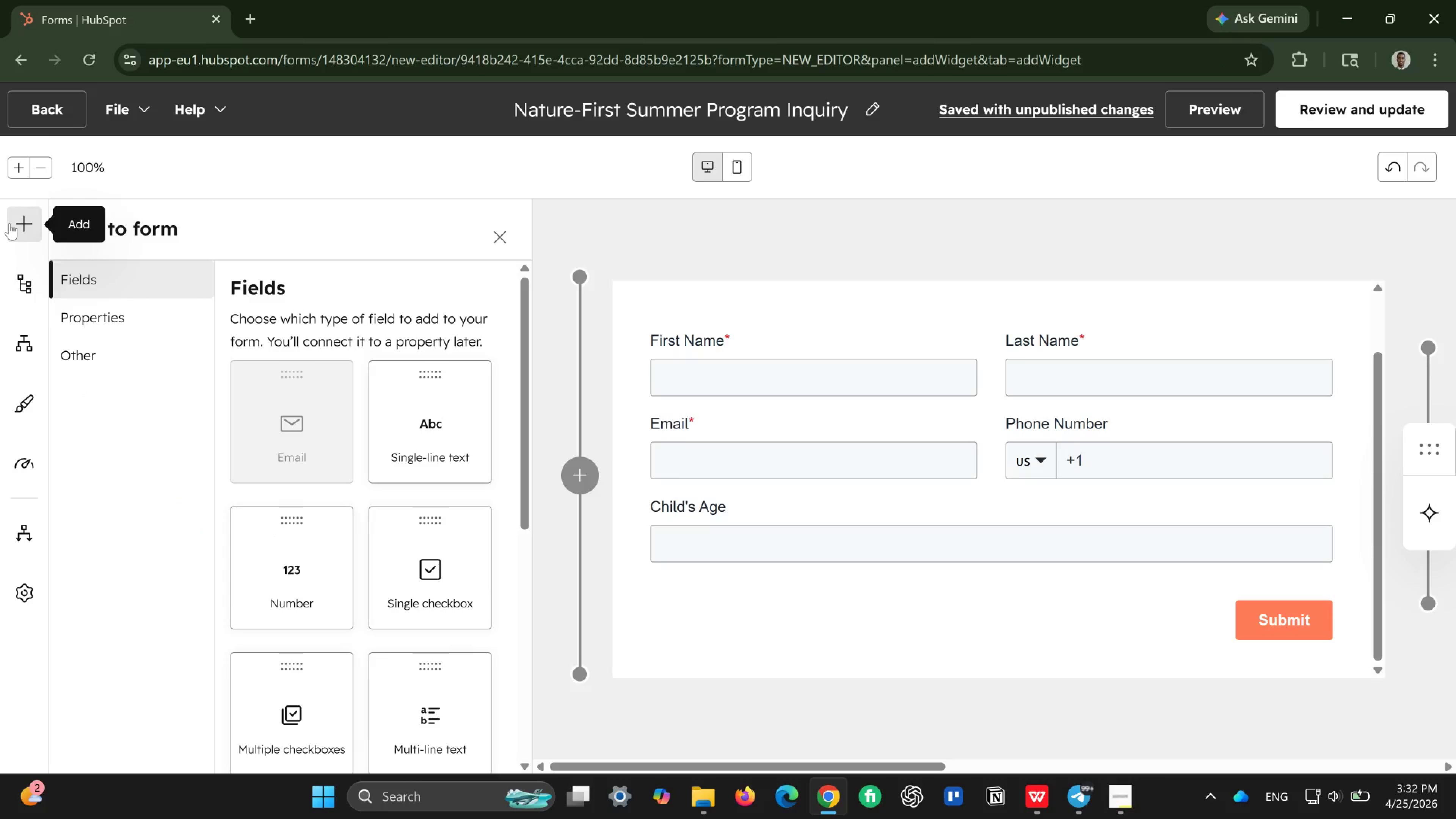 
left_click_drag(start_coordinate=[442, 437], to_coordinate=[1302, 533])
 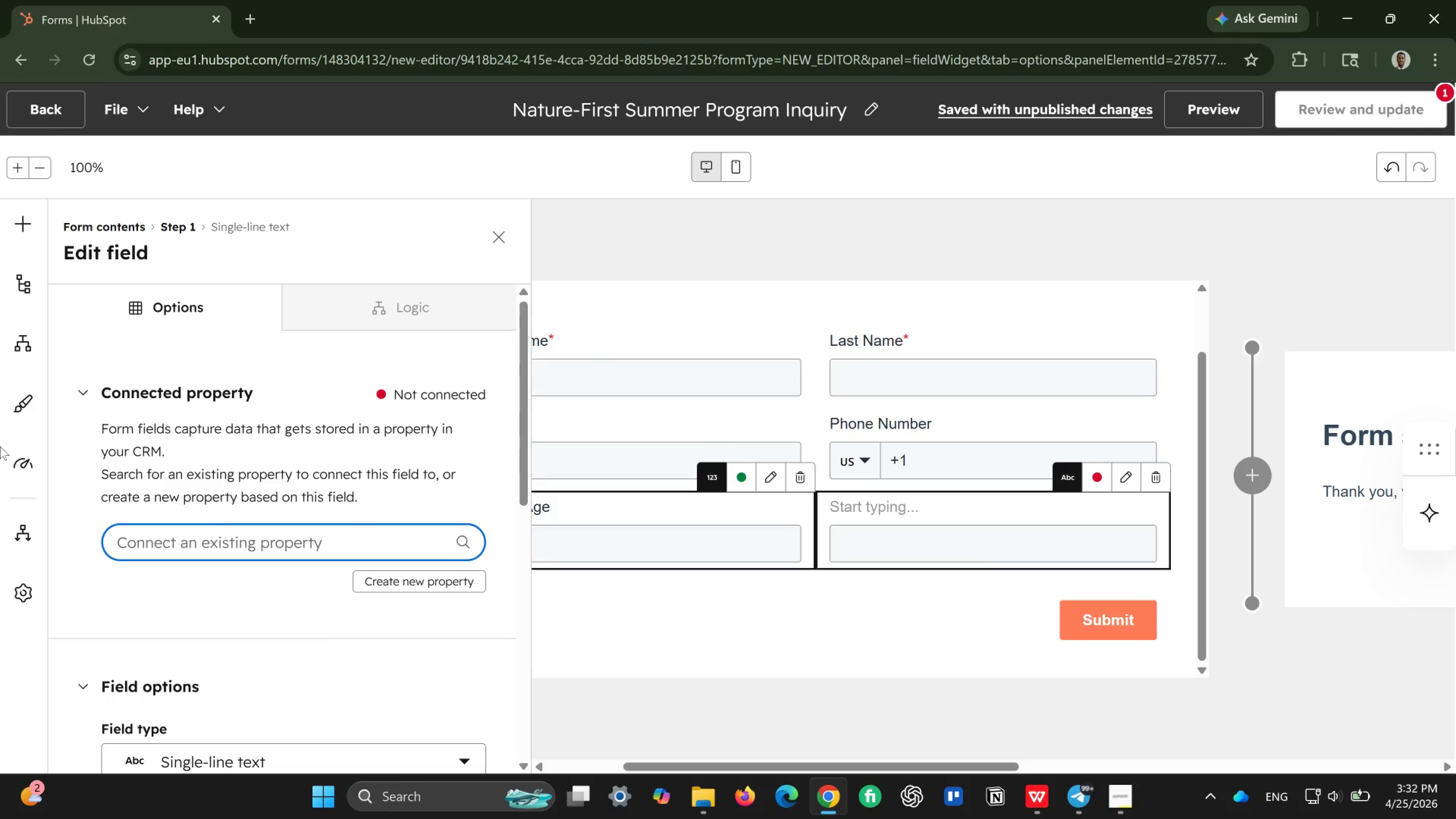 
wait(5.08)
 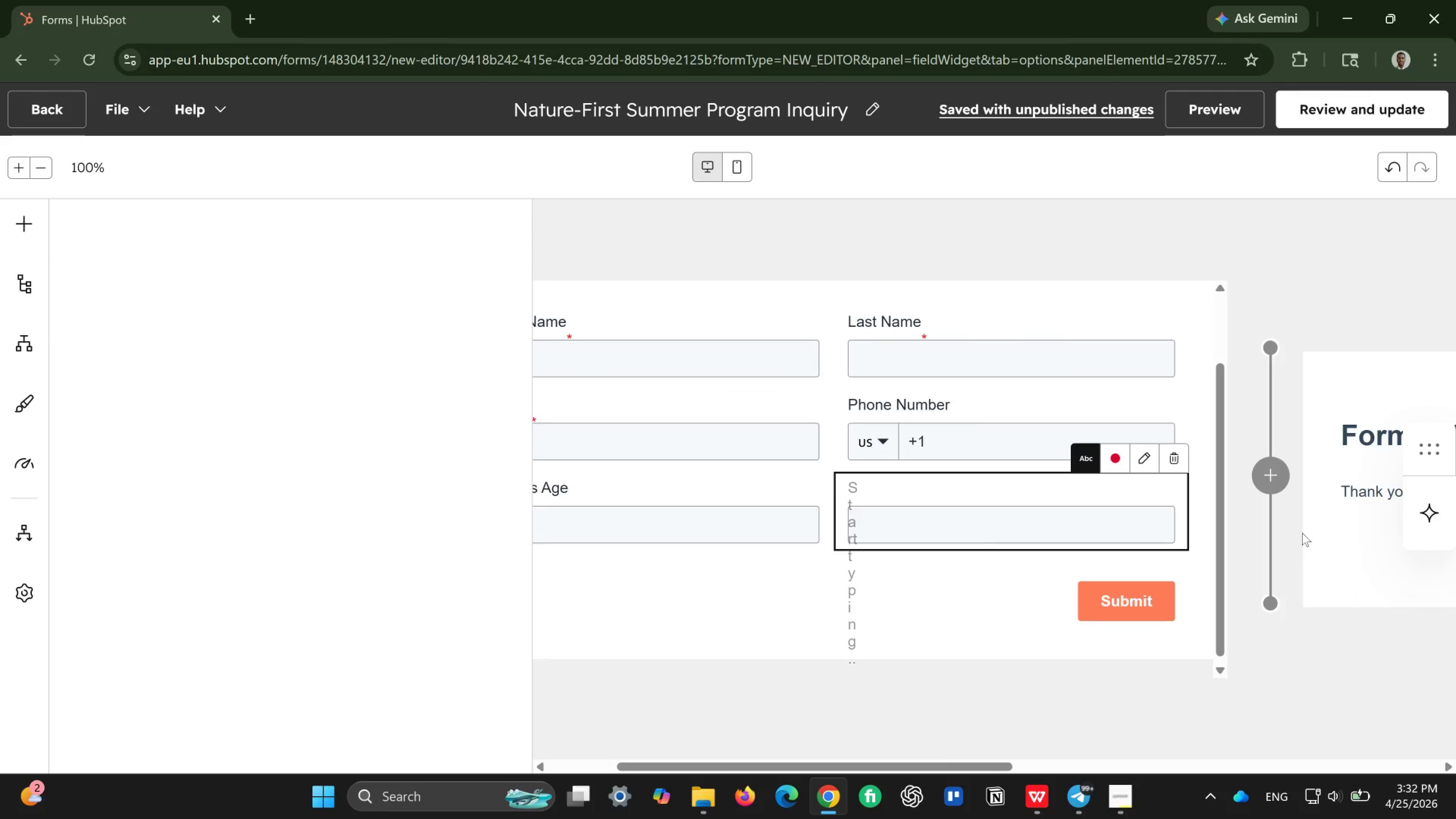 
type(summer)
 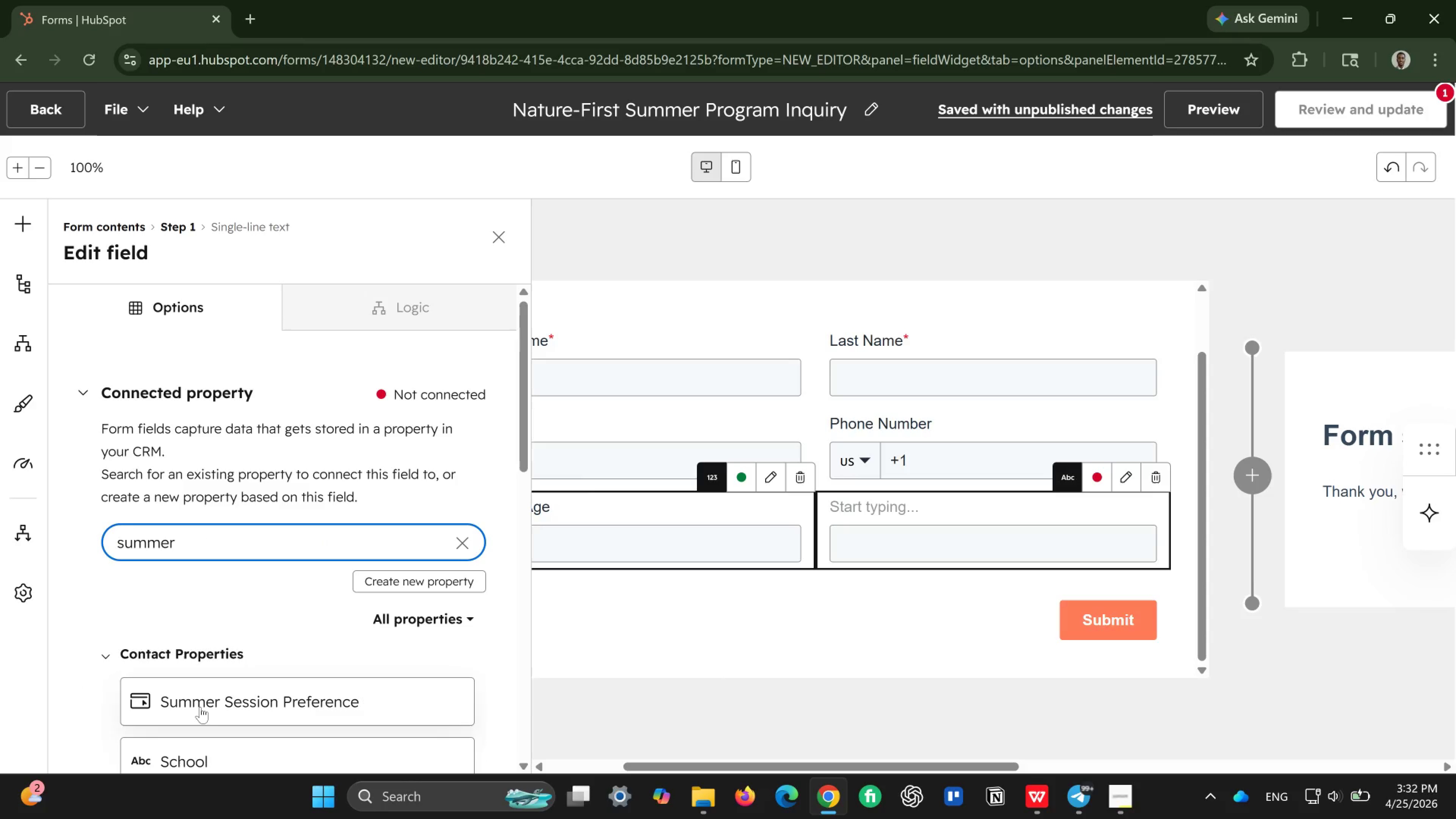 
left_click([200, 707])
 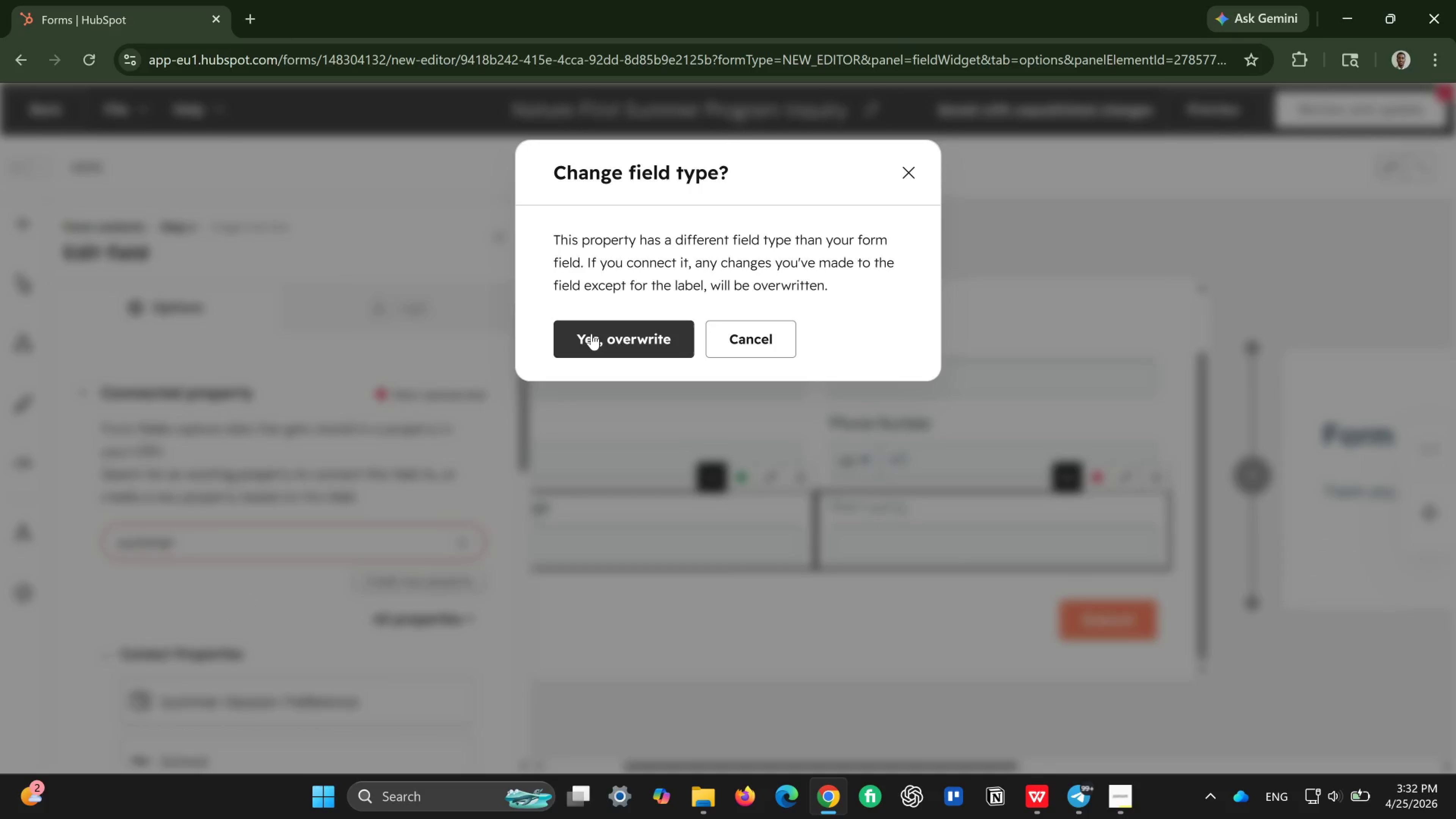 
wait(15.76)
 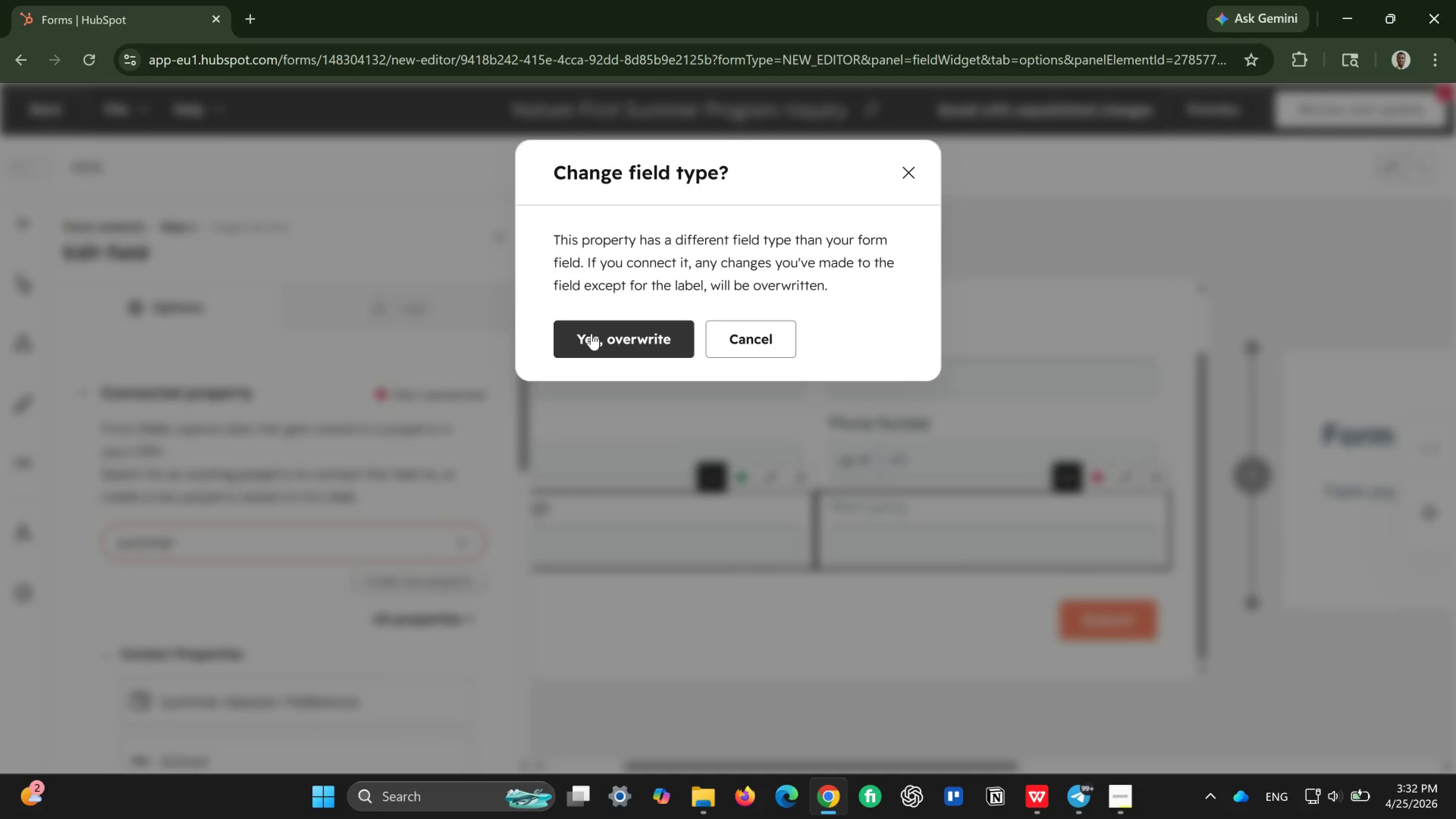 
left_click([592, 334])
 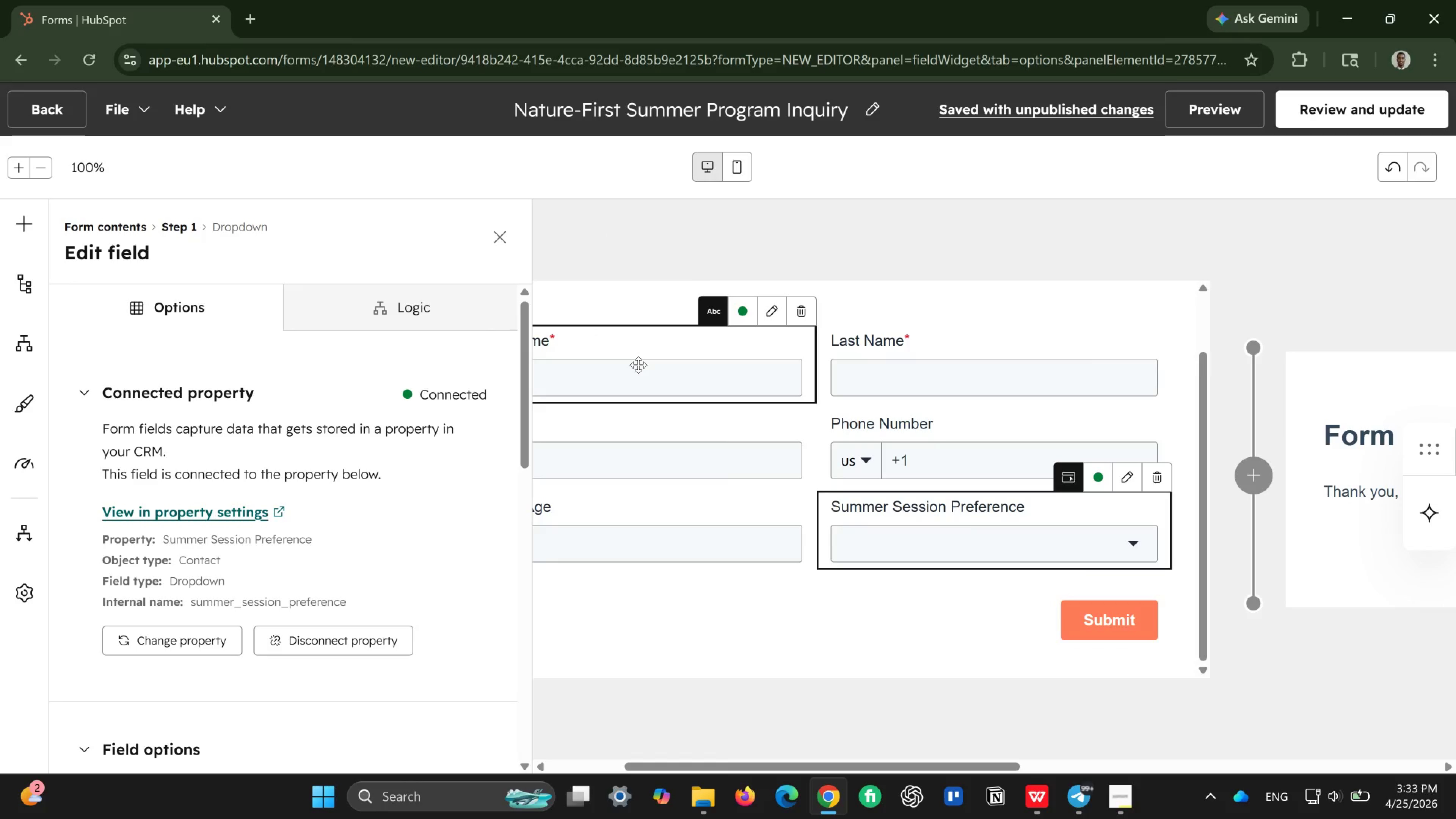 
wait(9.07)
 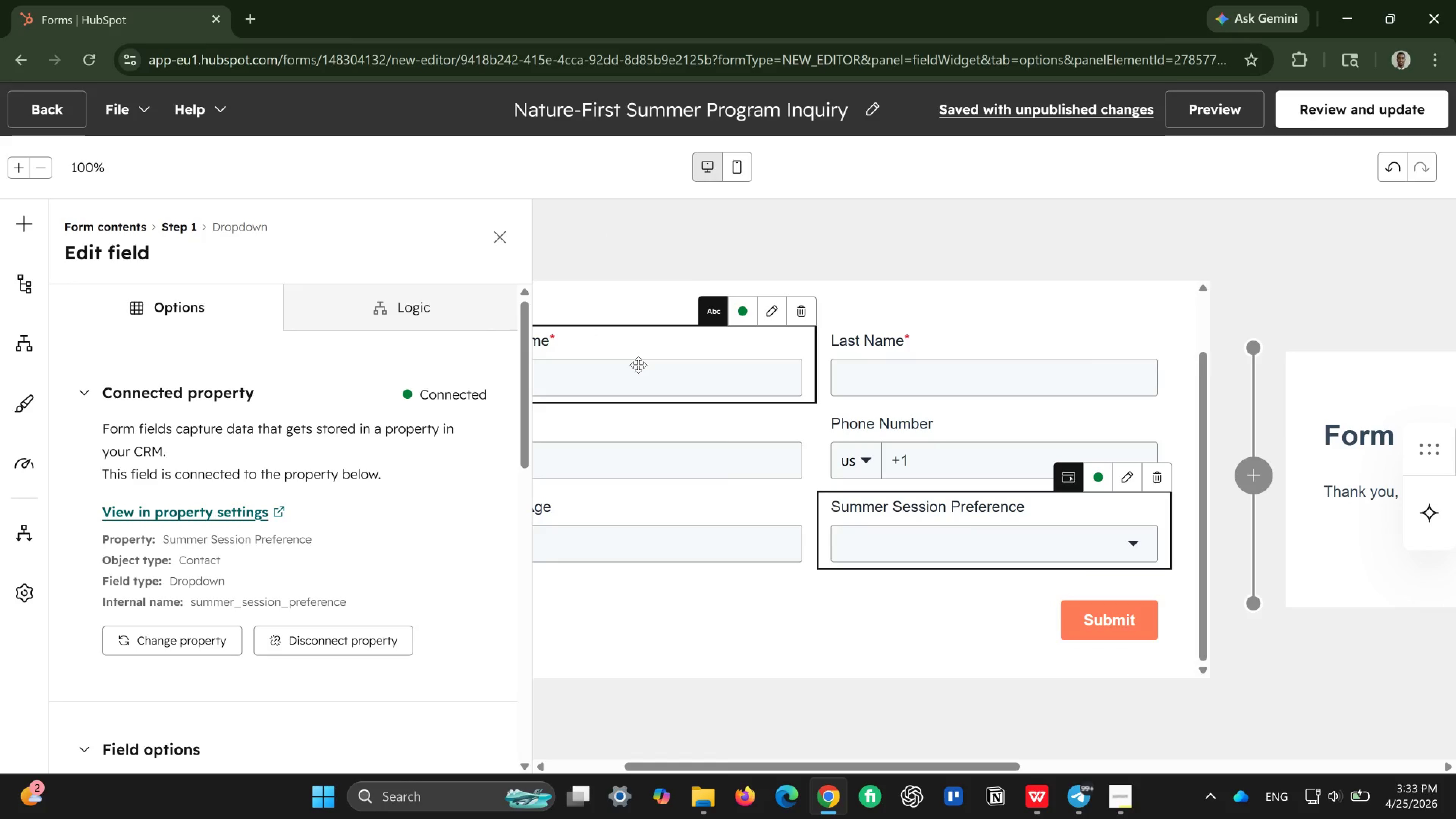 
left_click([30, 232])
 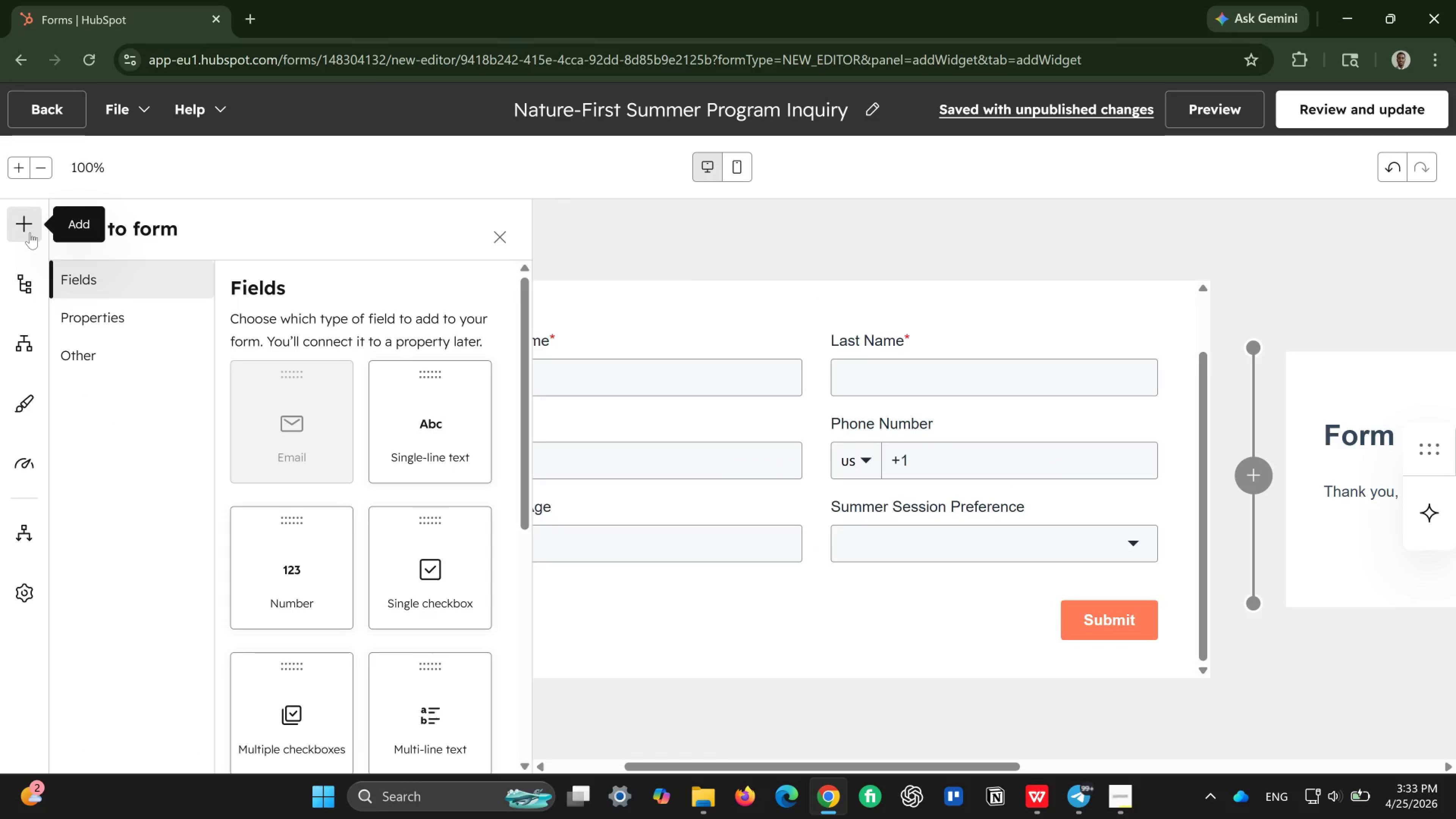 
mouse_move([49, 336])
 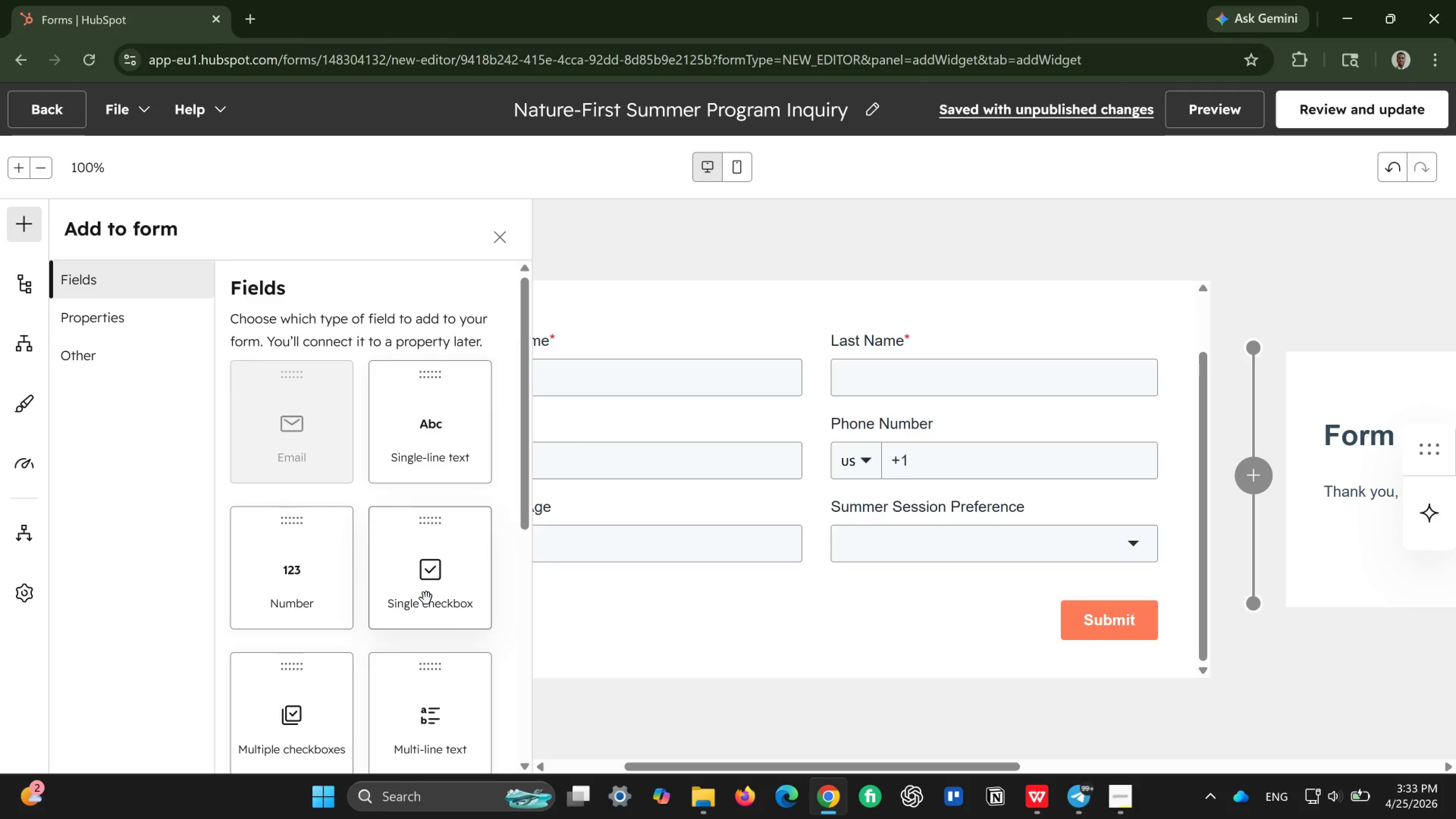 
left_click_drag(start_coordinate=[426, 598], to_coordinate=[701, 582])
 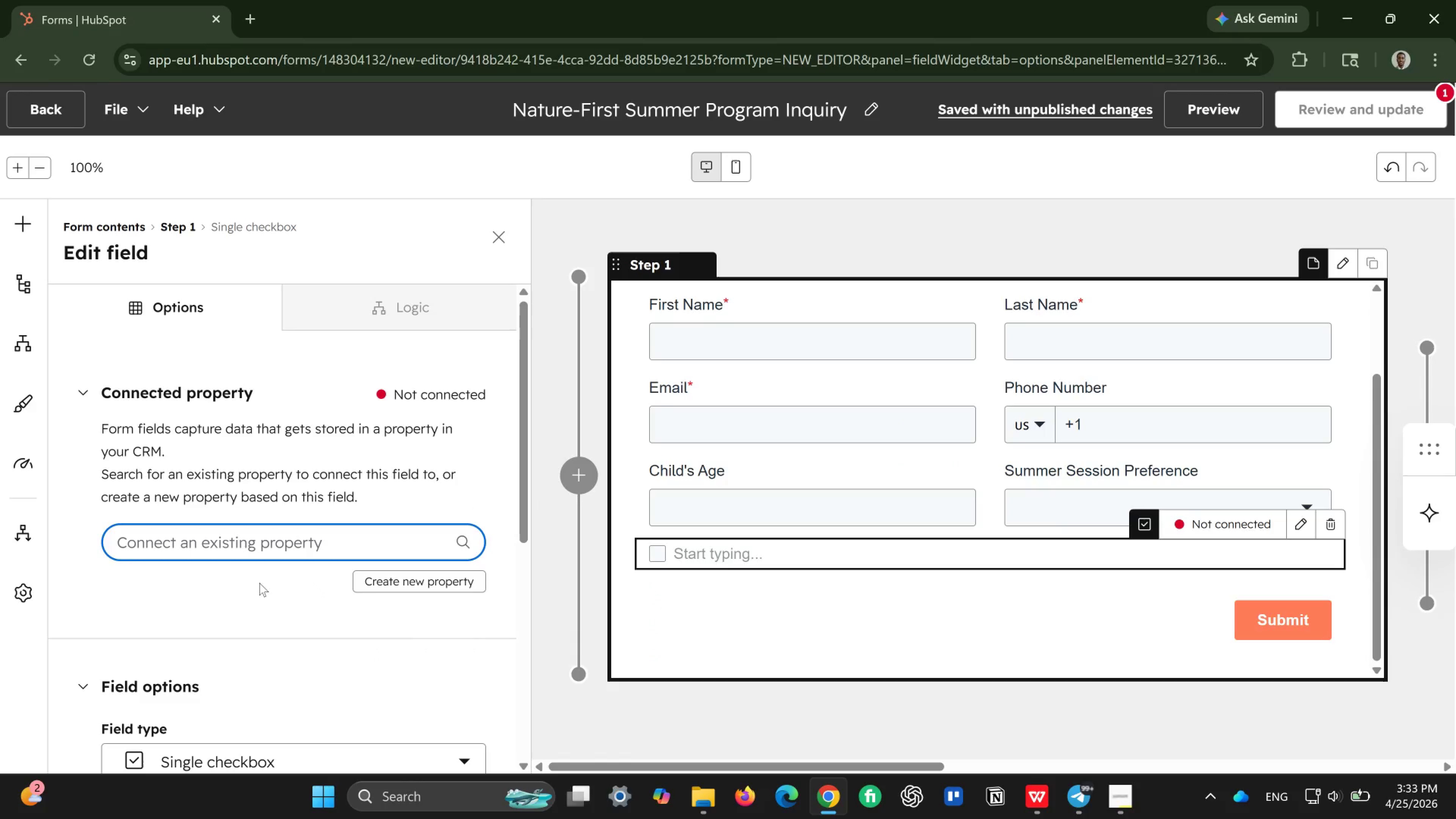 
left_click([279, 545])
 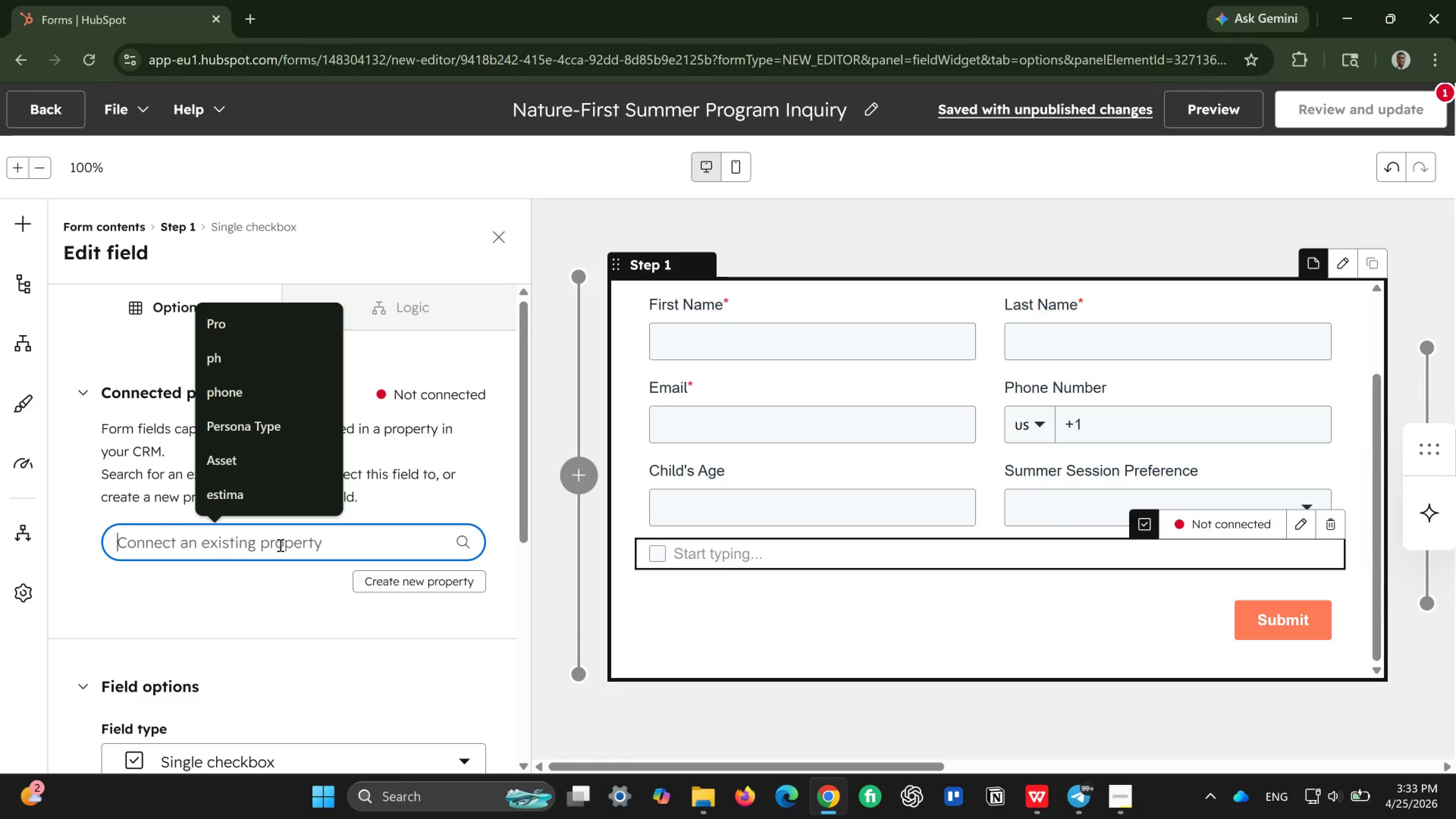 
type(physica)
 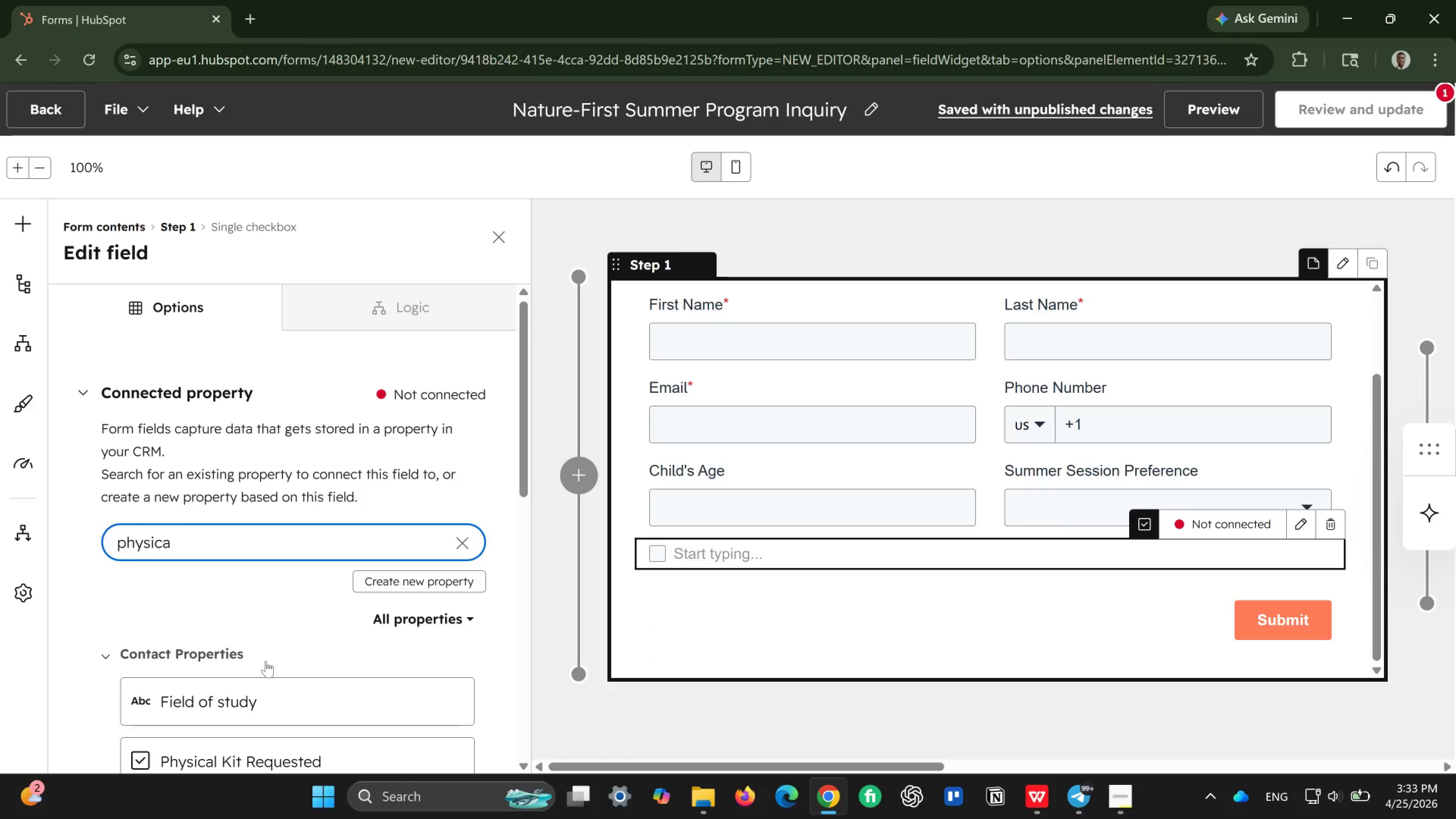 
scroll: coordinate [266, 661], scroll_direction: down, amount: 1.0
 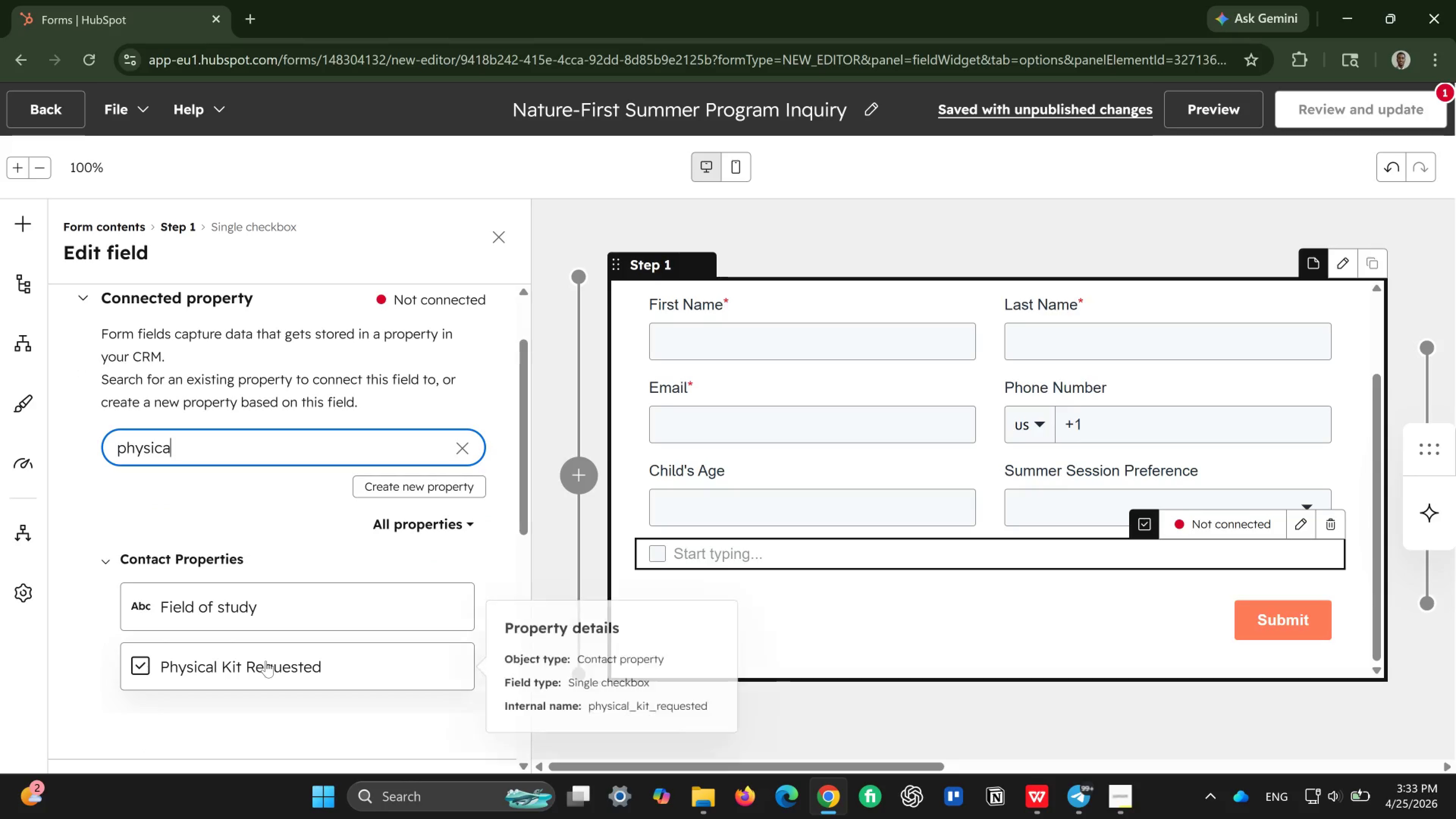 
left_click([266, 661])
 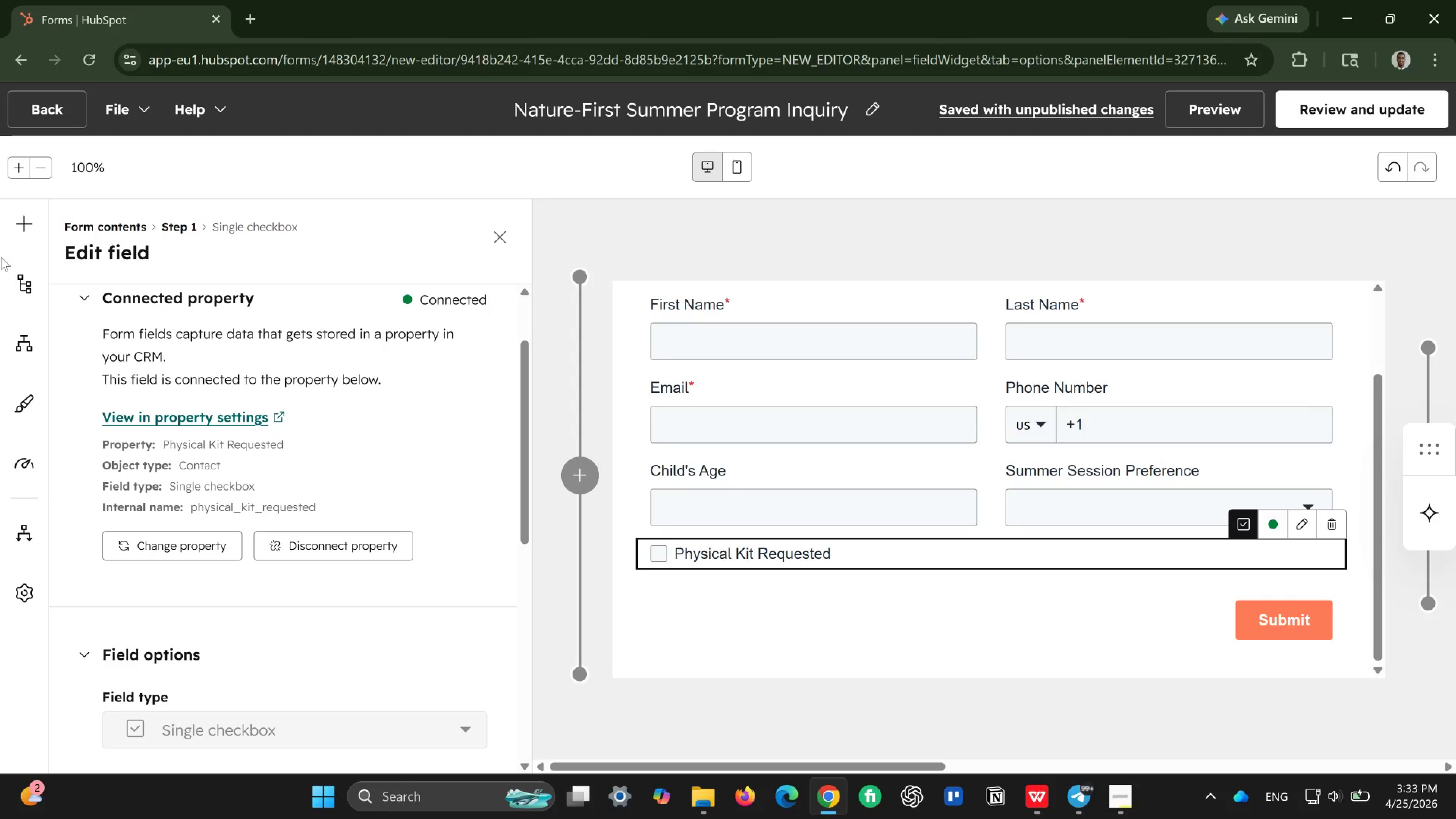 
left_click([27, 223])
 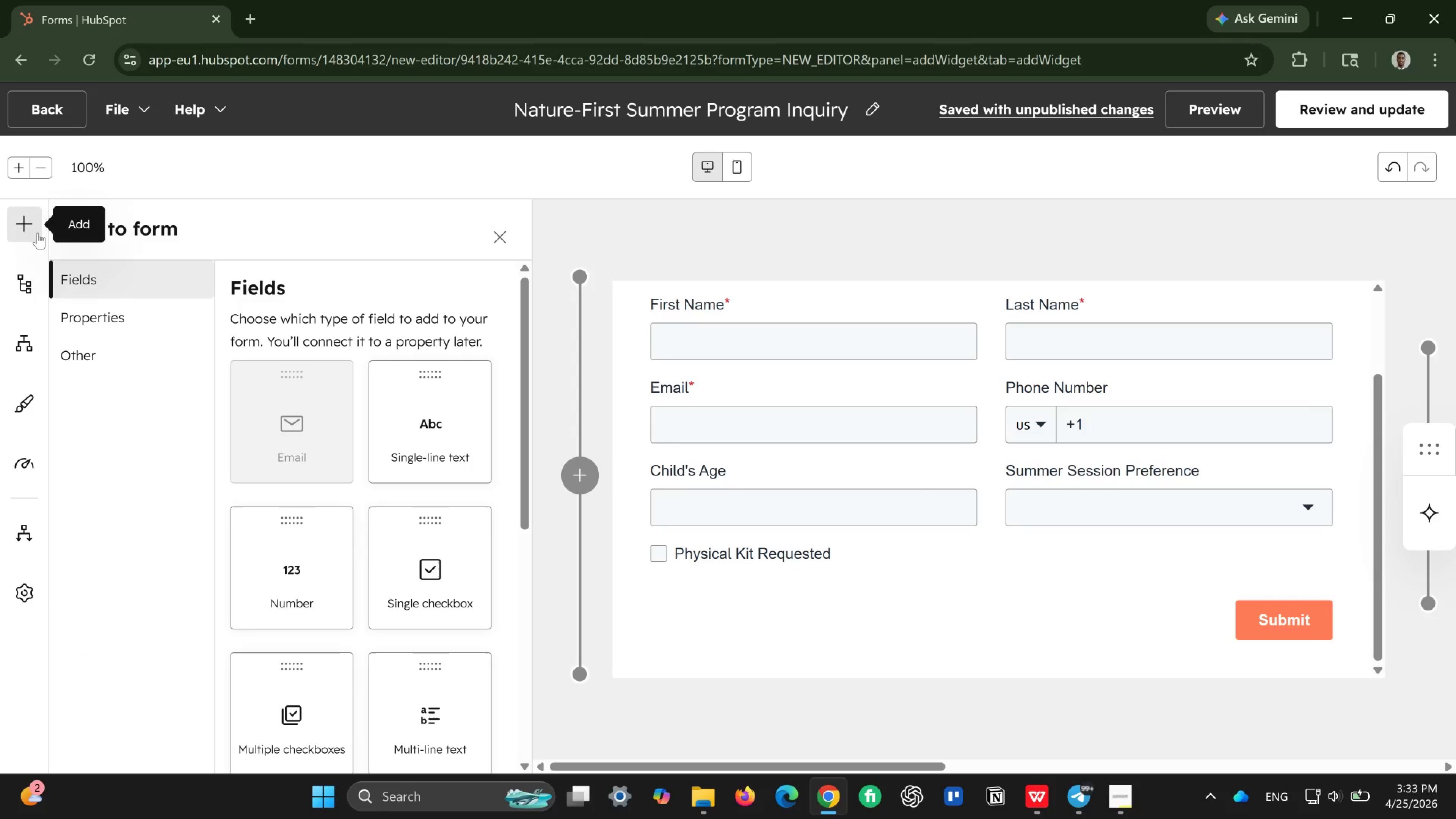 
mouse_move([296, 403])
 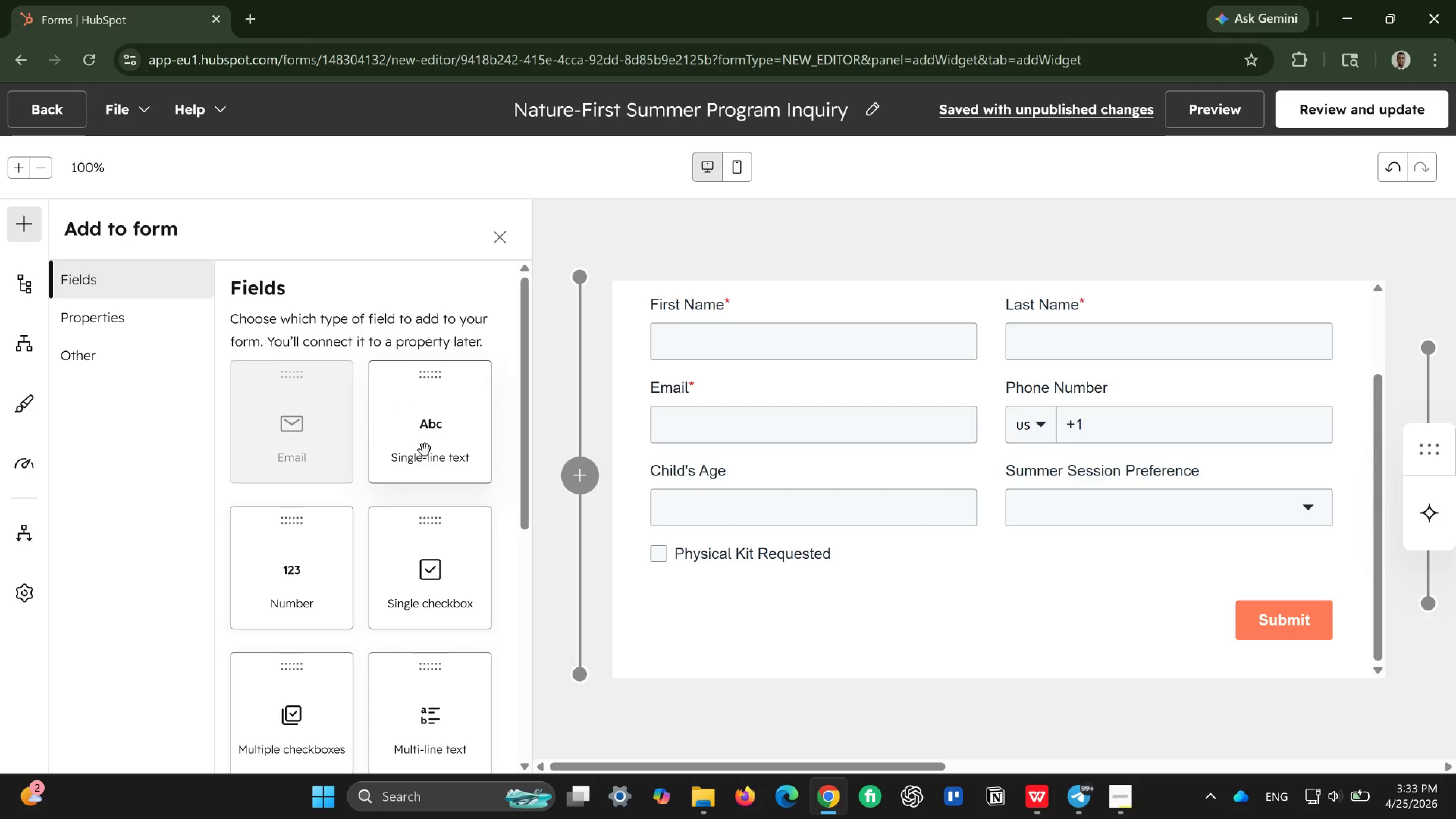 
left_click_drag(start_coordinate=[425, 450], to_coordinate=[1082, 537])
 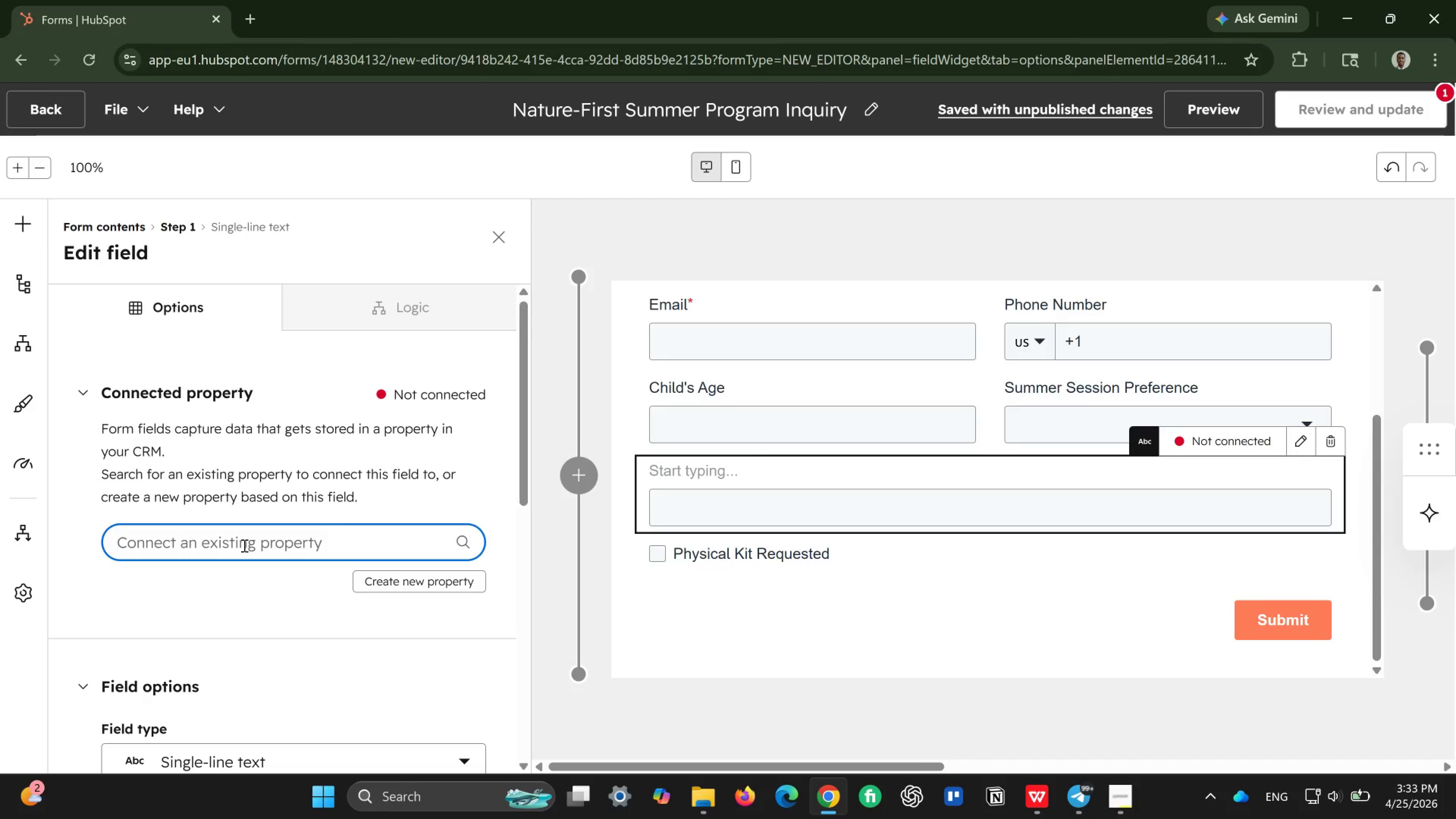 
type(street)
 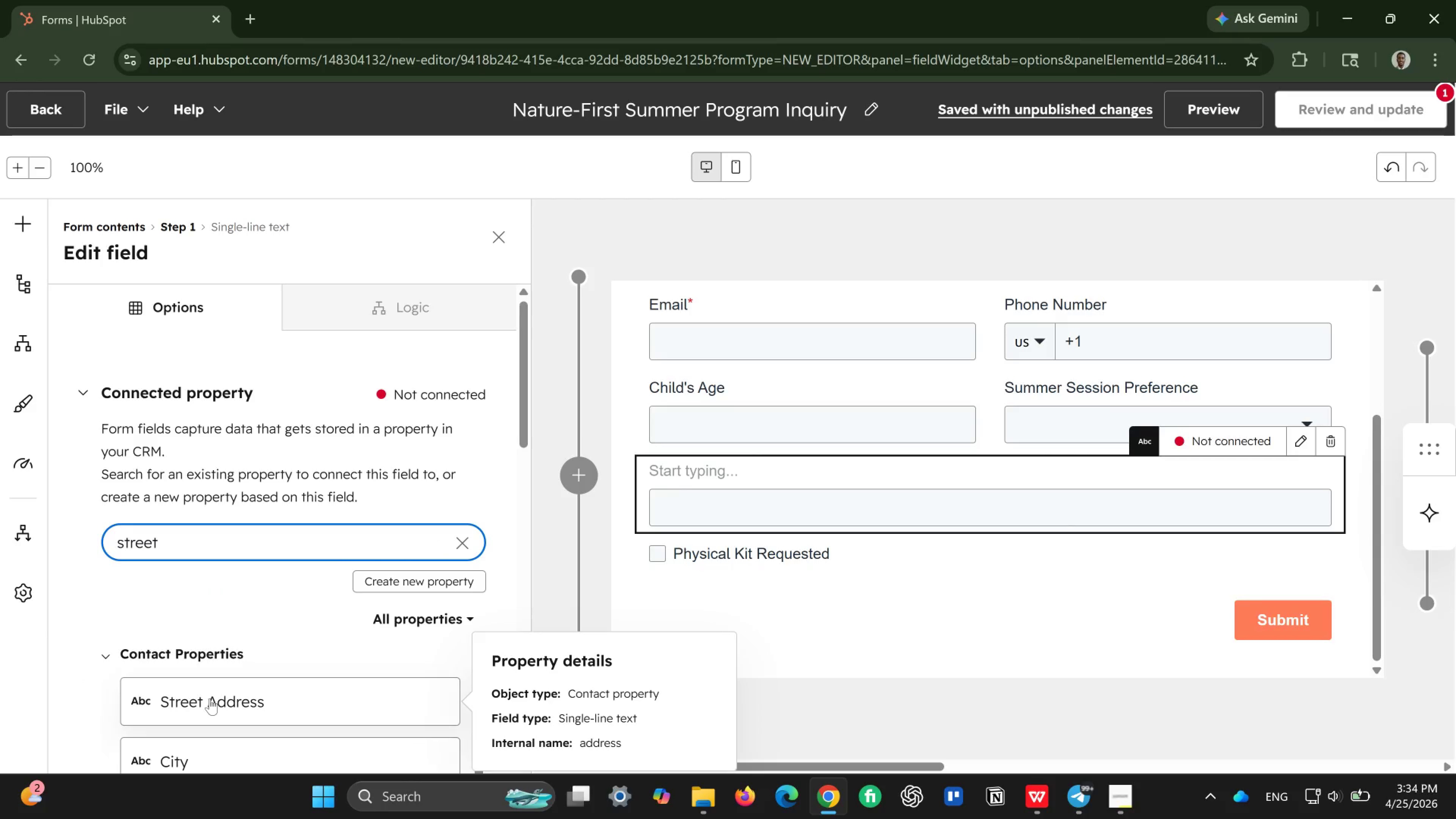 
left_click([210, 698])
 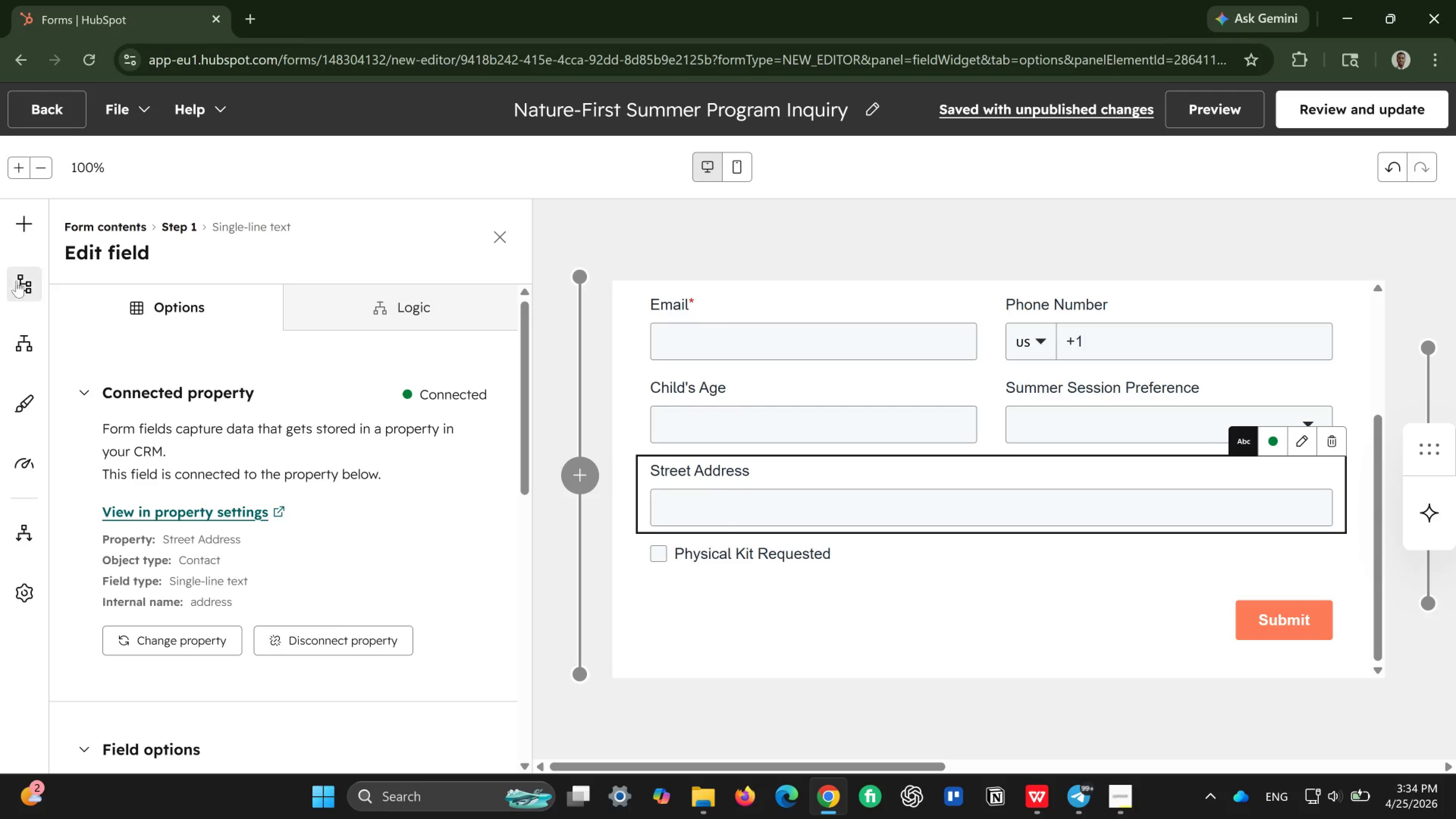 
left_click([20, 232])
 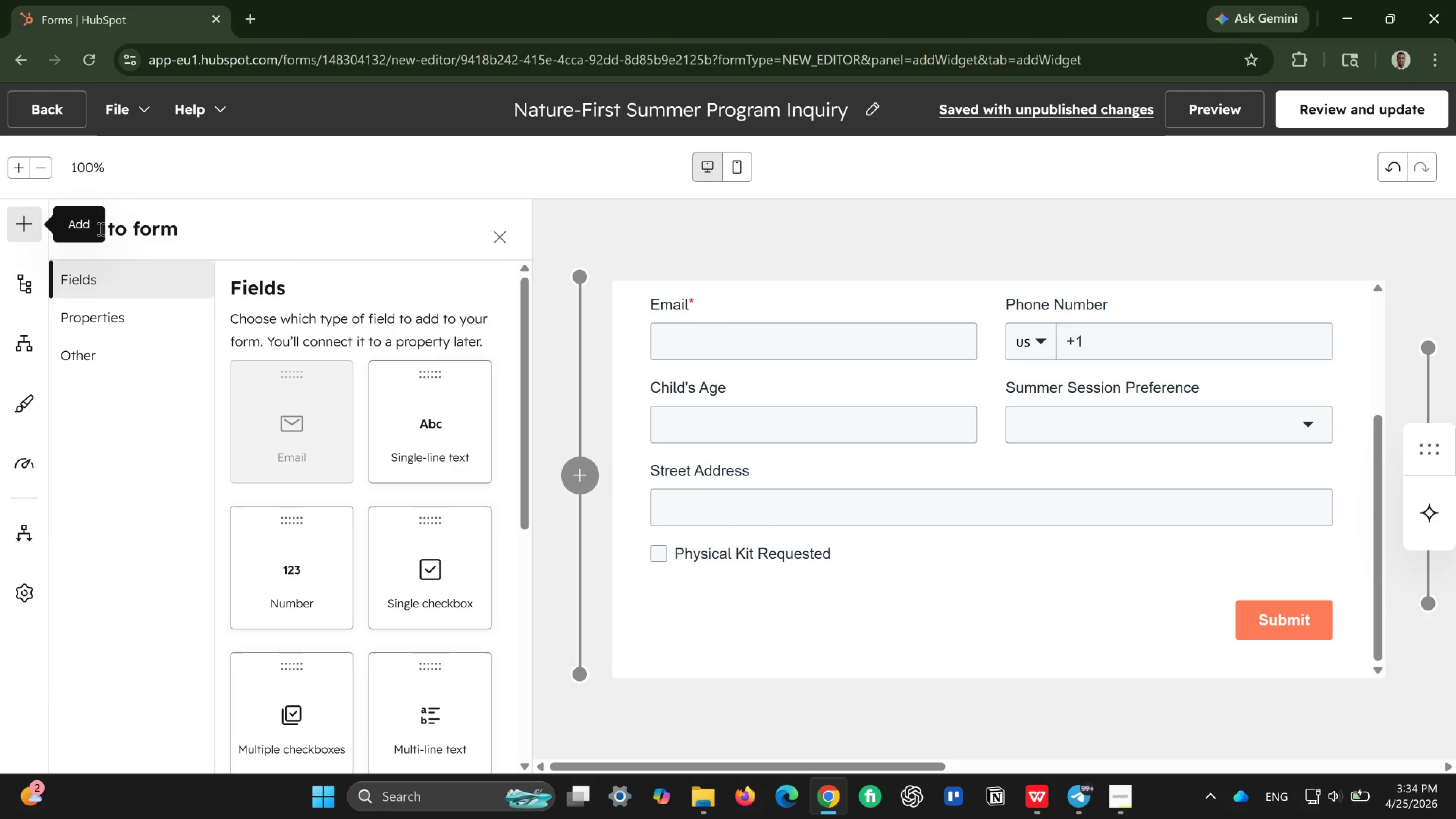 
wait(5.26)
 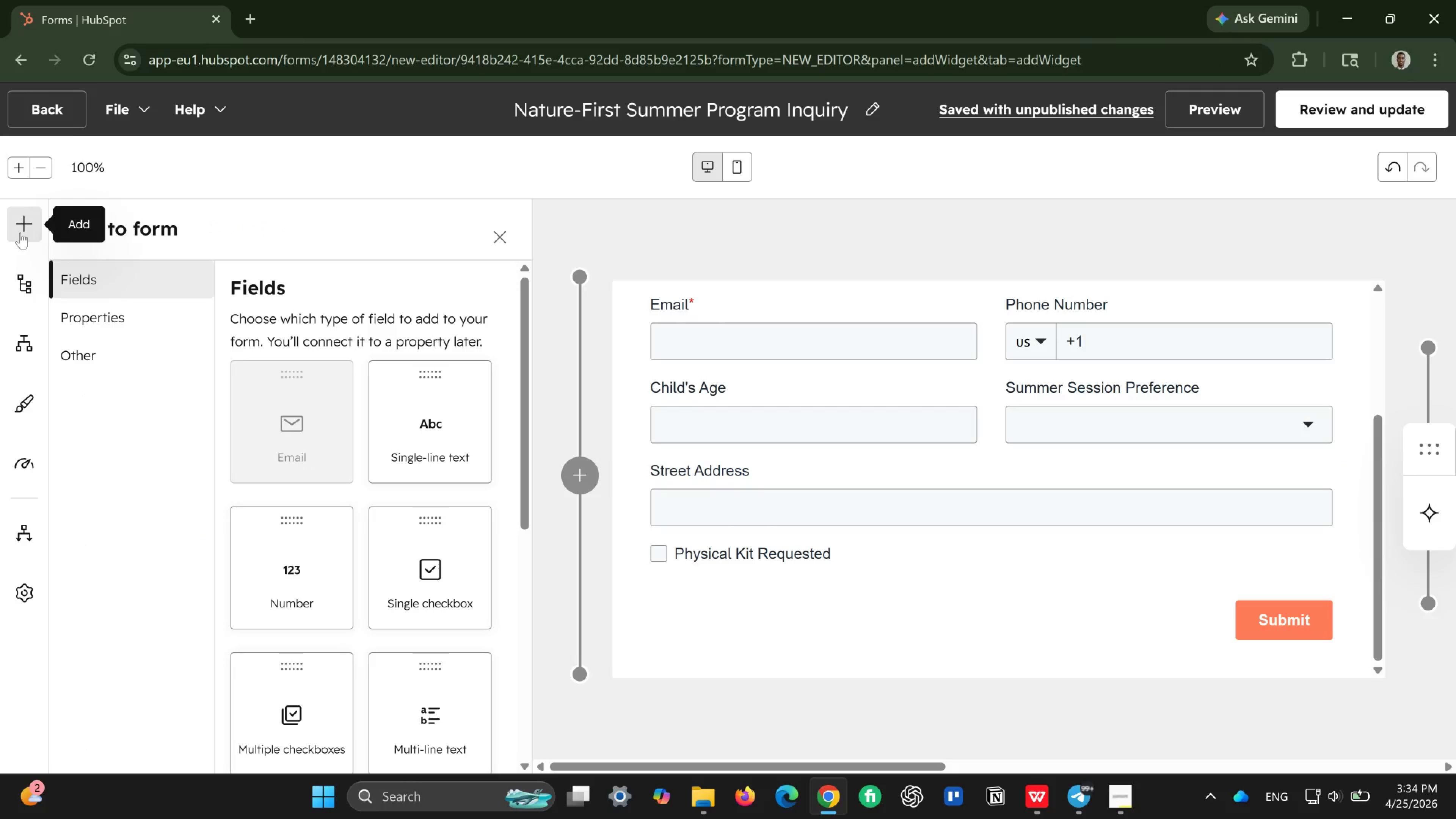 
left_click_drag(start_coordinate=[438, 416], to_coordinate=[1341, 504])
 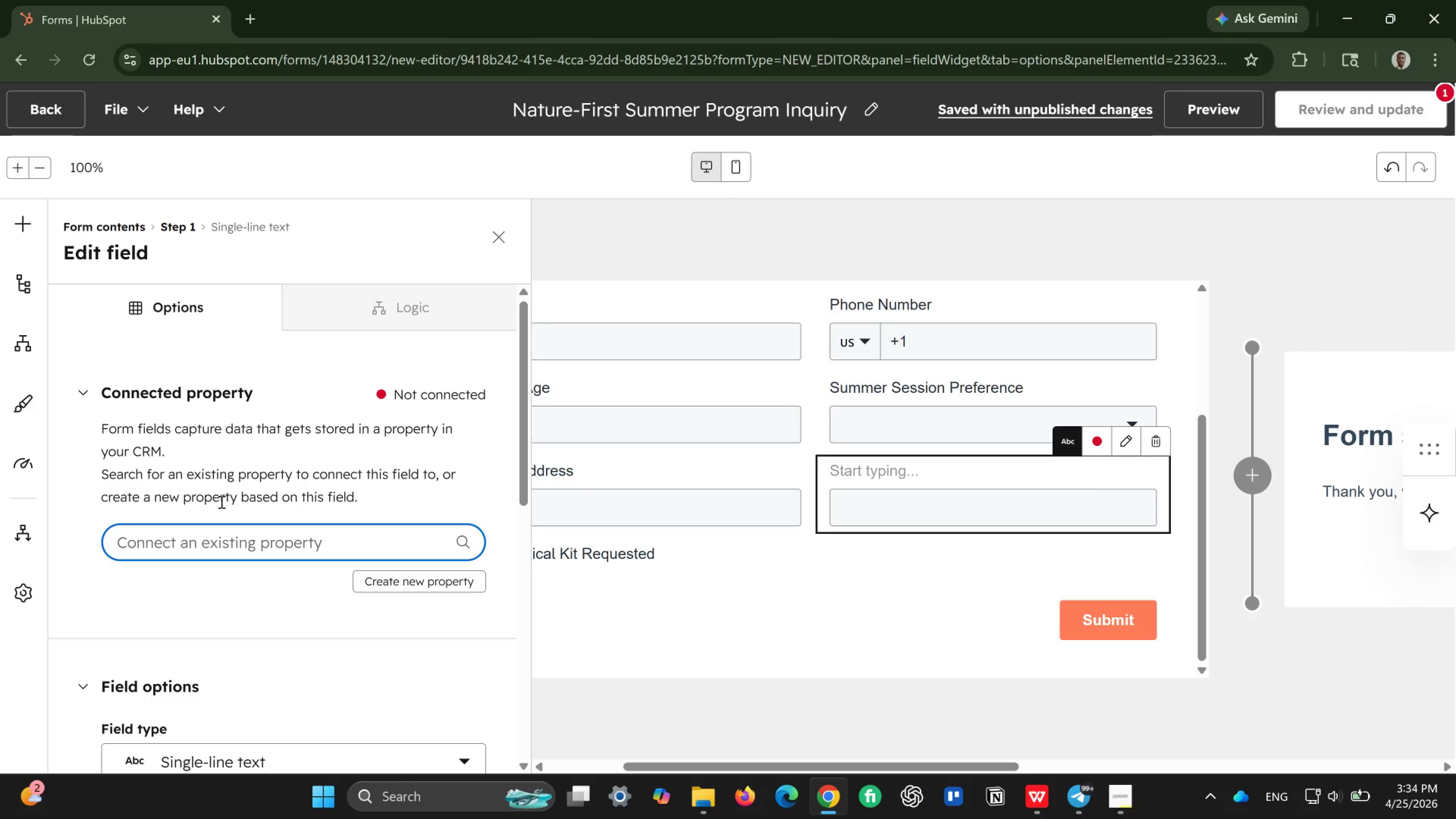 
type(city)
 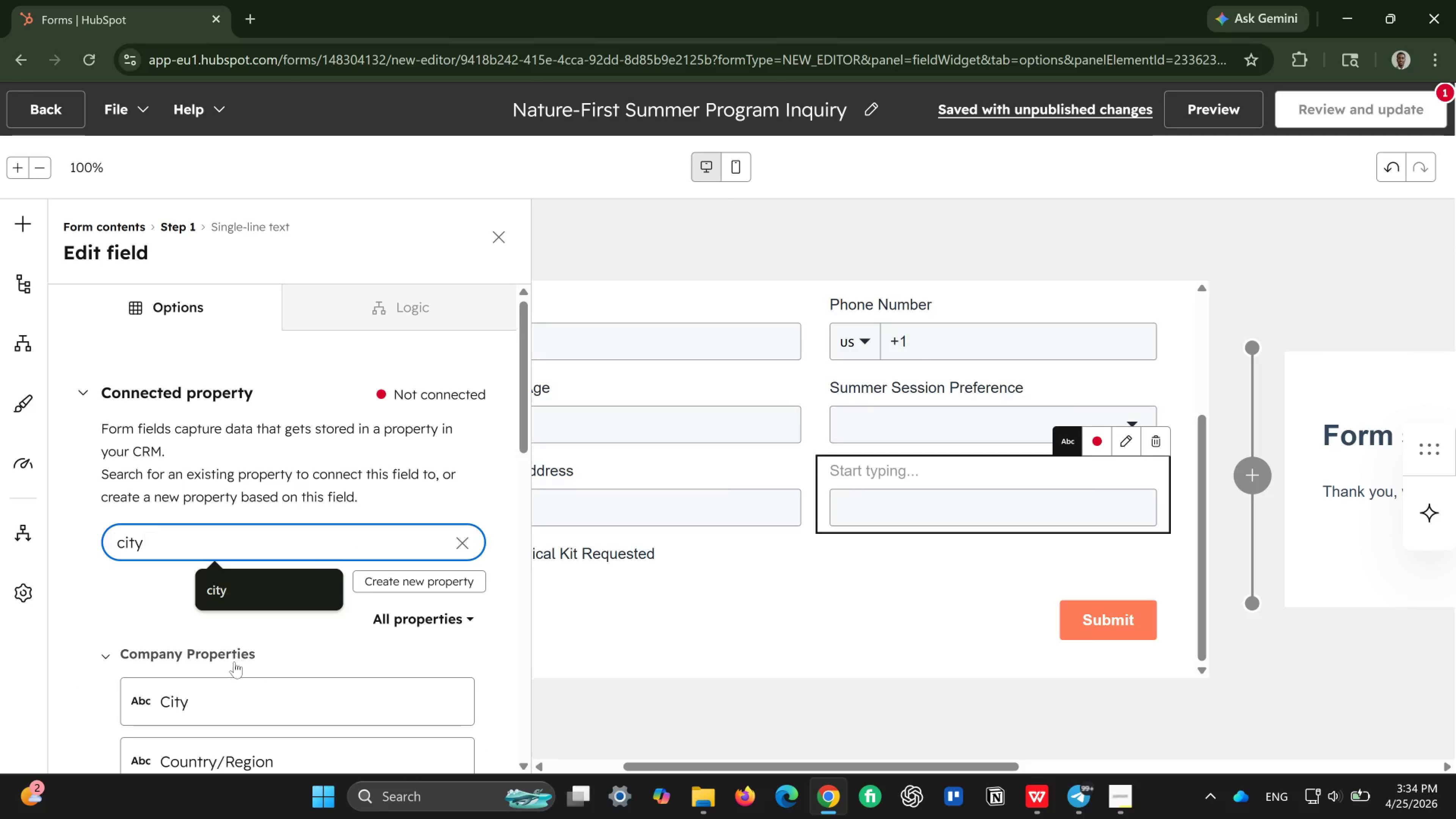 
scroll: coordinate [219, 690], scroll_direction: down, amount: 3.0
 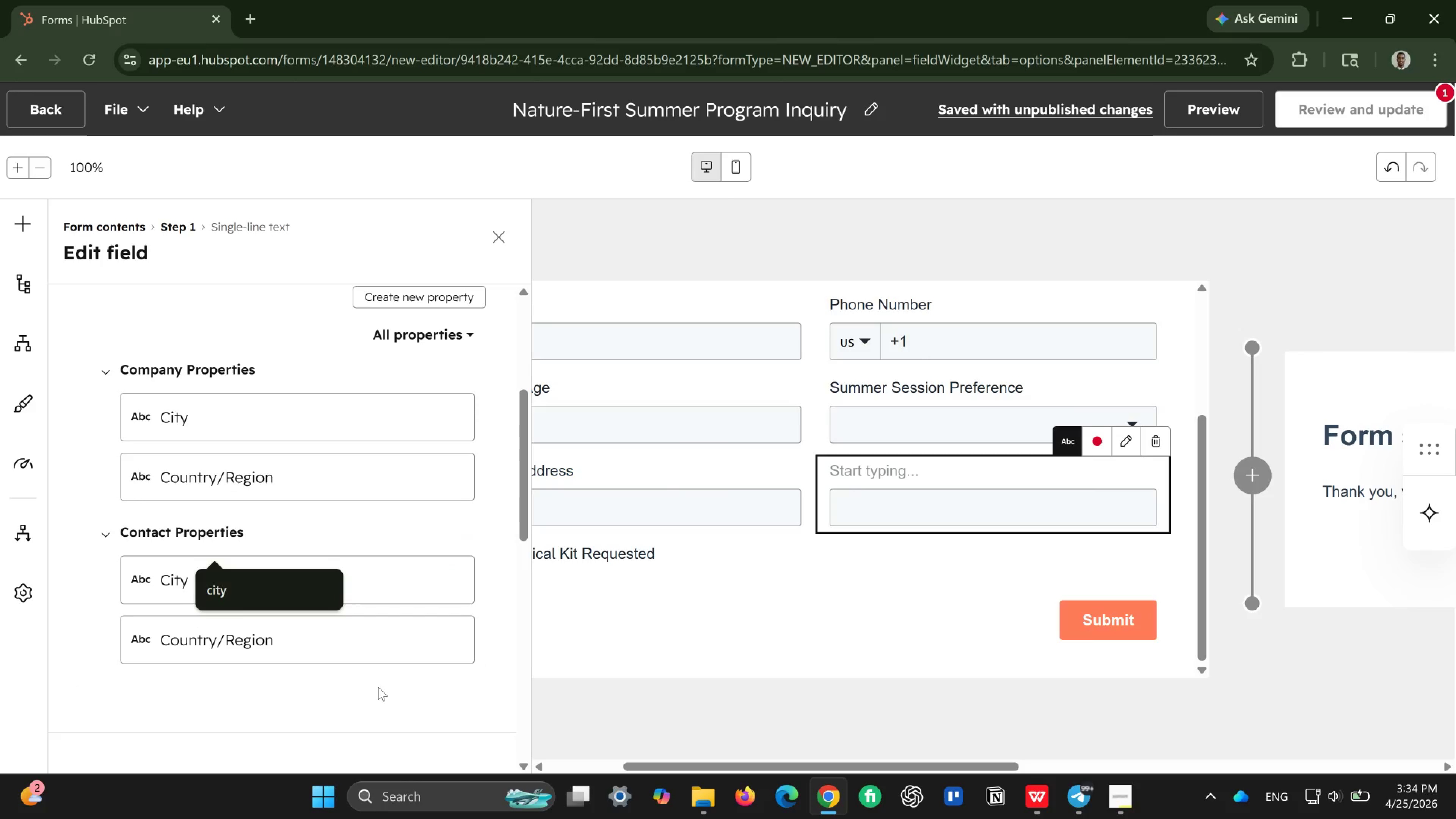 
left_click([386, 579])
 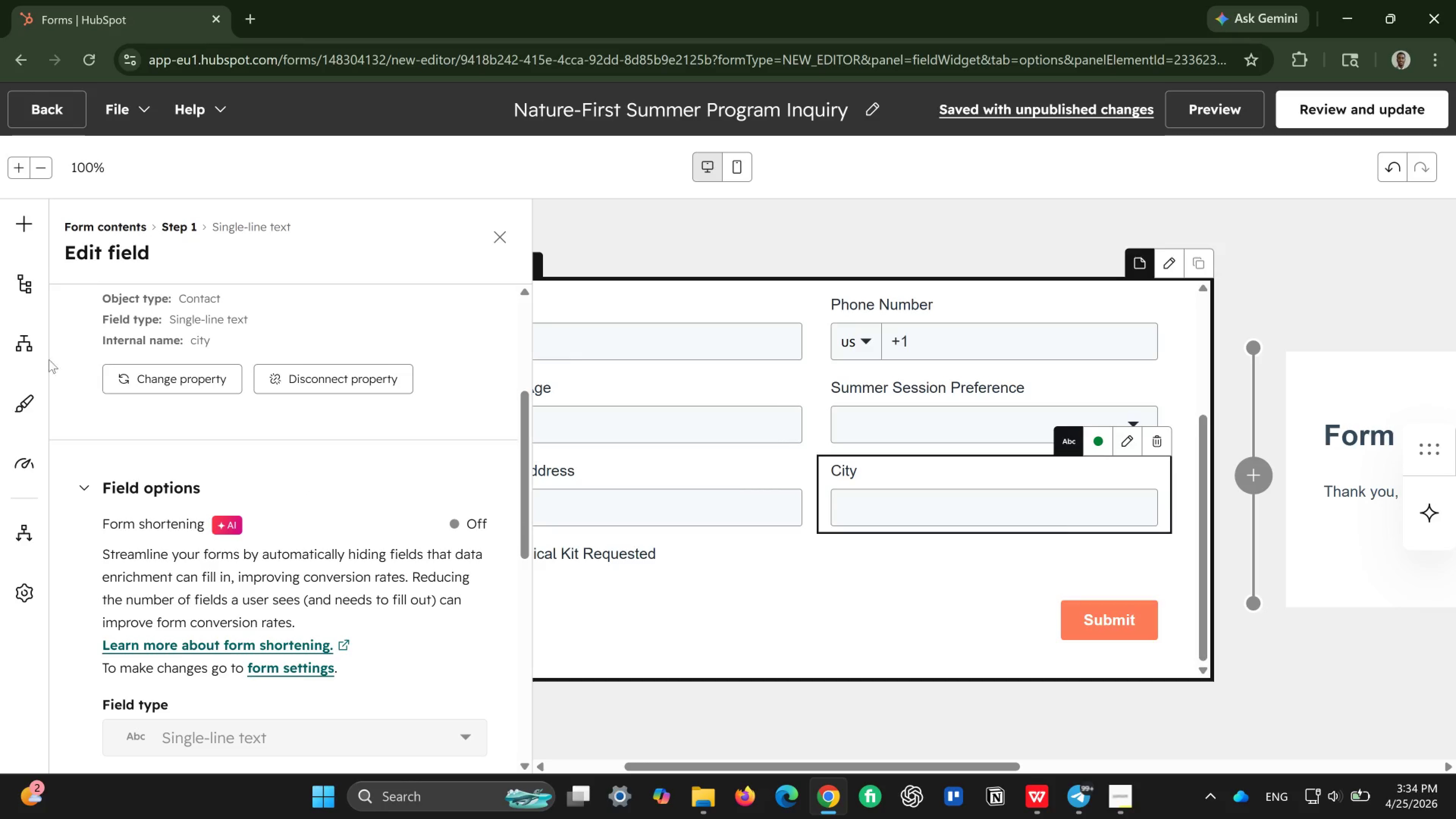 
left_click([10, 220])
 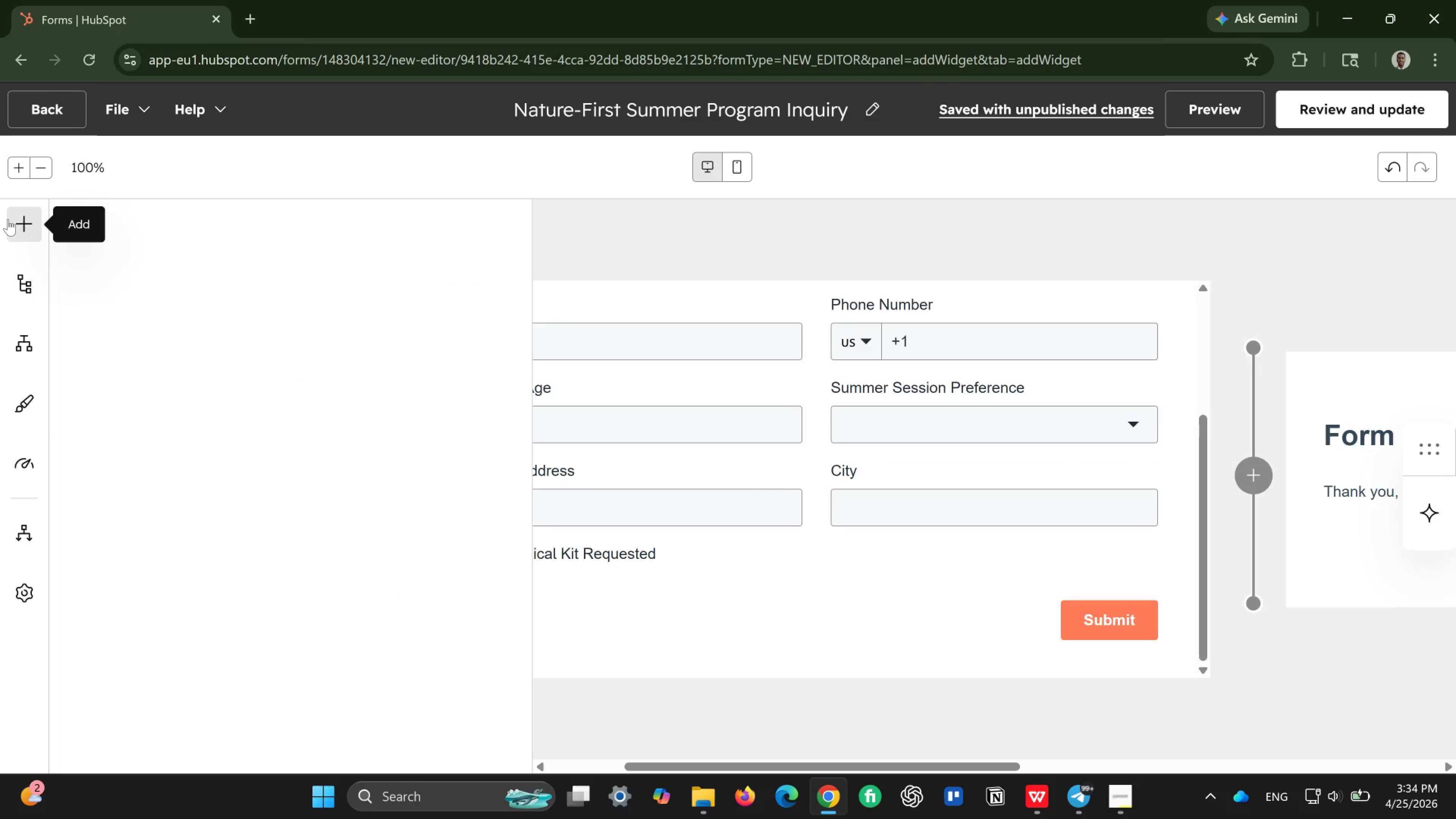 
mouse_move([11, 224])
 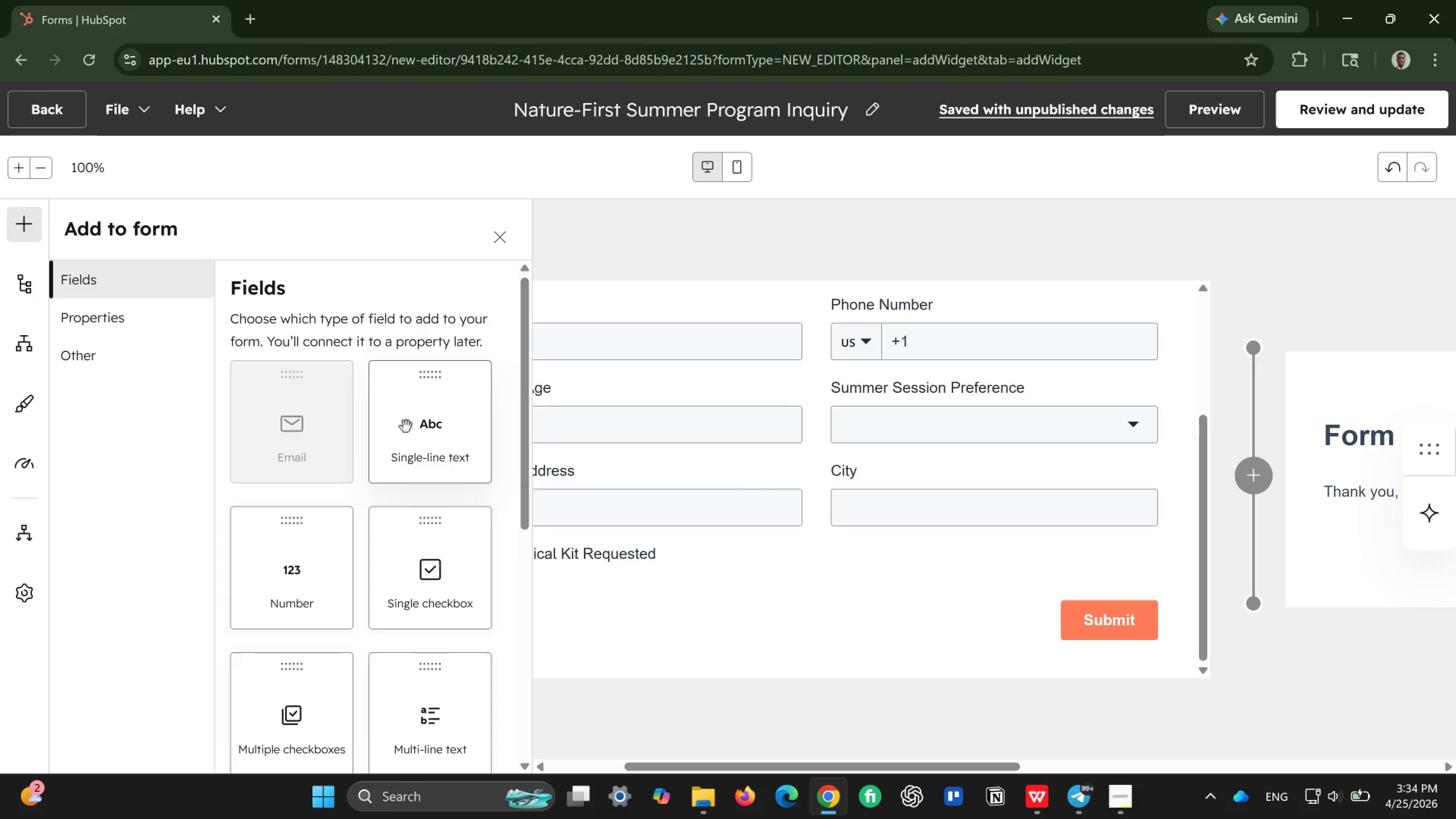 
left_click_drag(start_coordinate=[406, 427], to_coordinate=[655, 532])
 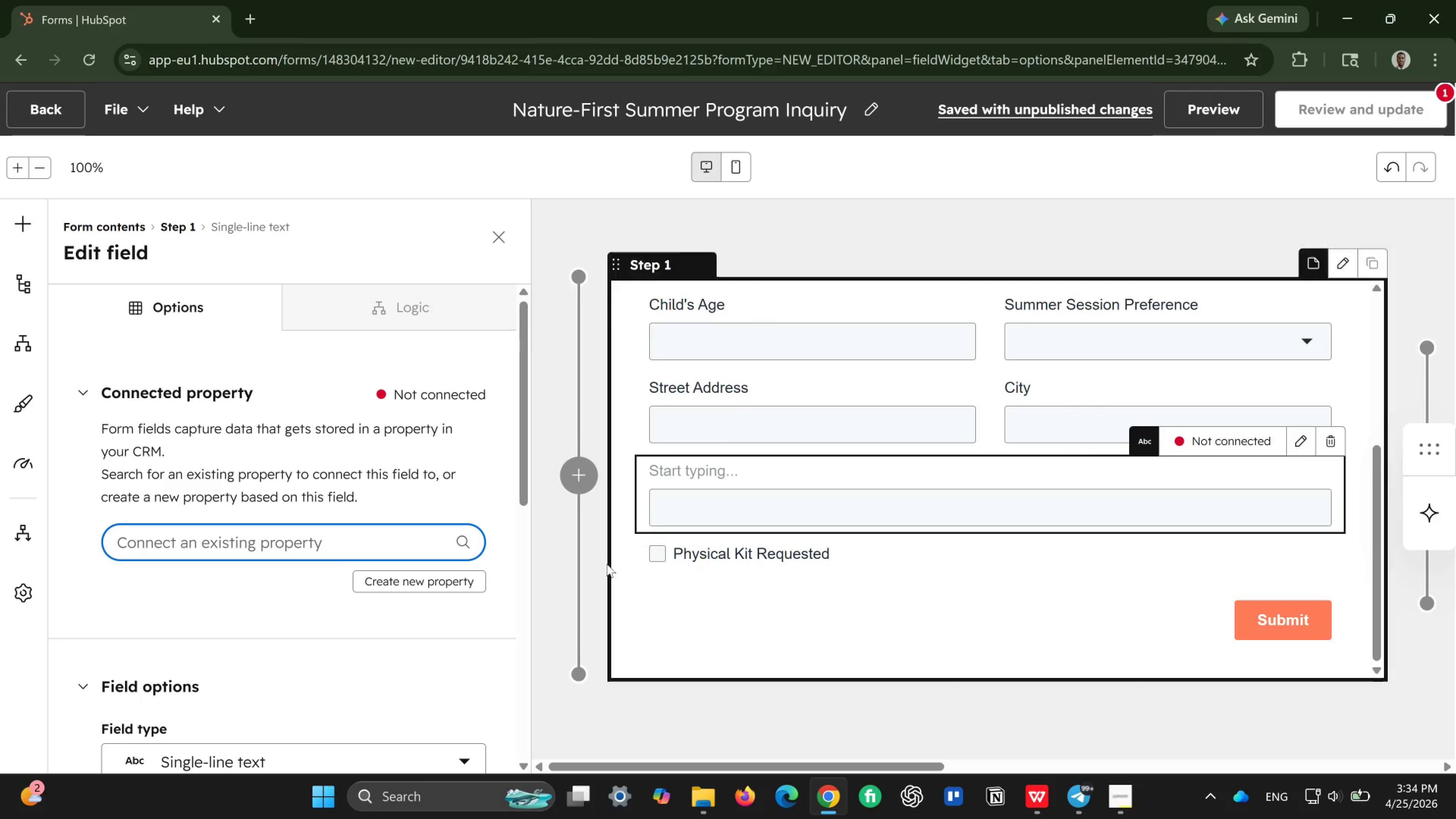 
type(state)
 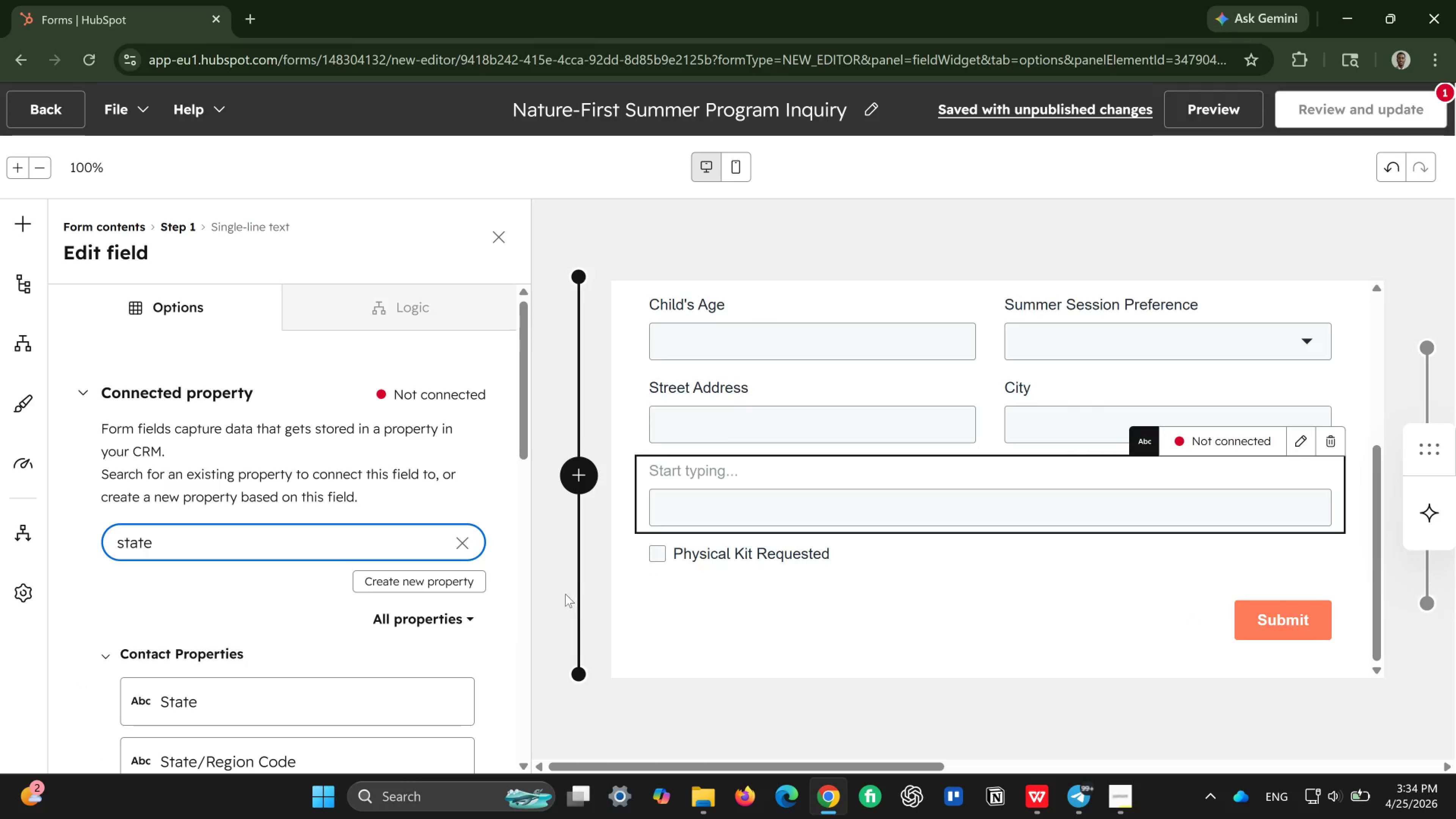 
scroll: coordinate [547, 604], scroll_direction: down, amount: 2.0
 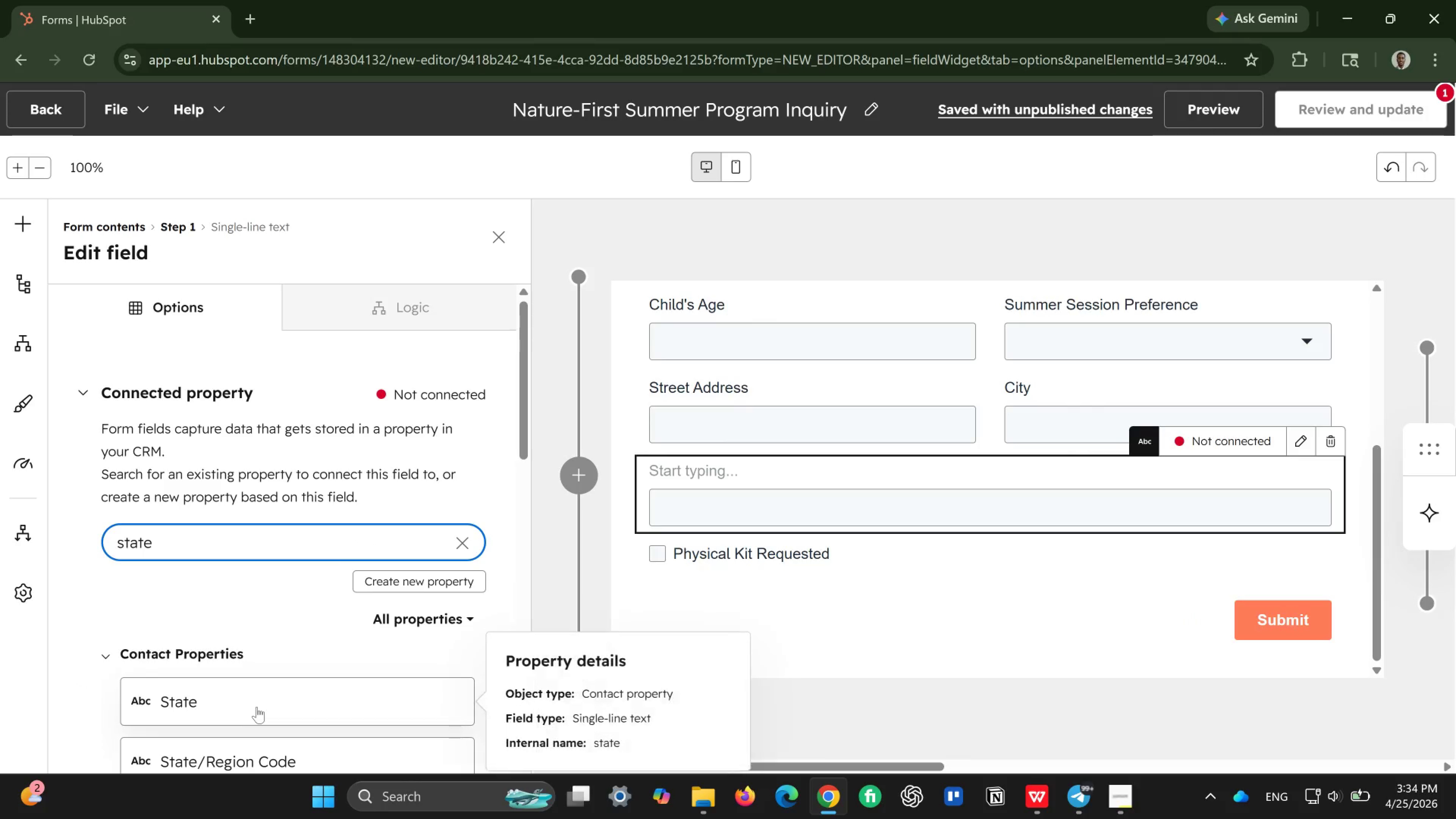 
left_click([257, 707])
 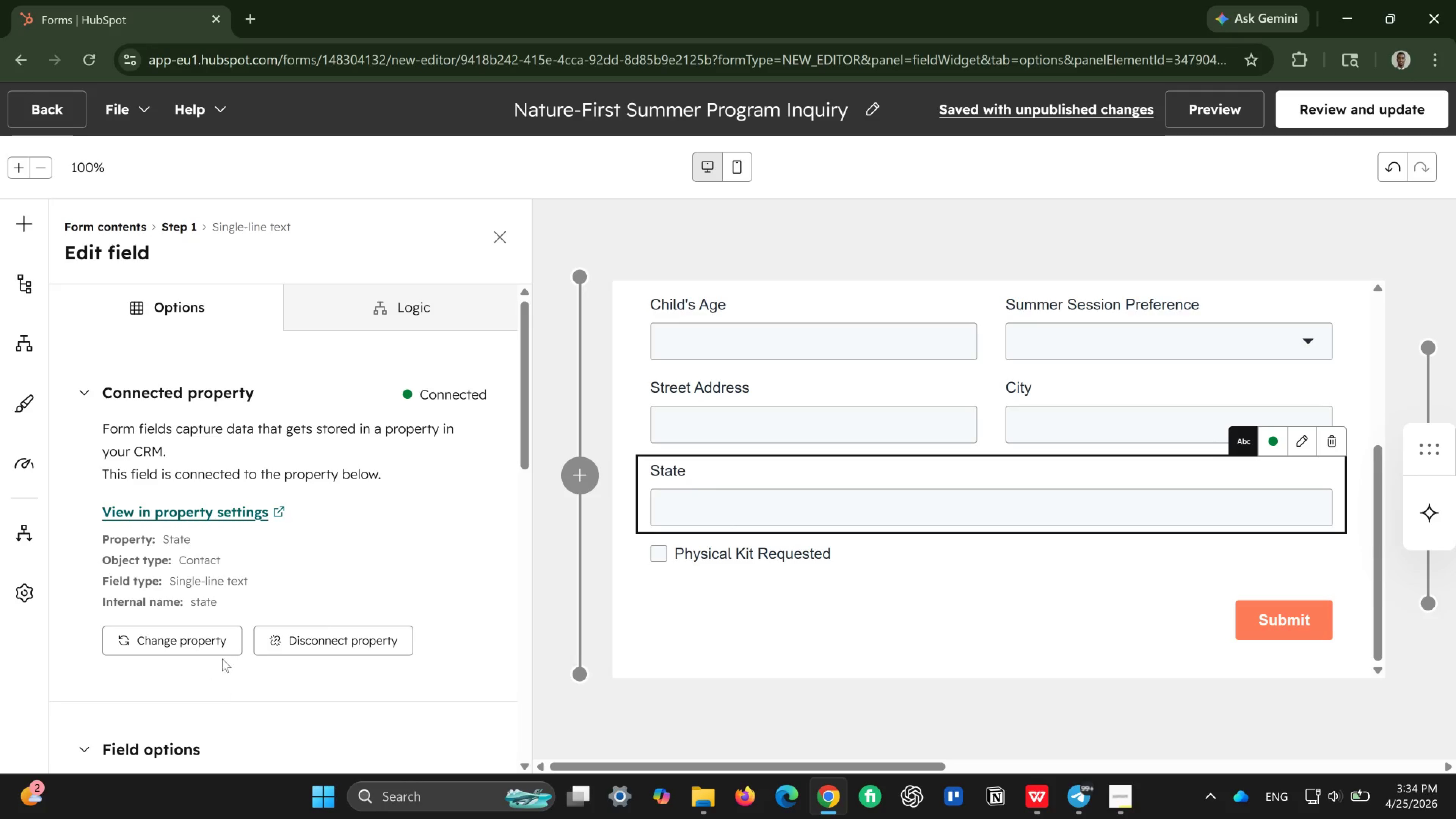 
wait(5.94)
 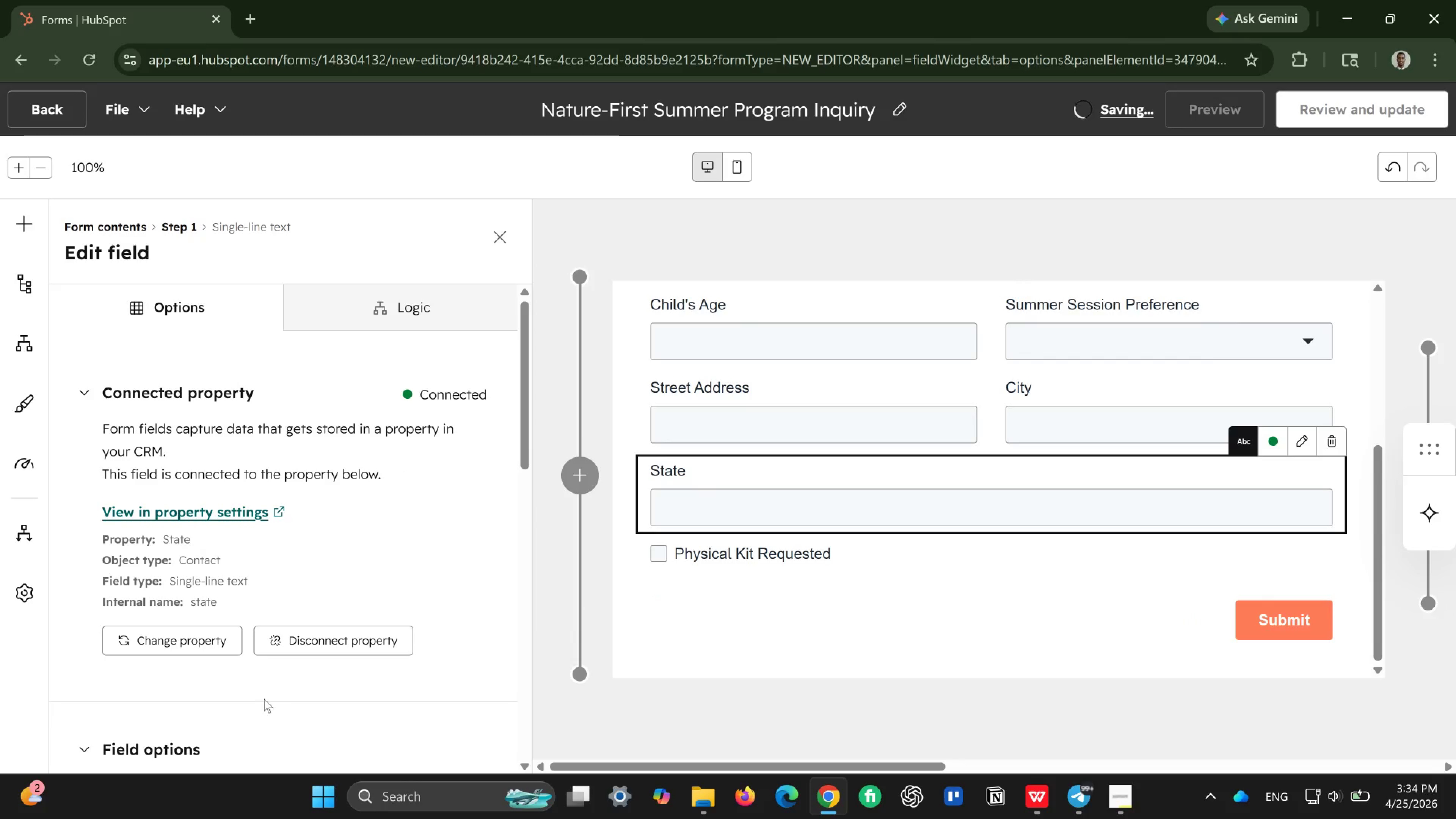 
left_click([24, 240])
 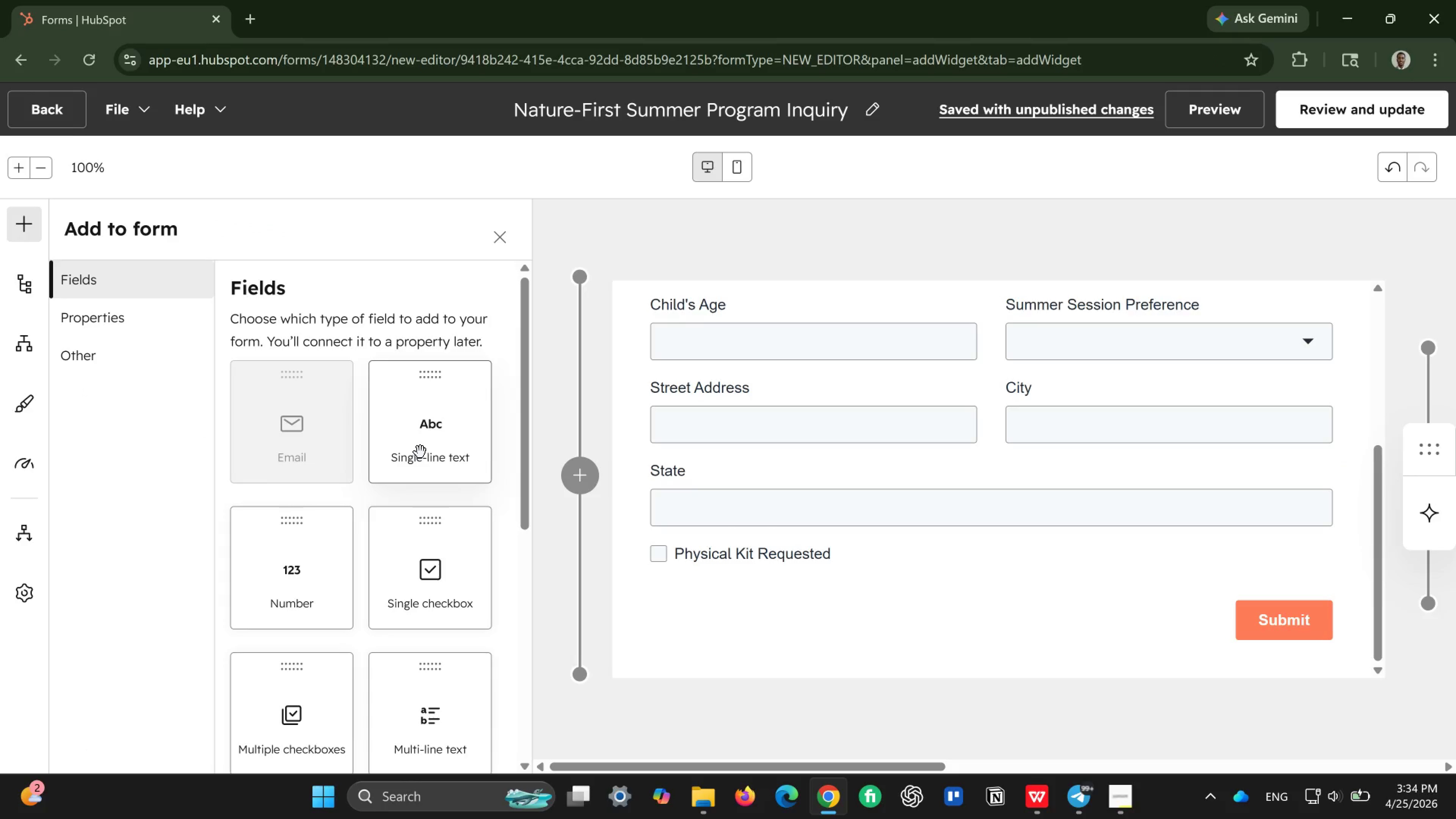 
left_click([330, 578])
 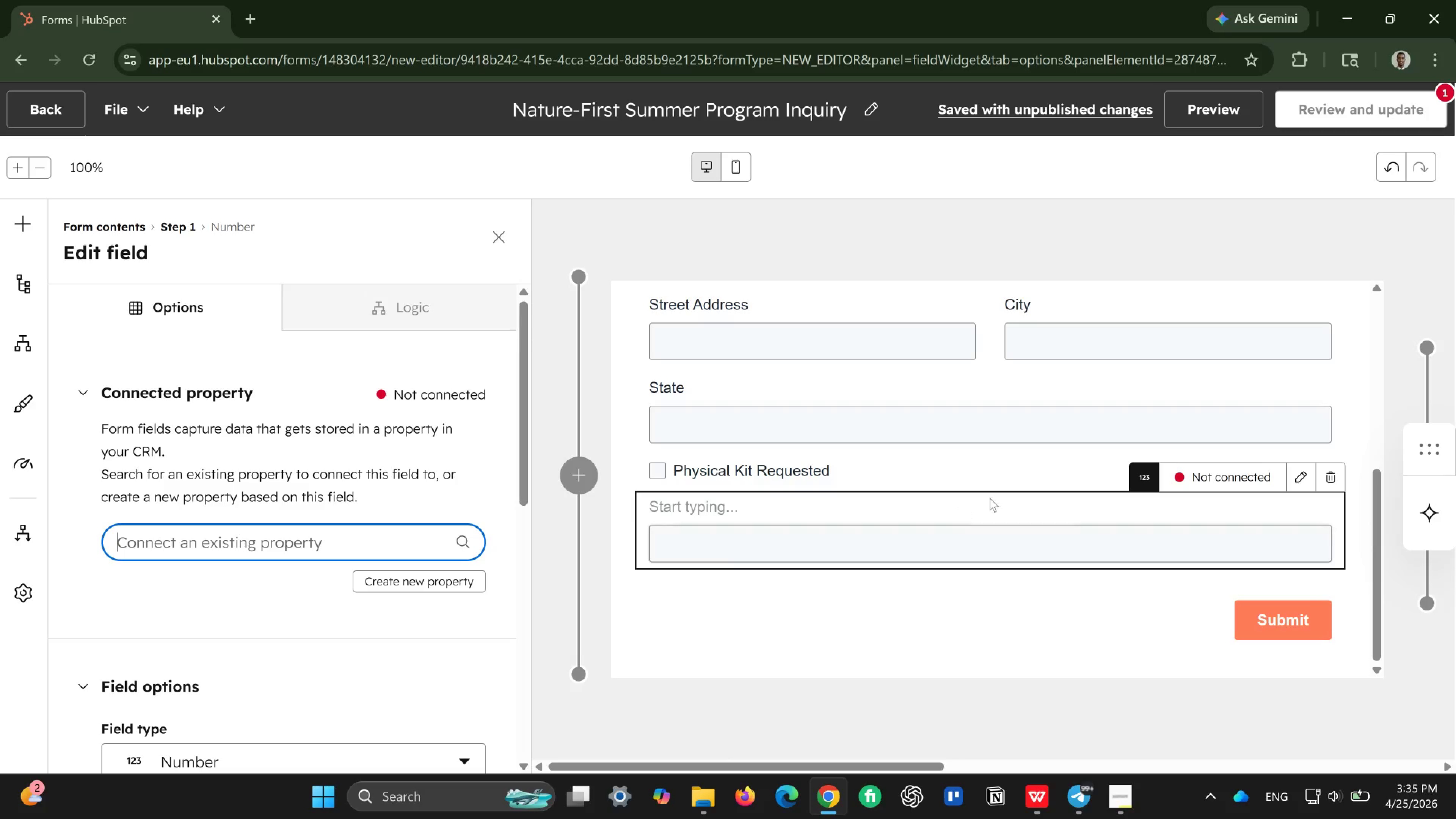 
wait(19.11)
 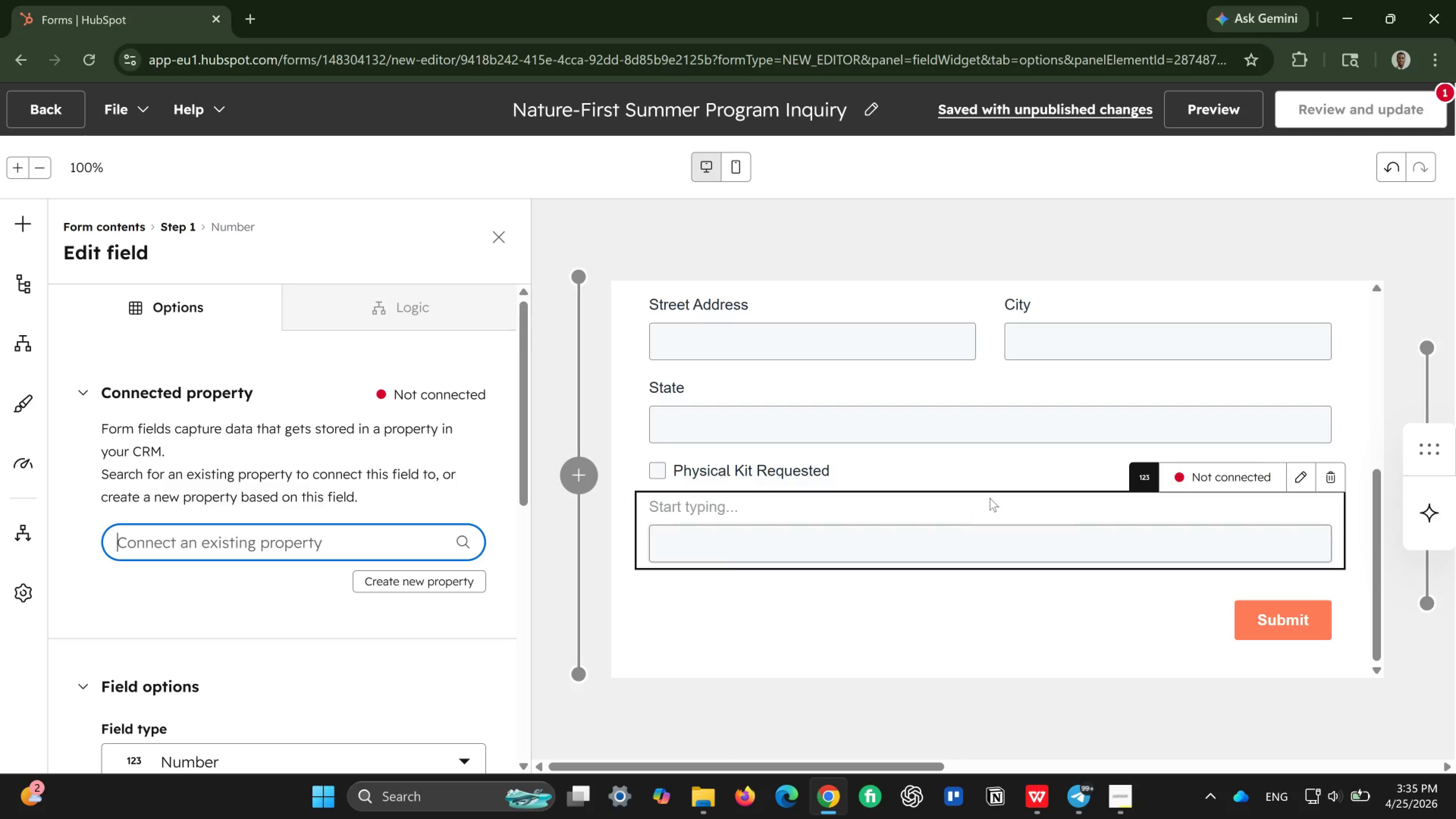 
left_click([1337, 481])
 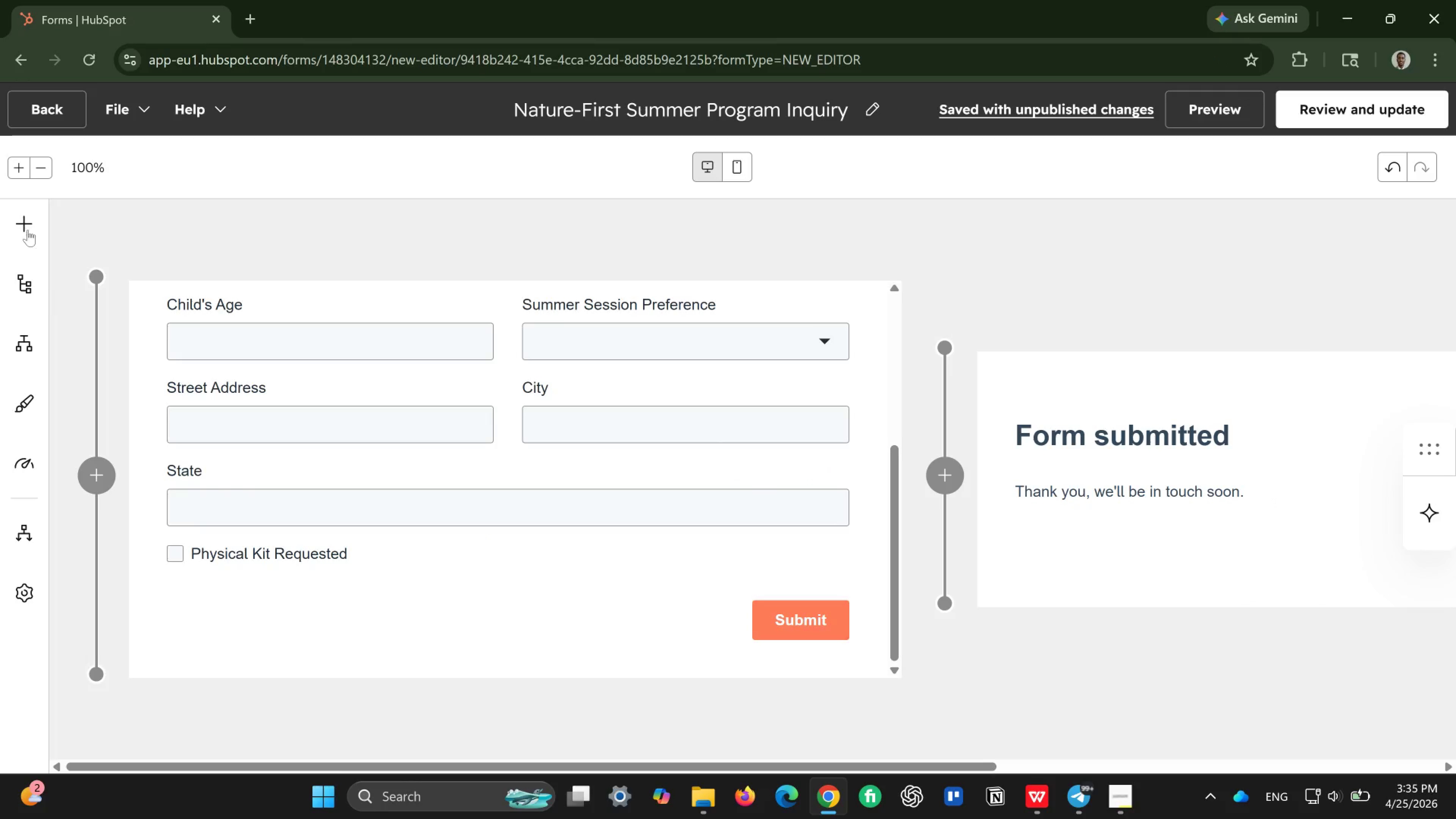 
left_click([19, 221])
 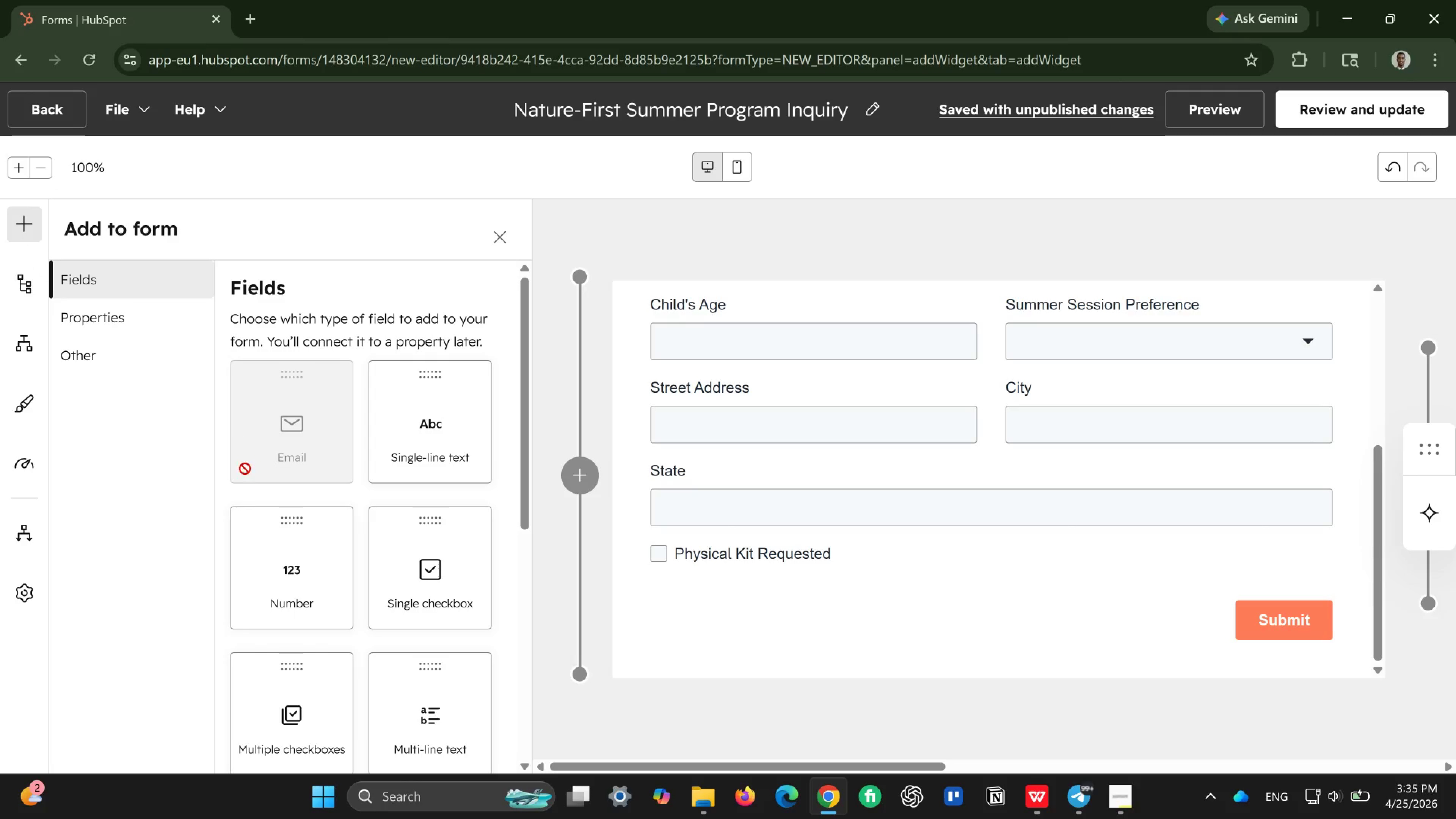 
left_click_drag(start_coordinate=[292, 582], to_coordinate=[1215, 513])
 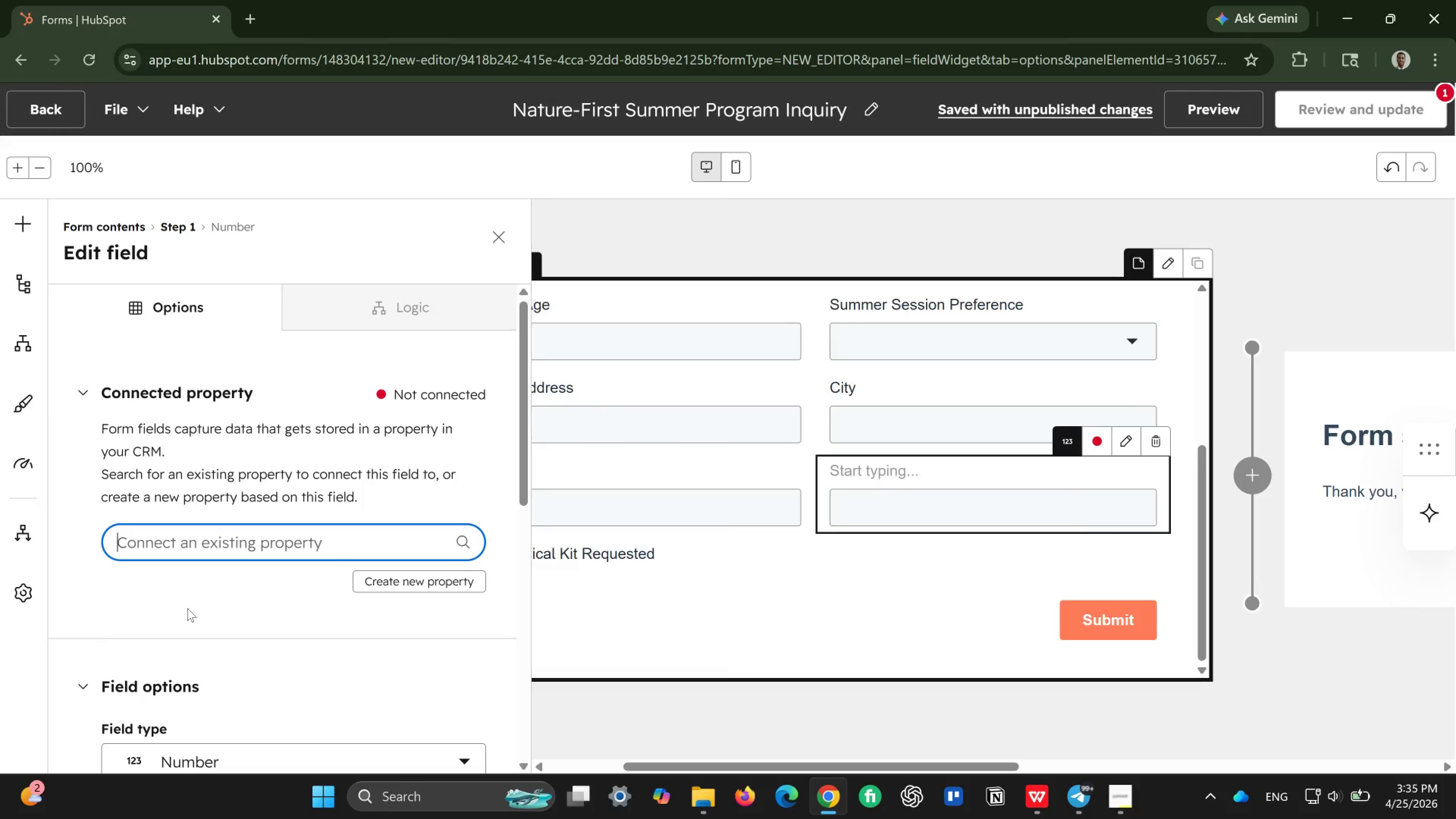 
type(zip)
 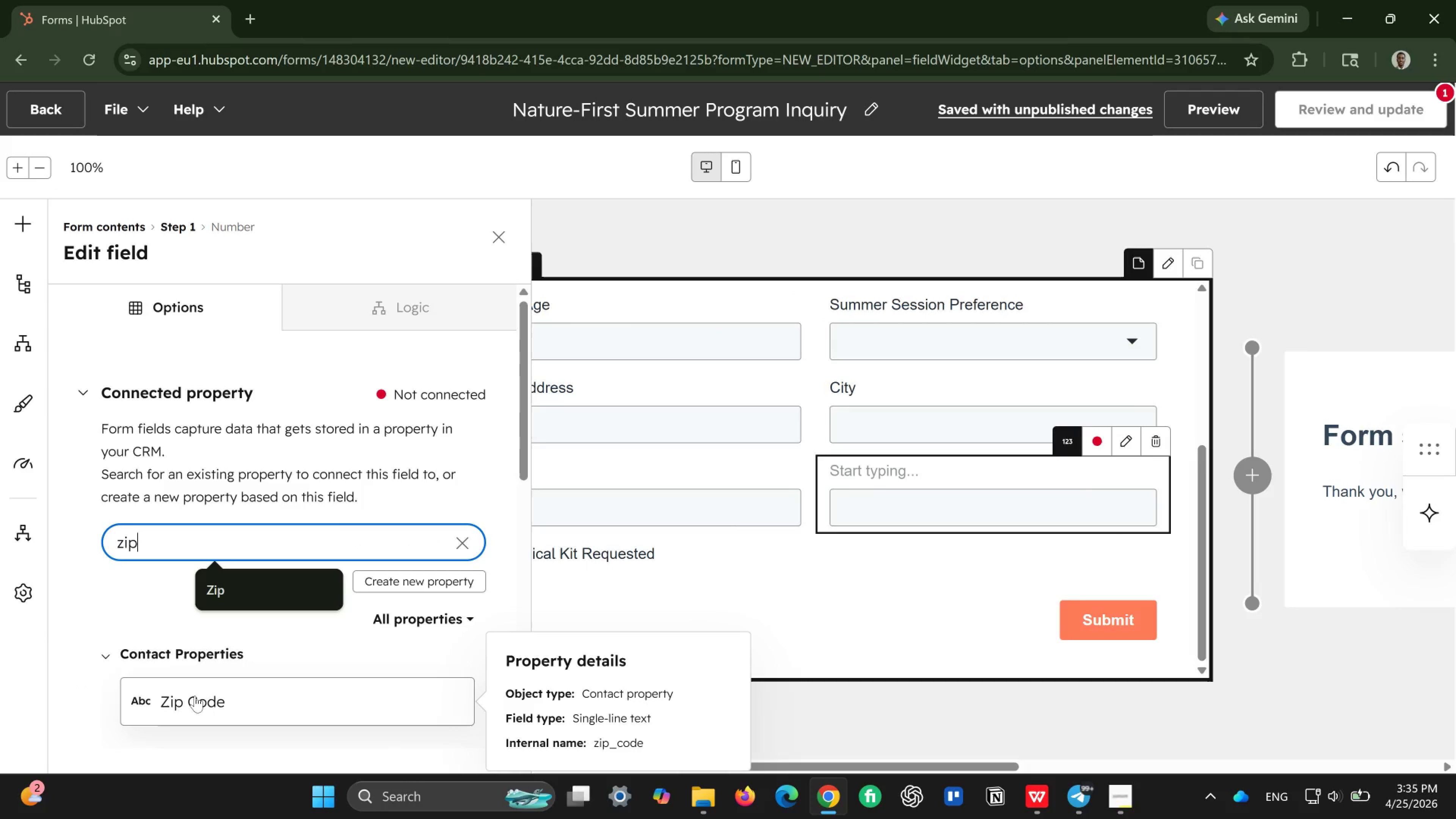 
left_click([195, 696])
 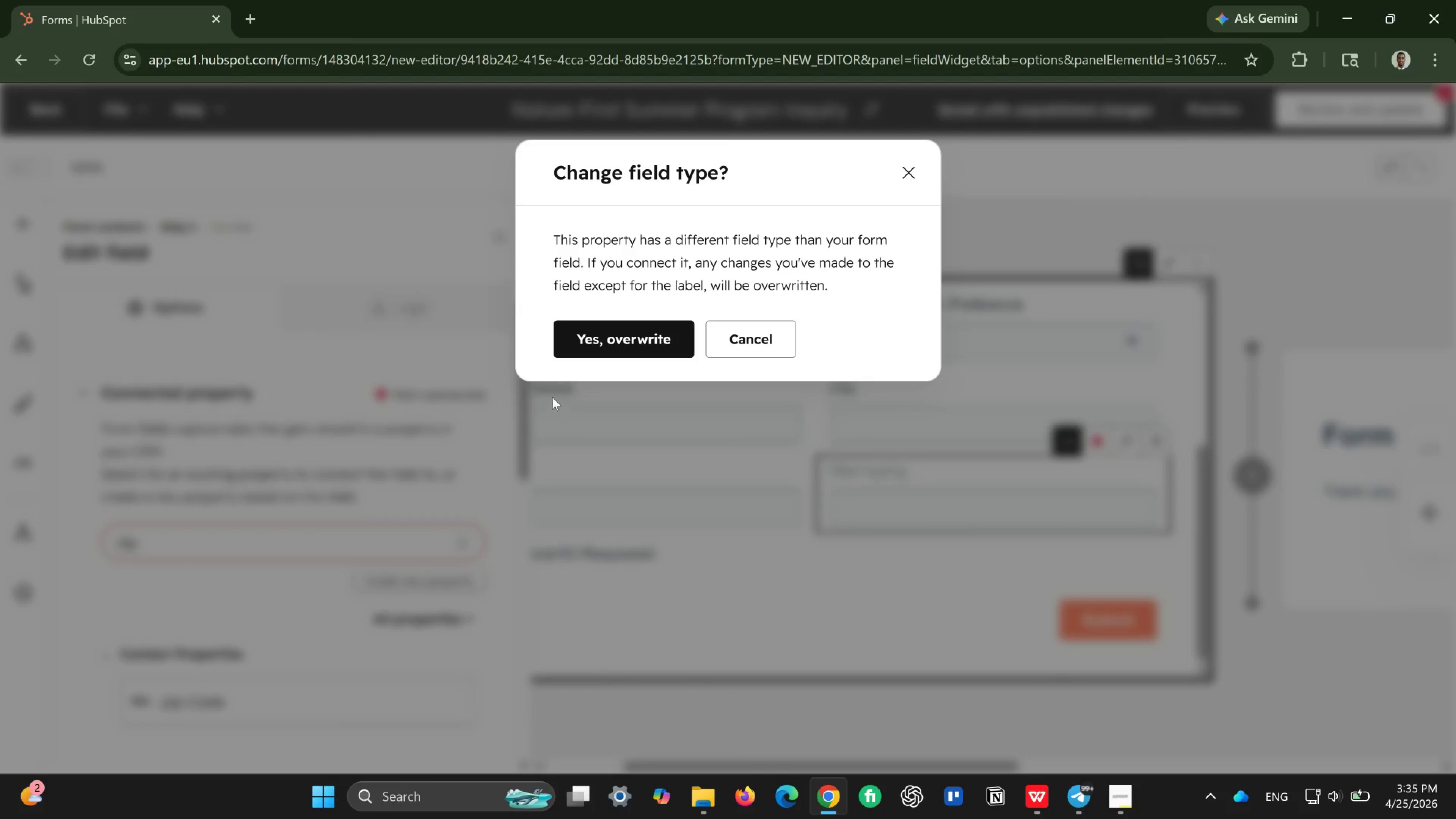 
left_click([592, 339])
 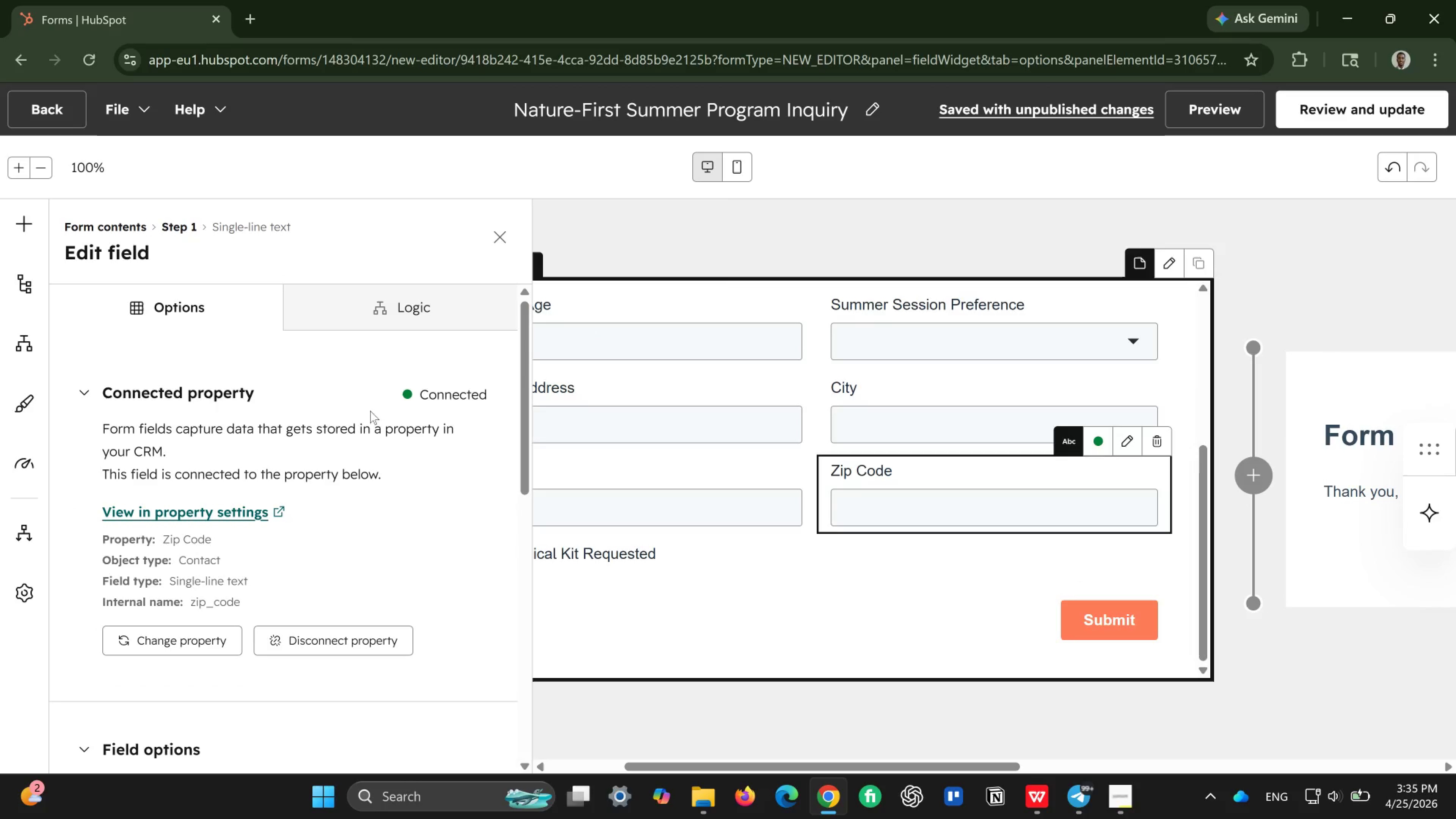 
wait(6.46)
 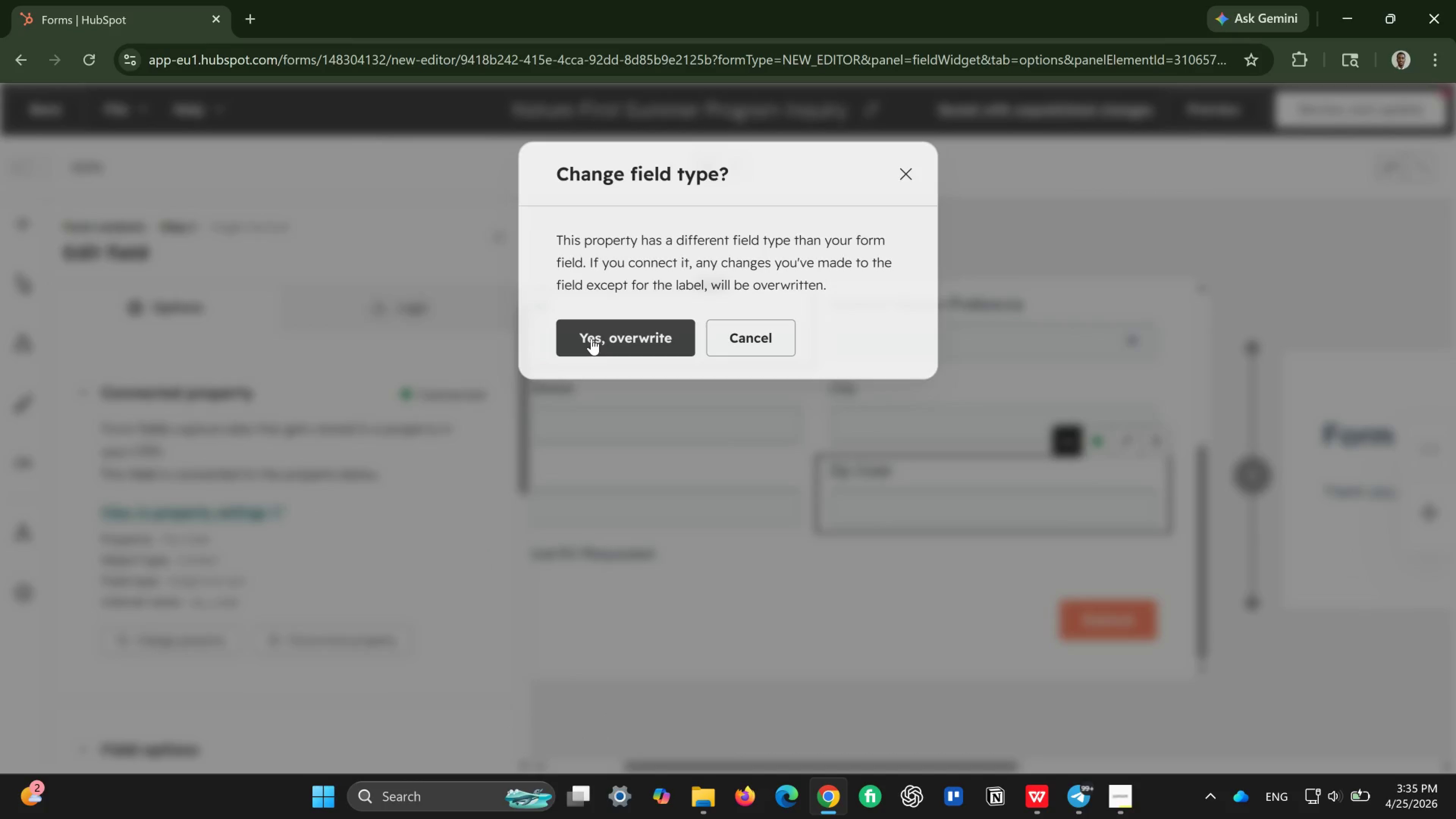 
left_click([500, 234])
 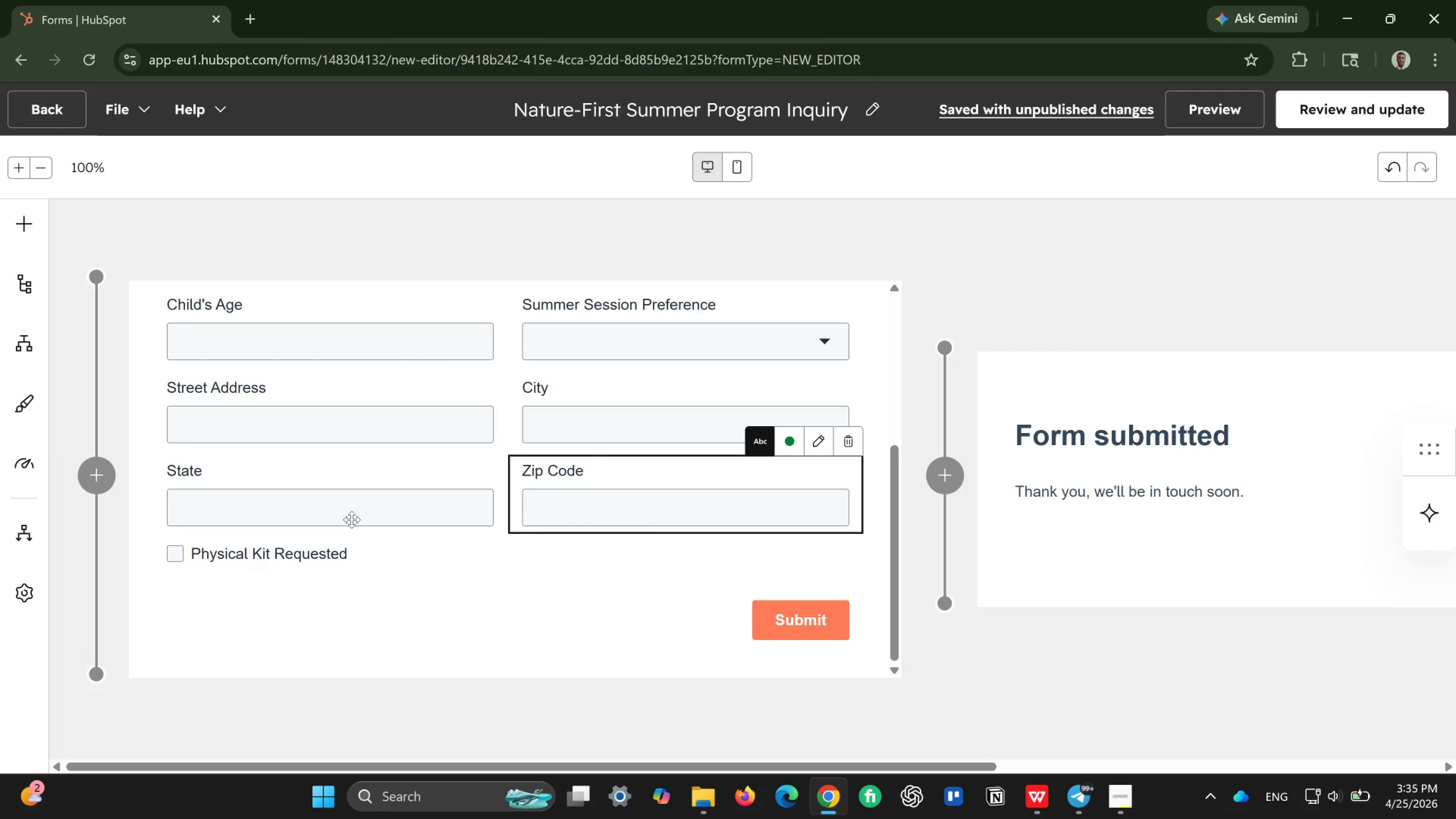 
scroll: coordinate [345, 494], scroll_direction: up, amount: 3.0
 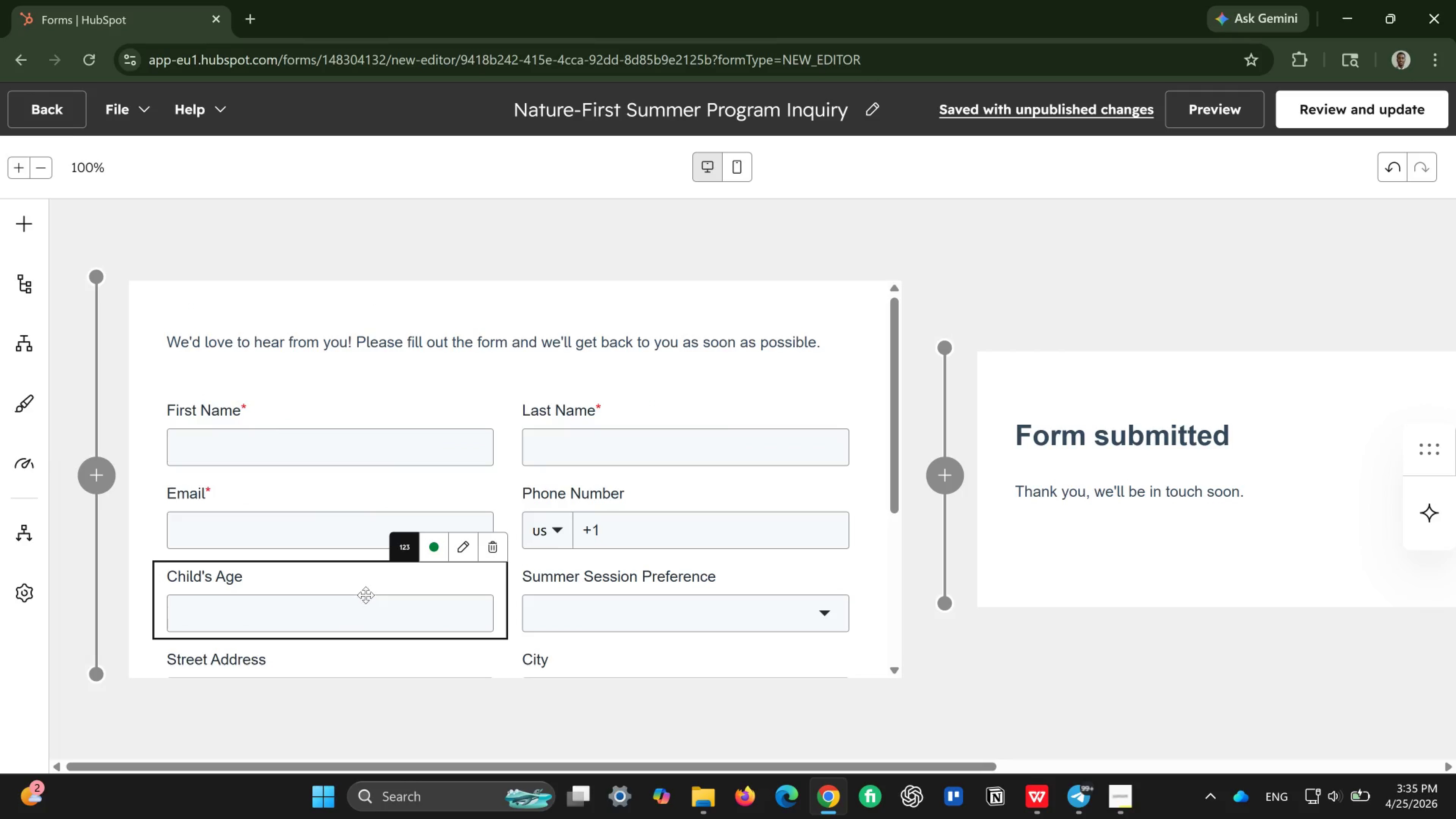 
left_click([471, 549])
 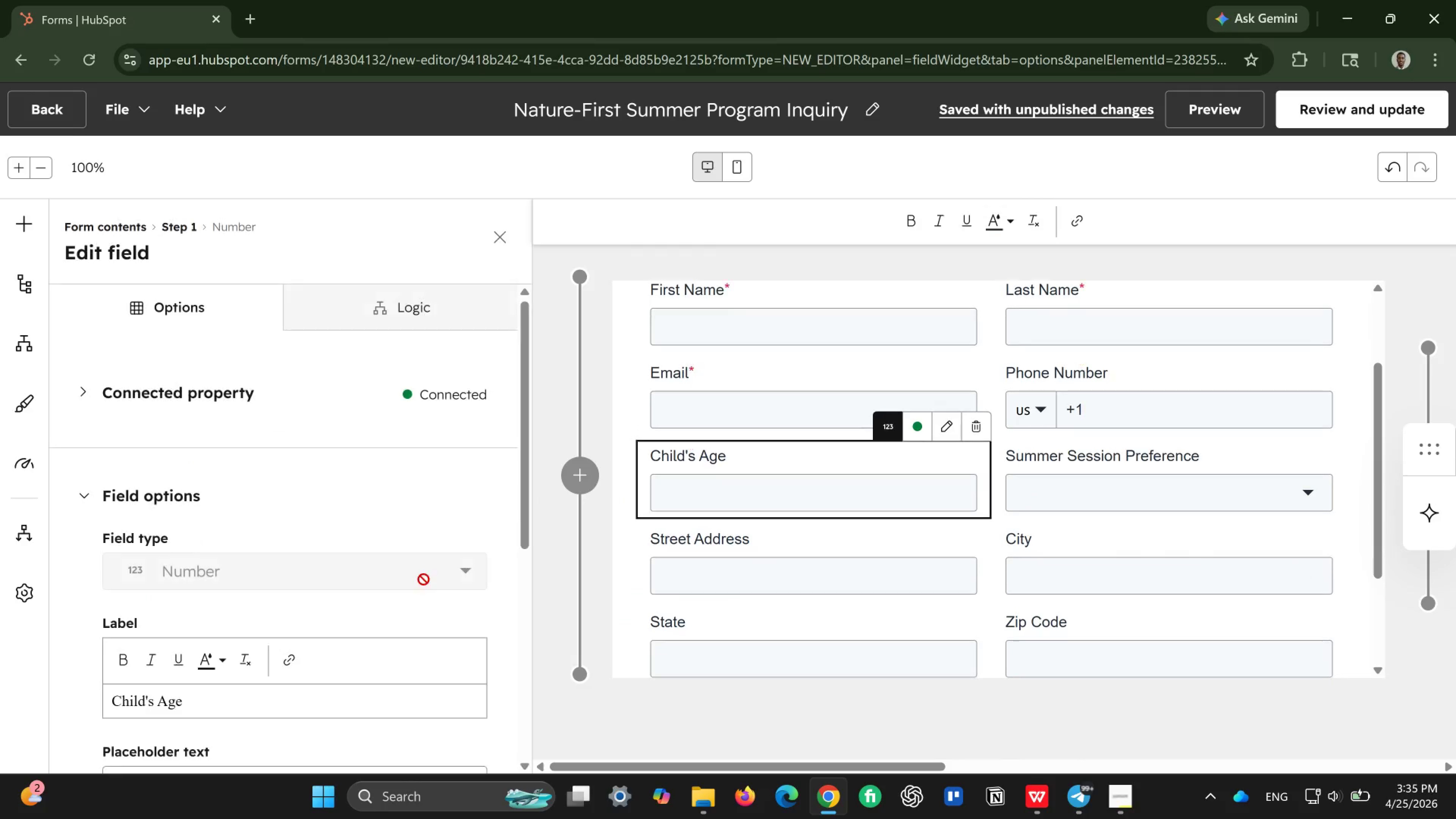 
scroll: coordinate [374, 604], scroll_direction: down, amount: 11.0
 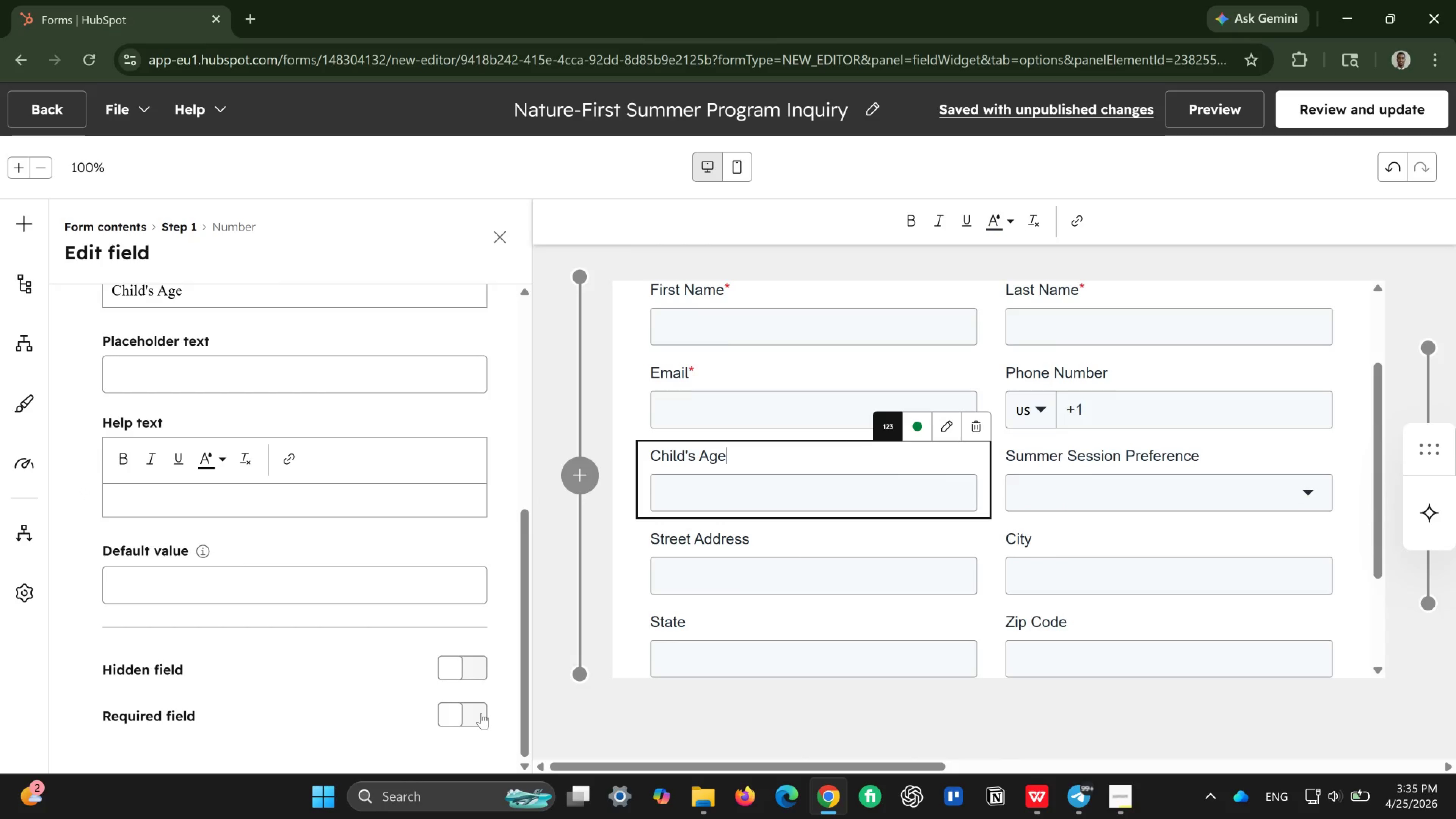 
left_click([481, 713])
 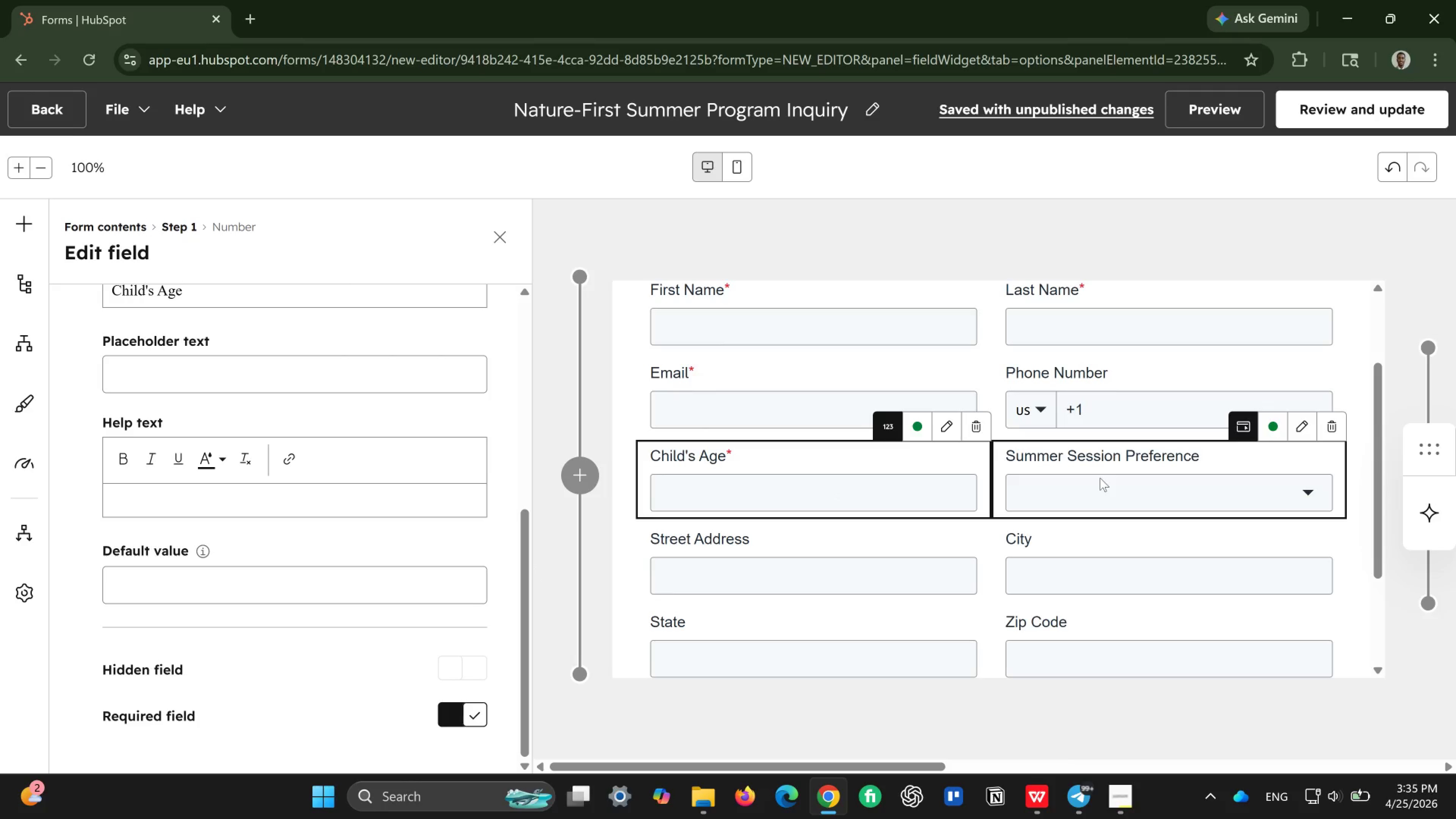 
wait(7.05)
 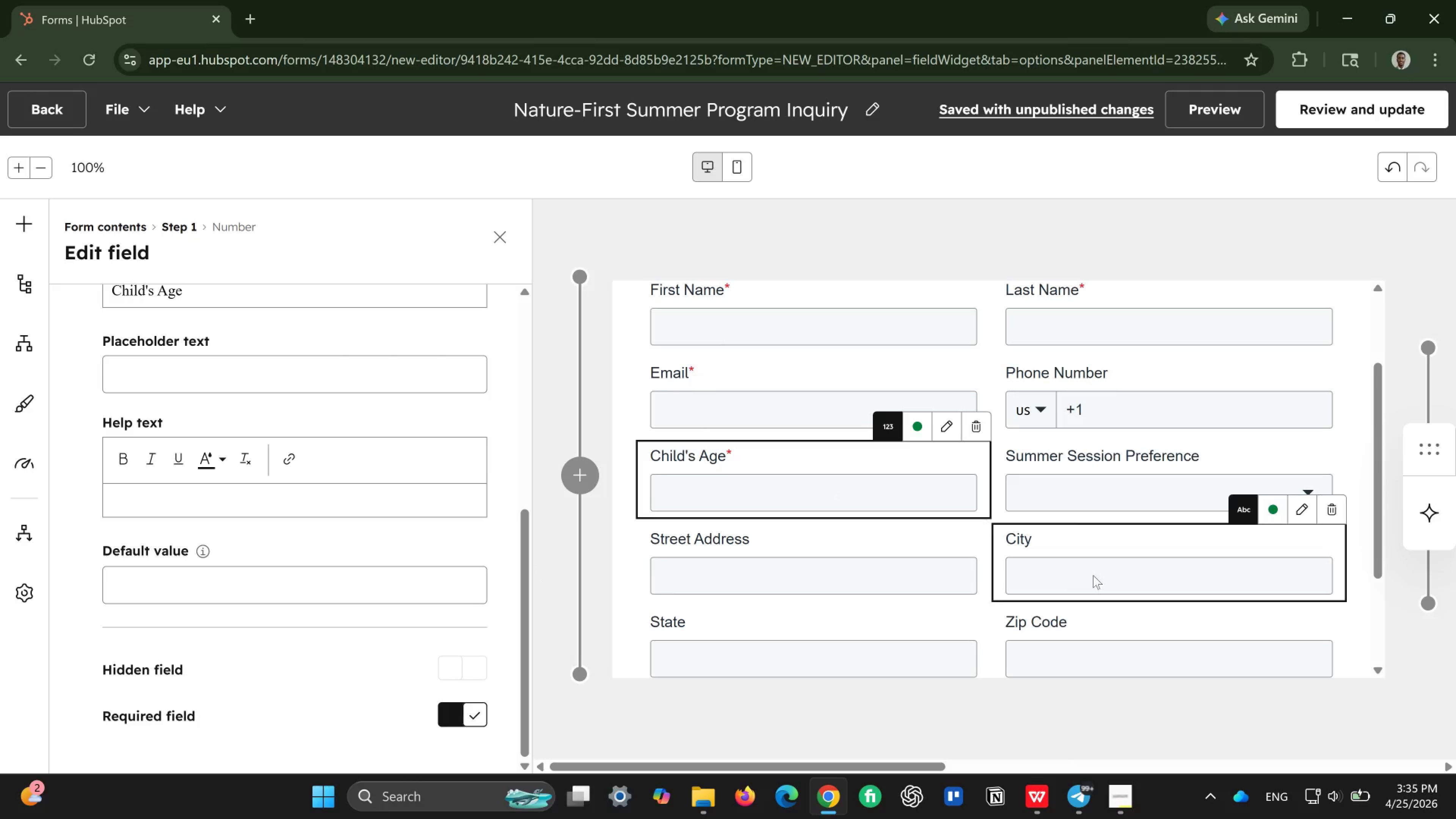 
left_click([1303, 426])
 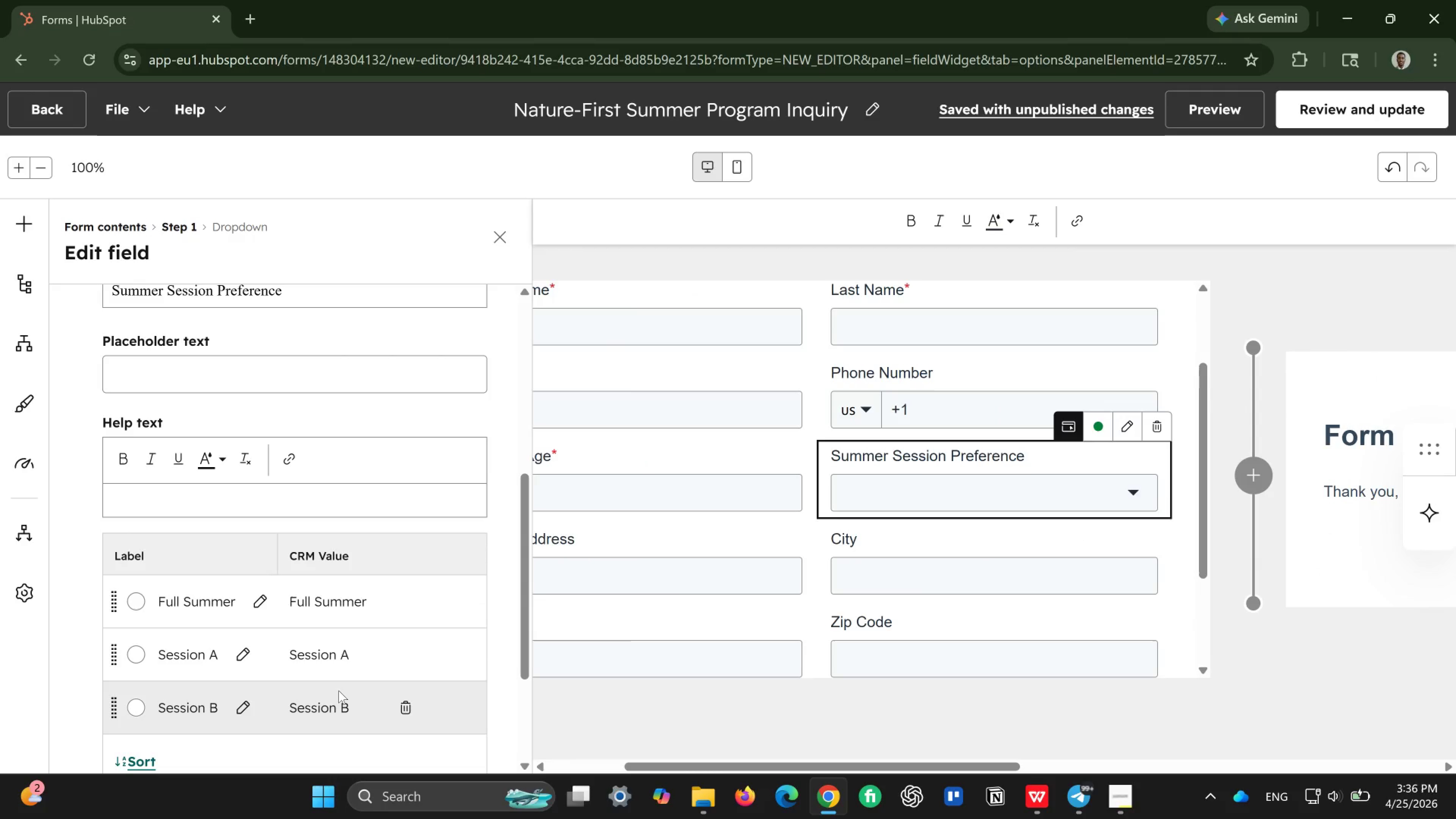 
scroll: coordinate [339, 690], scroll_direction: down, amount: 3.0
 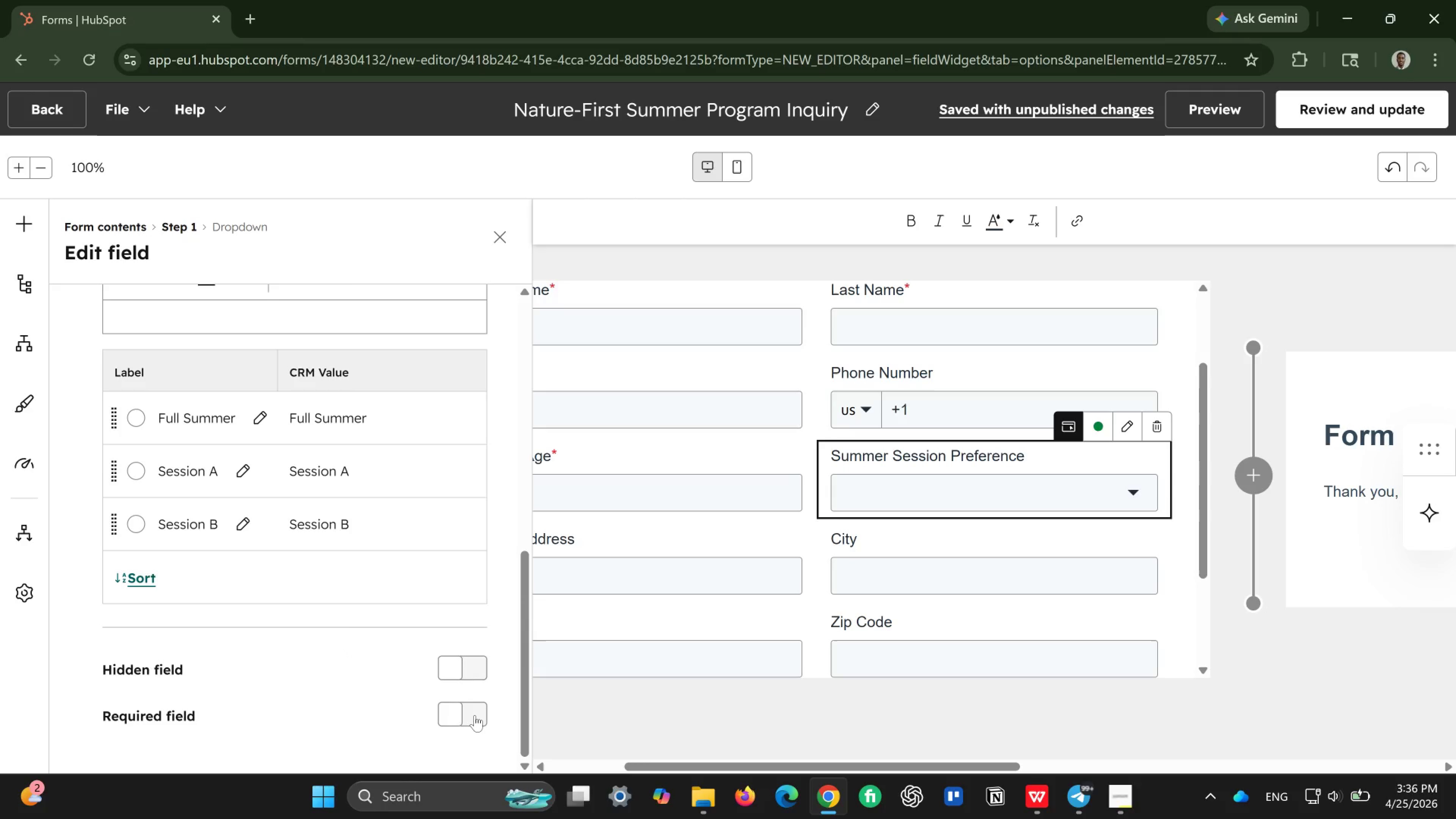 
left_click([475, 715])
 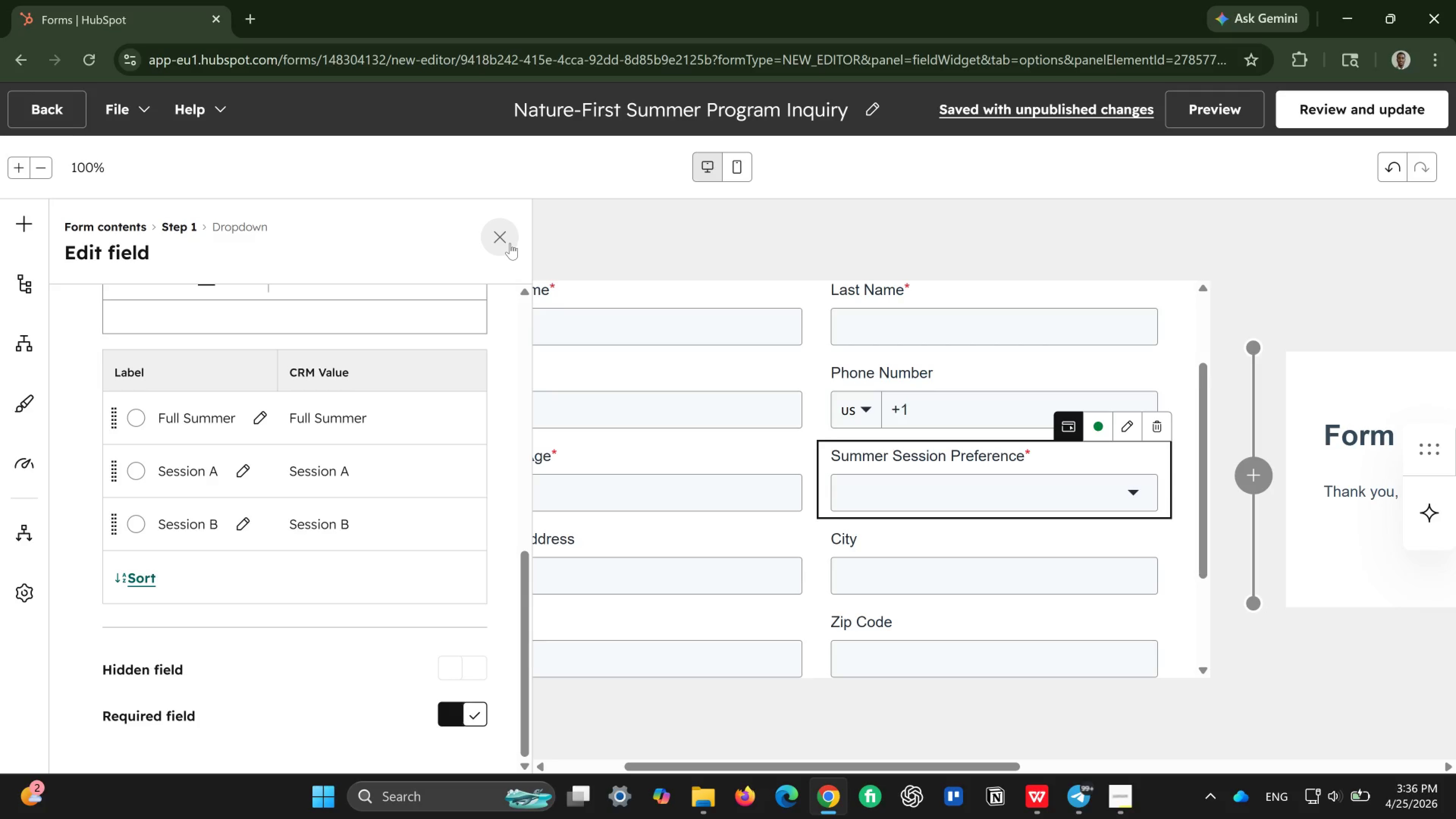 
wait(13.32)
 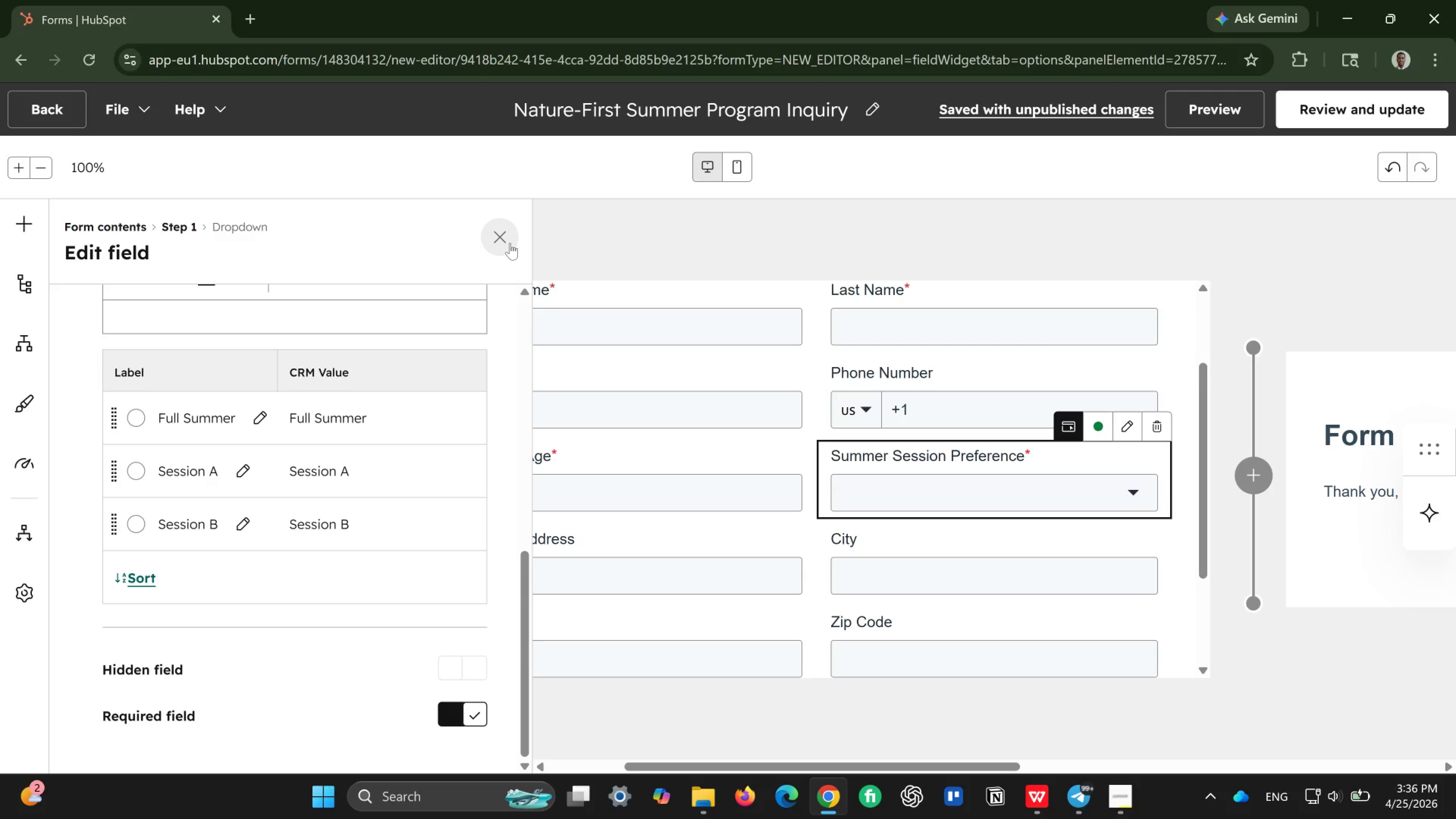 
left_click([503, 240])
 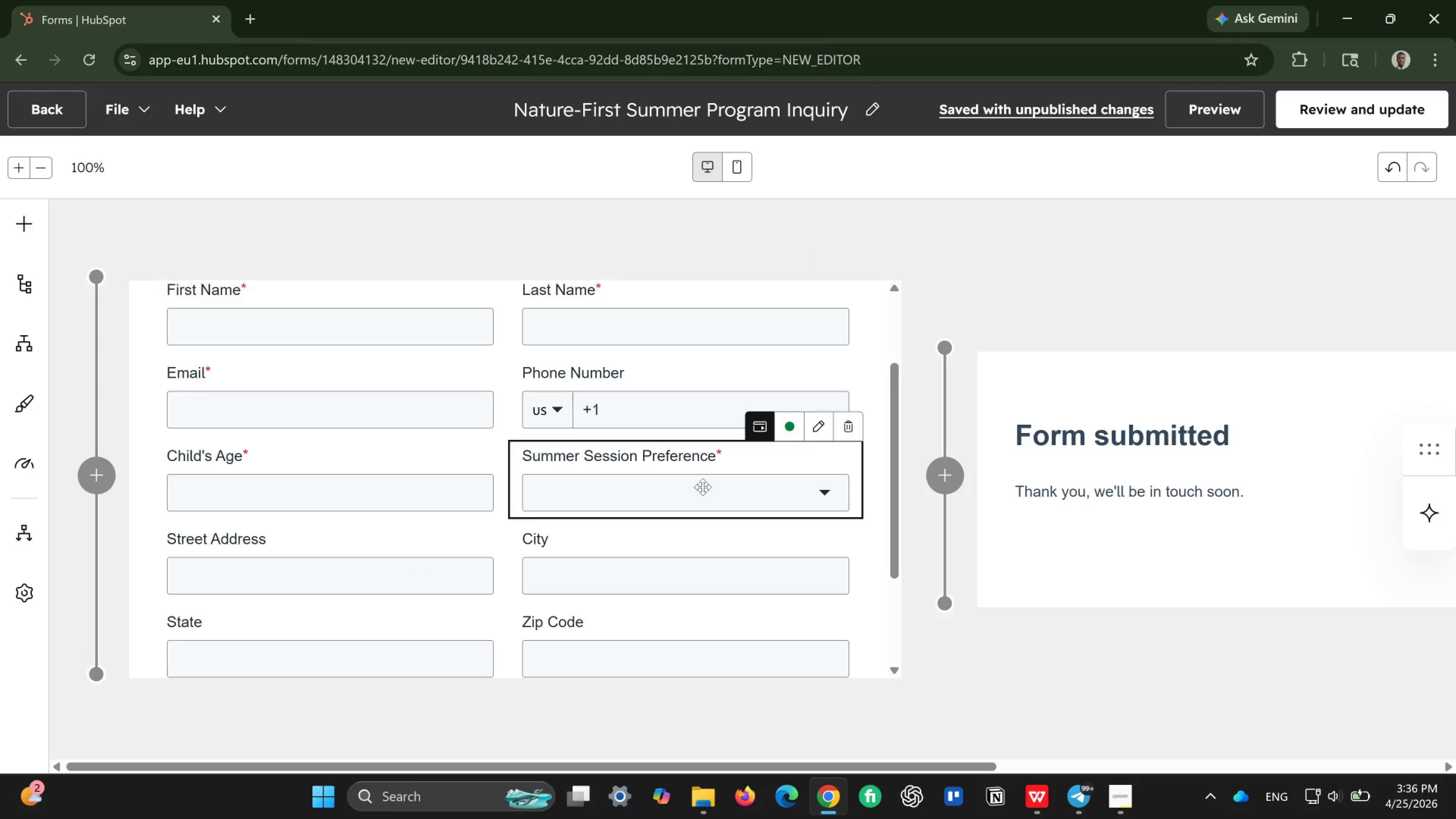 
wait(14.6)
 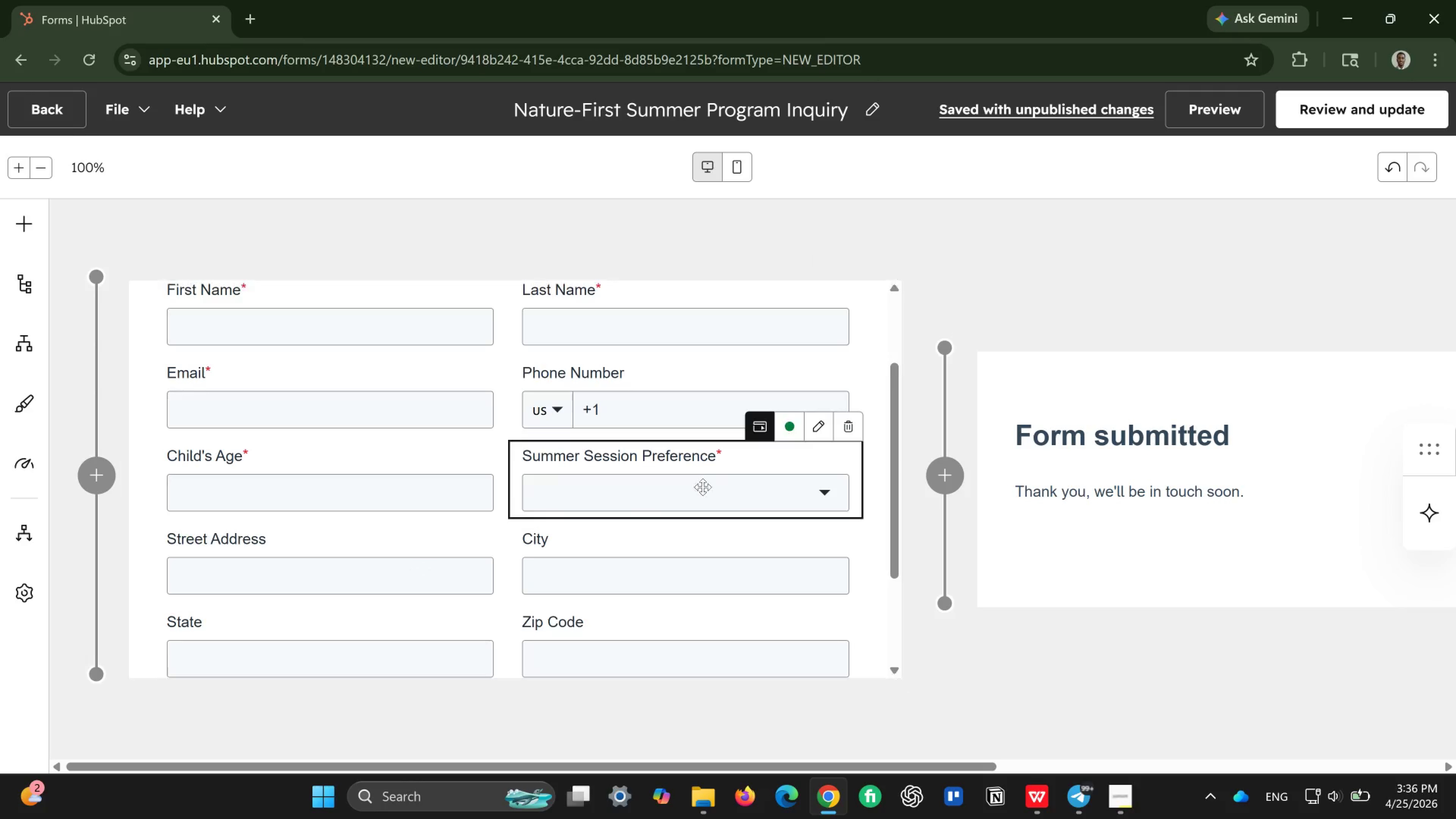 
scroll: coordinate [568, 585], scroll_direction: down, amount: 2.0
 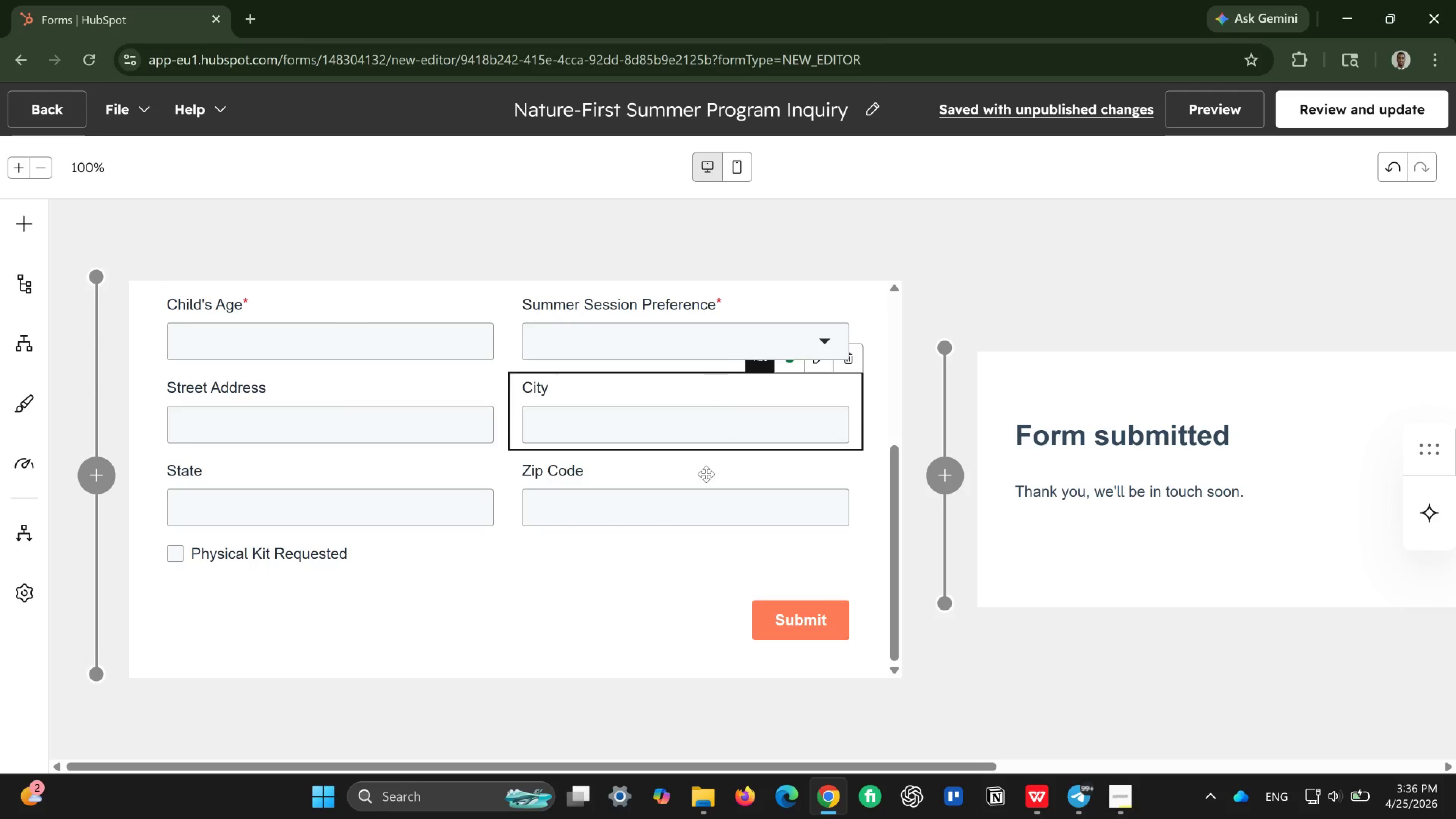 
scroll: coordinate [736, 403], scroll_direction: up, amount: 3.0
 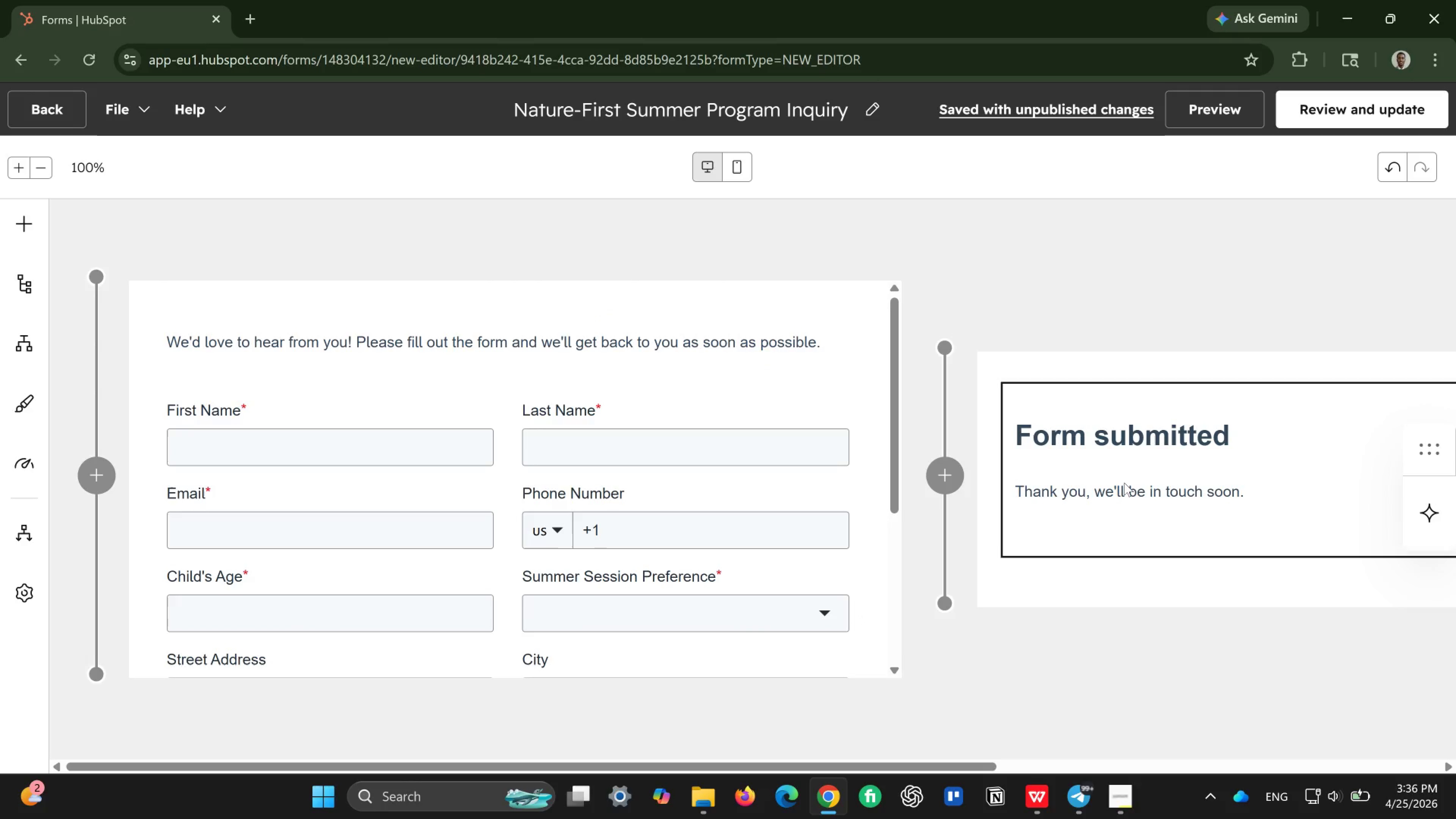 
left_click([1180, 463])
 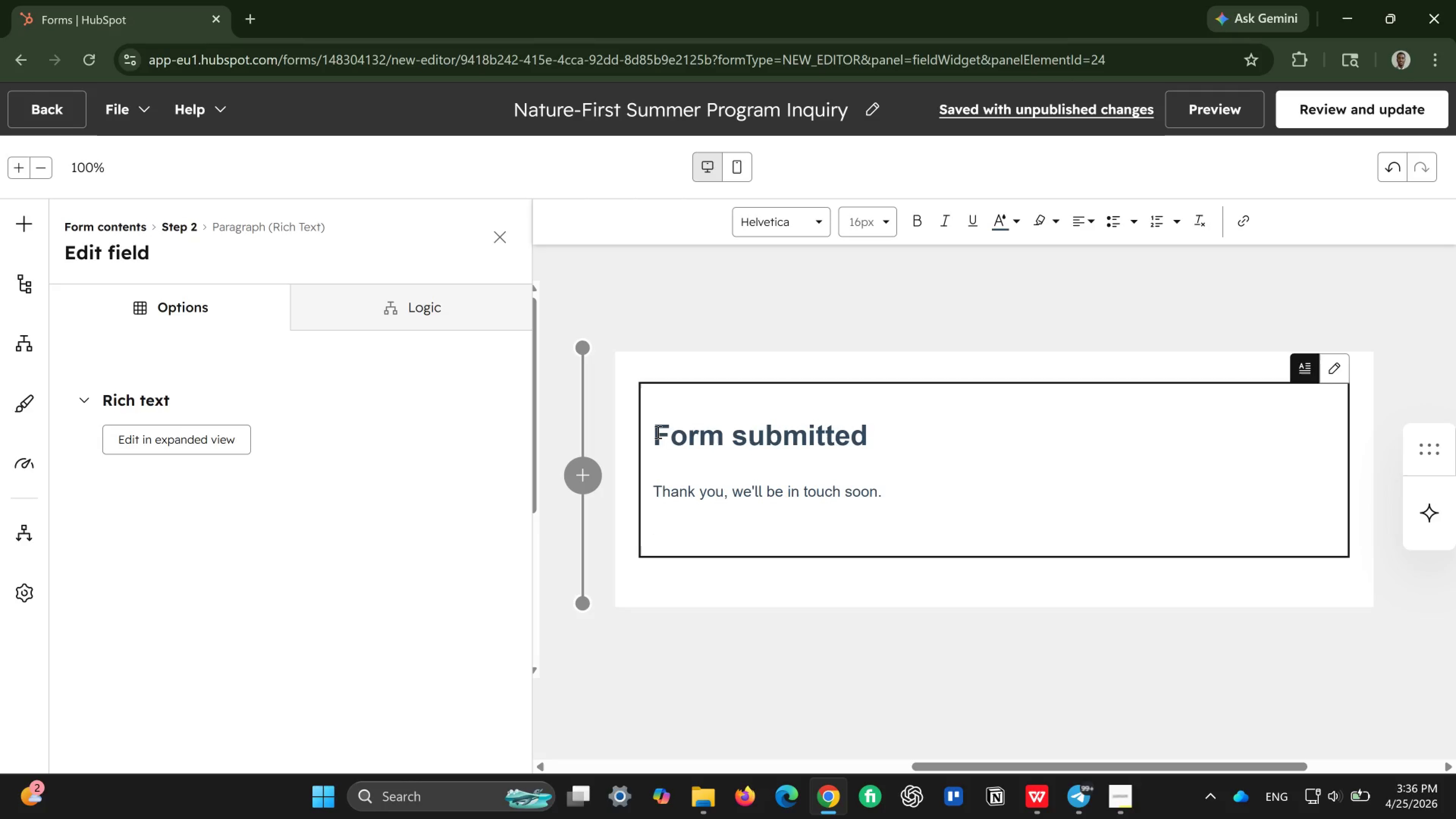 
wait(15.25)
 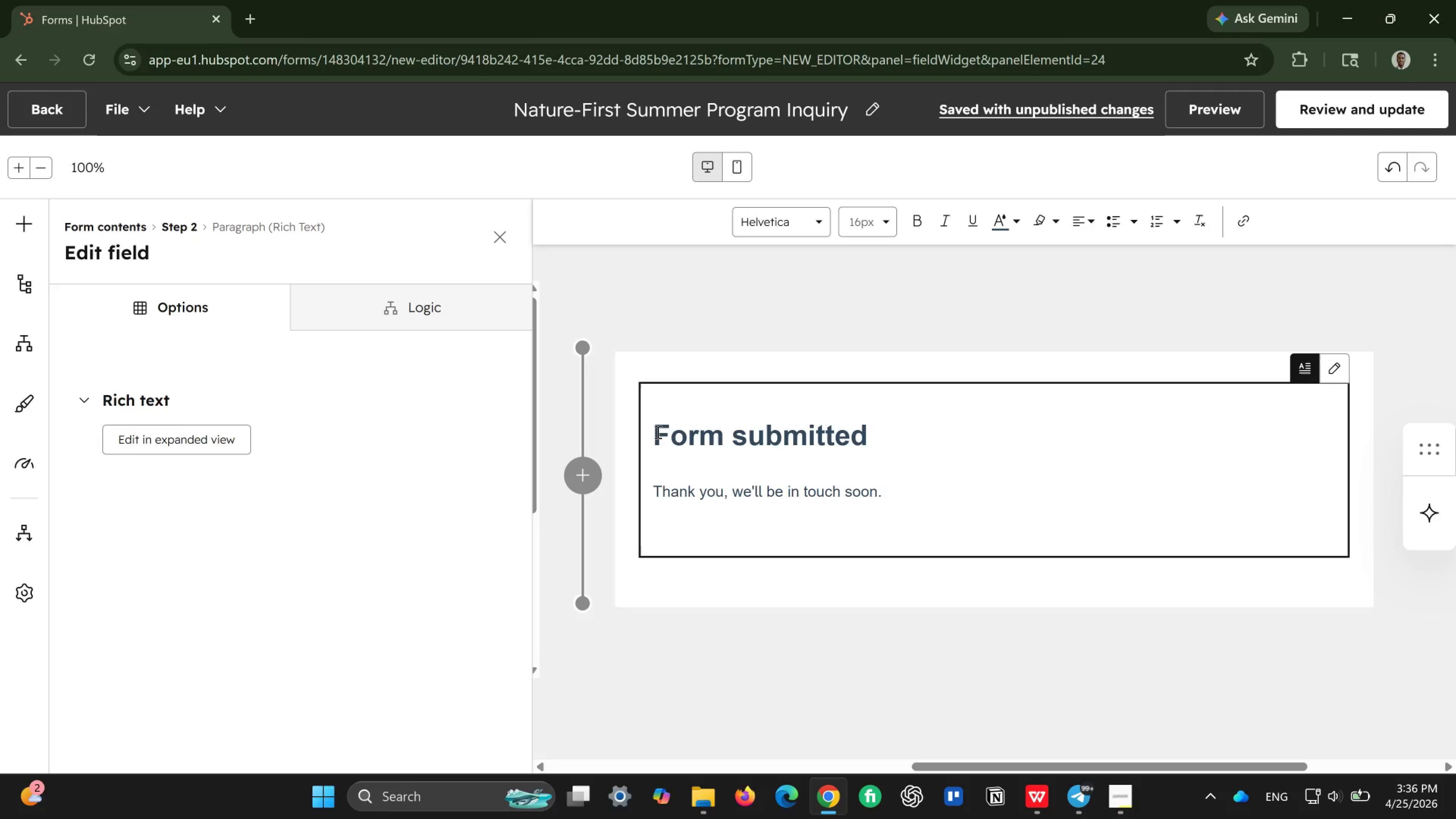 
left_click([885, 493])
 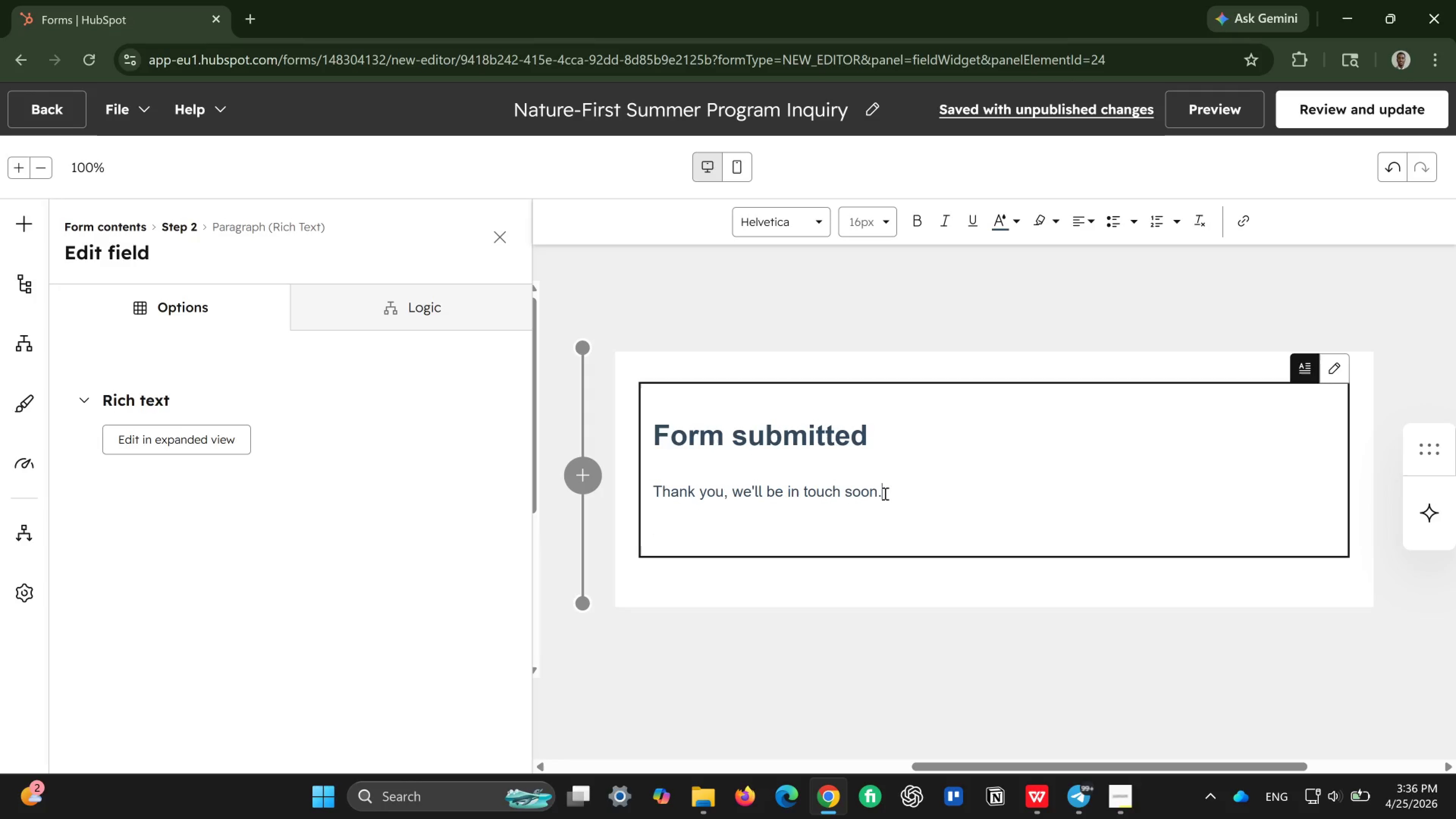 
left_click_drag(start_coordinate=[884, 493], to_coordinate=[837, 494])
 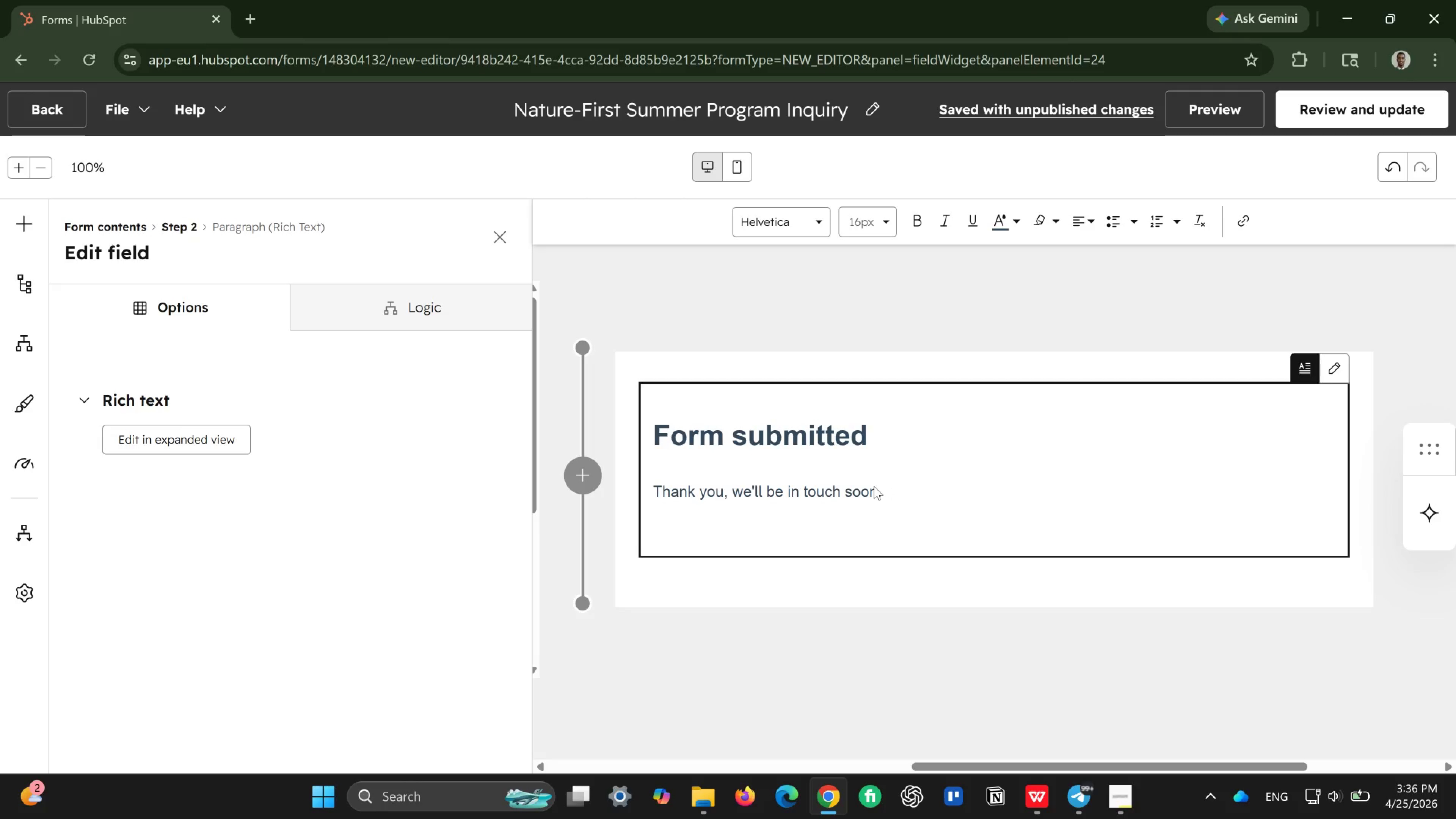 
left_click([874, 486])
 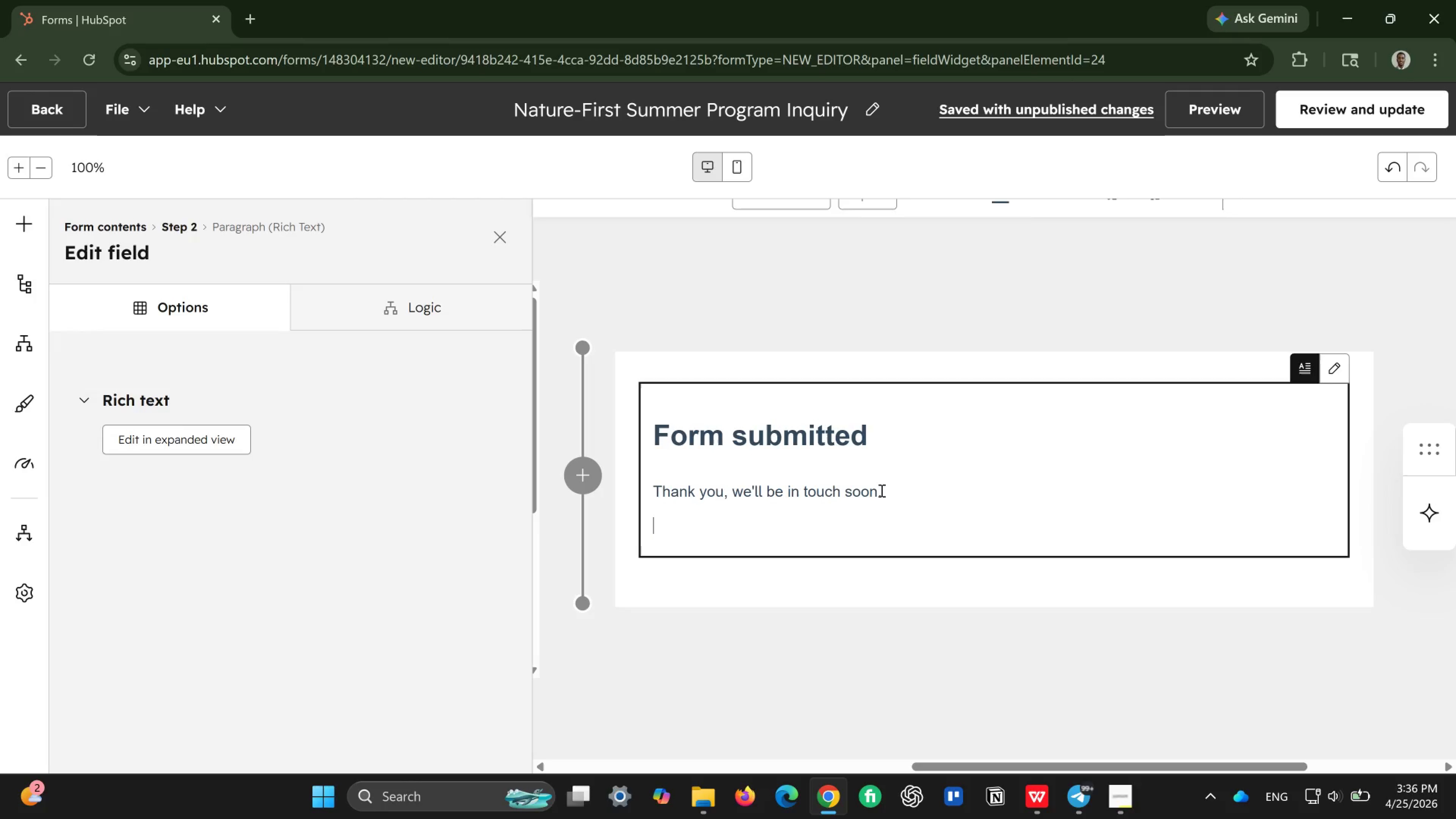 
left_click([881, 490])
 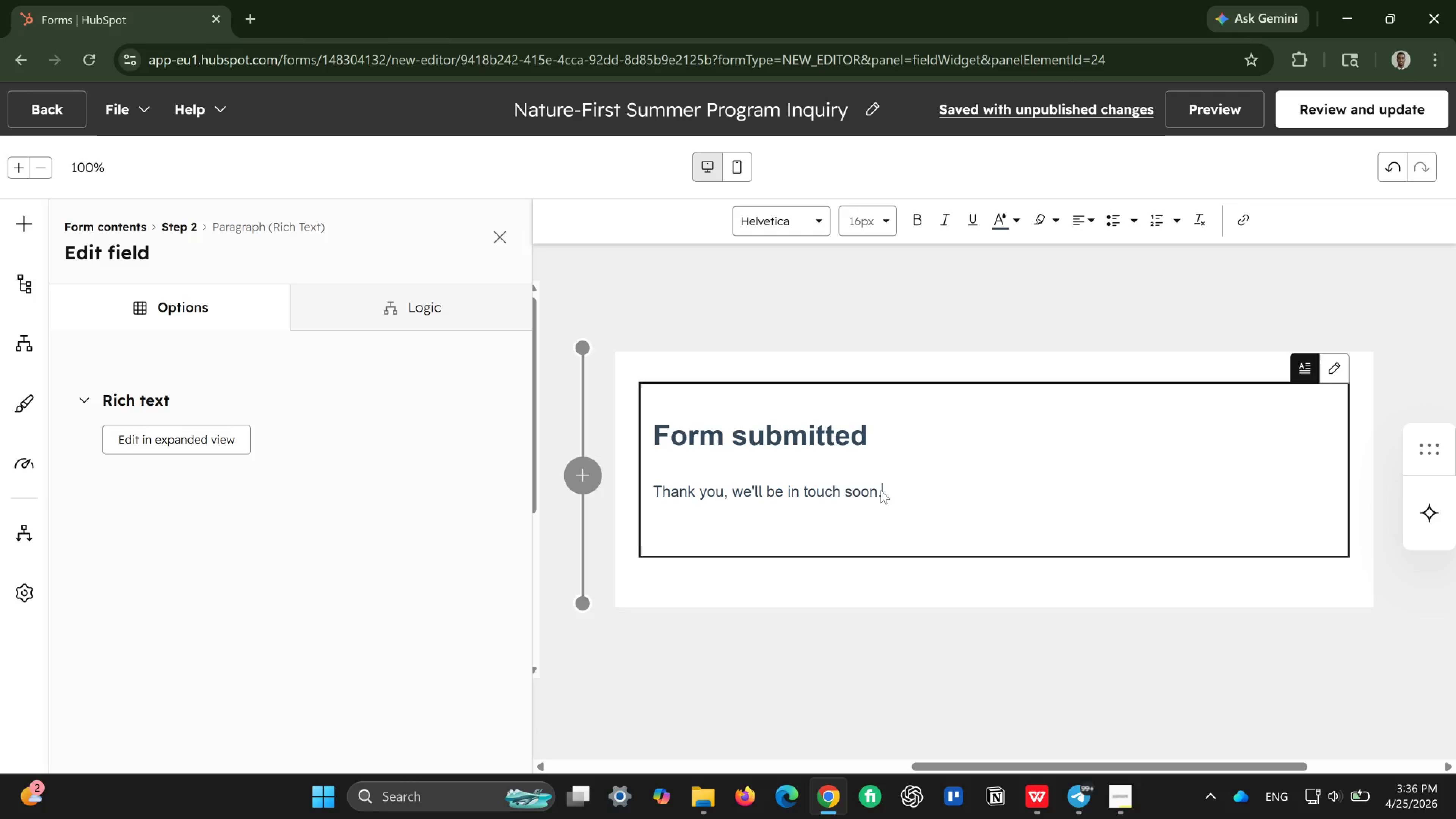 
left_click_drag(start_coordinate=[881, 490], to_coordinate=[723, 491])
 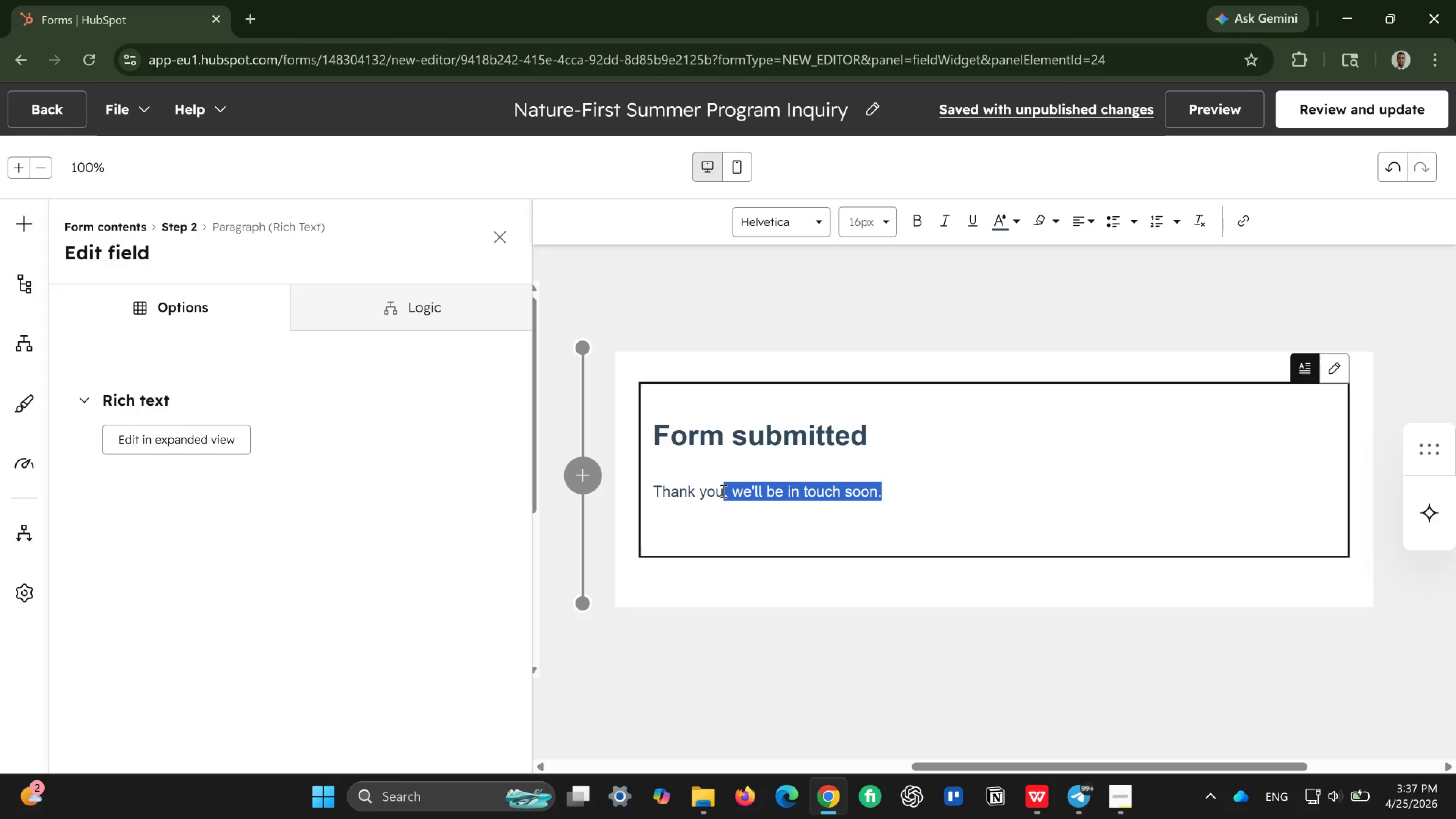 
key(Backspace)
 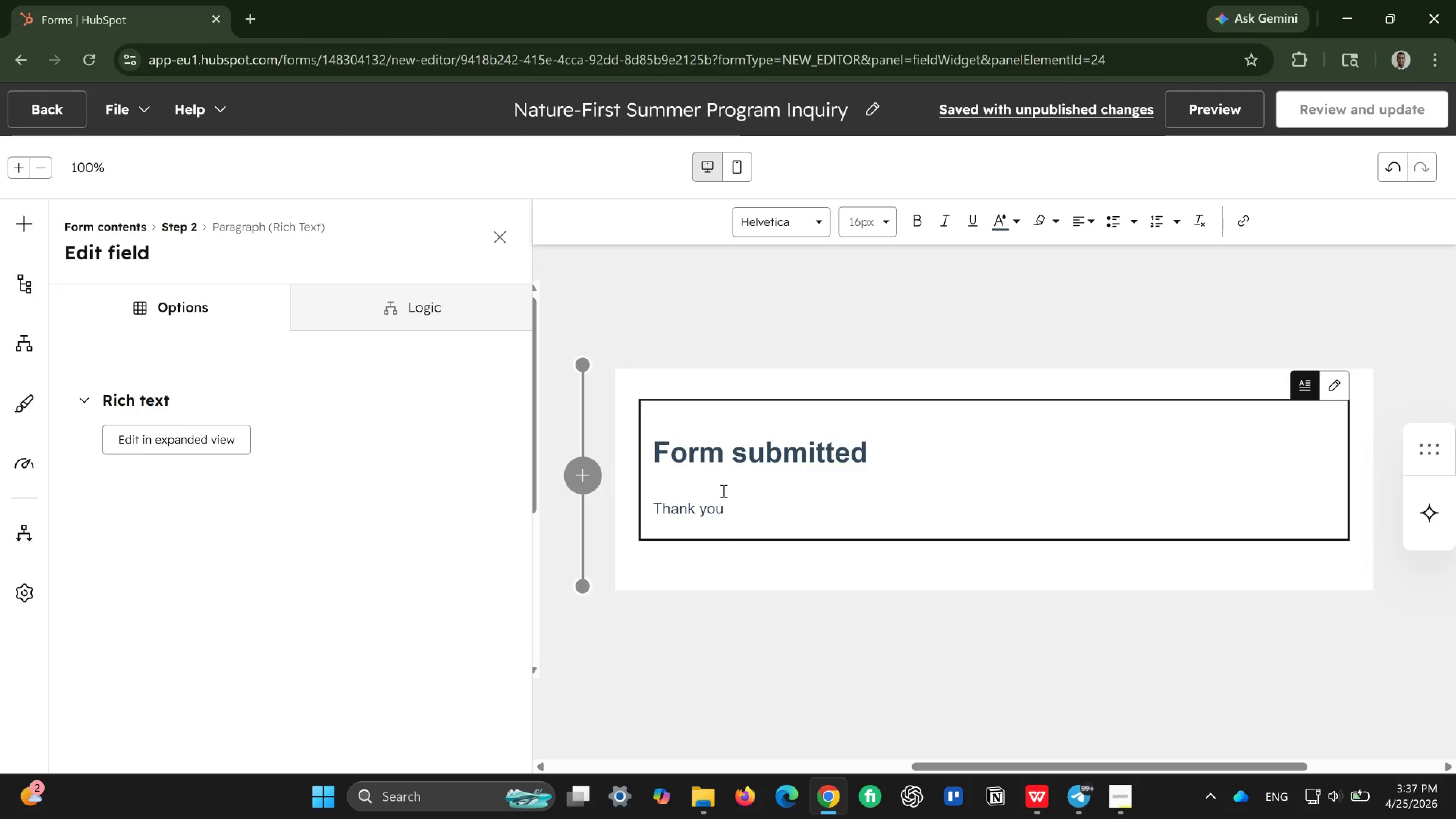 
key(Control+1)
 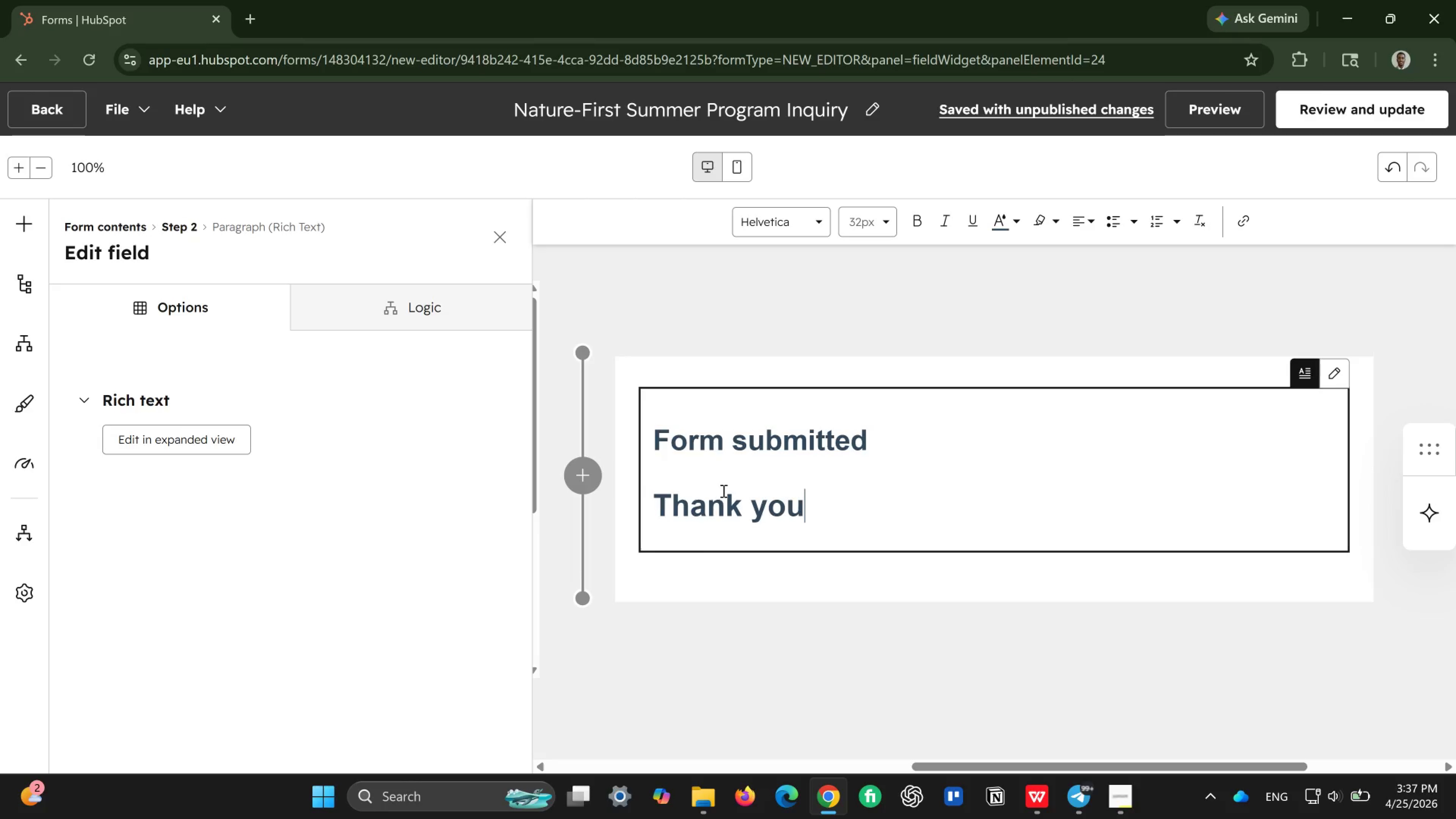 
key(Shift+ShiftLeft)
 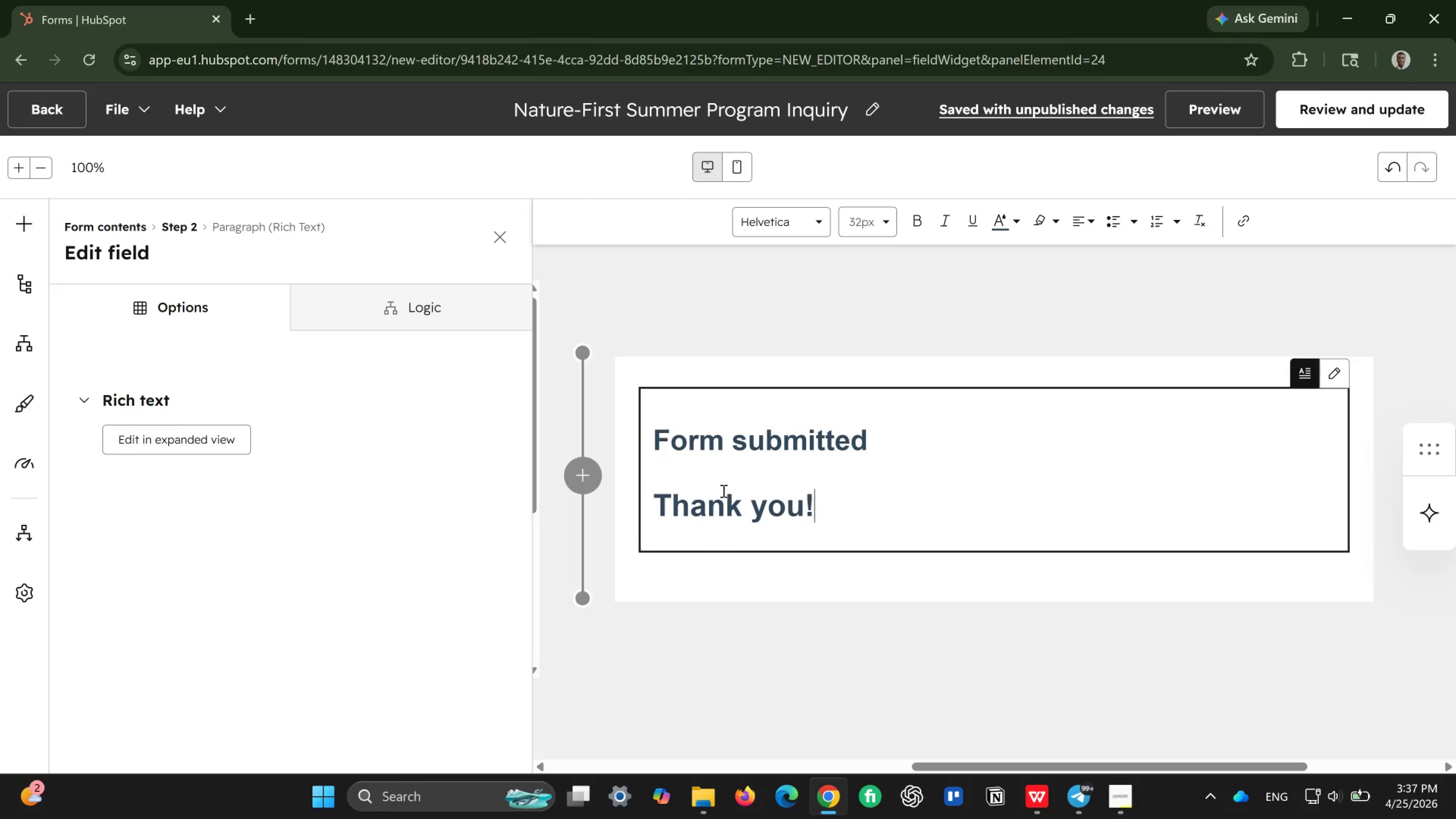 
key(Shift+1)
 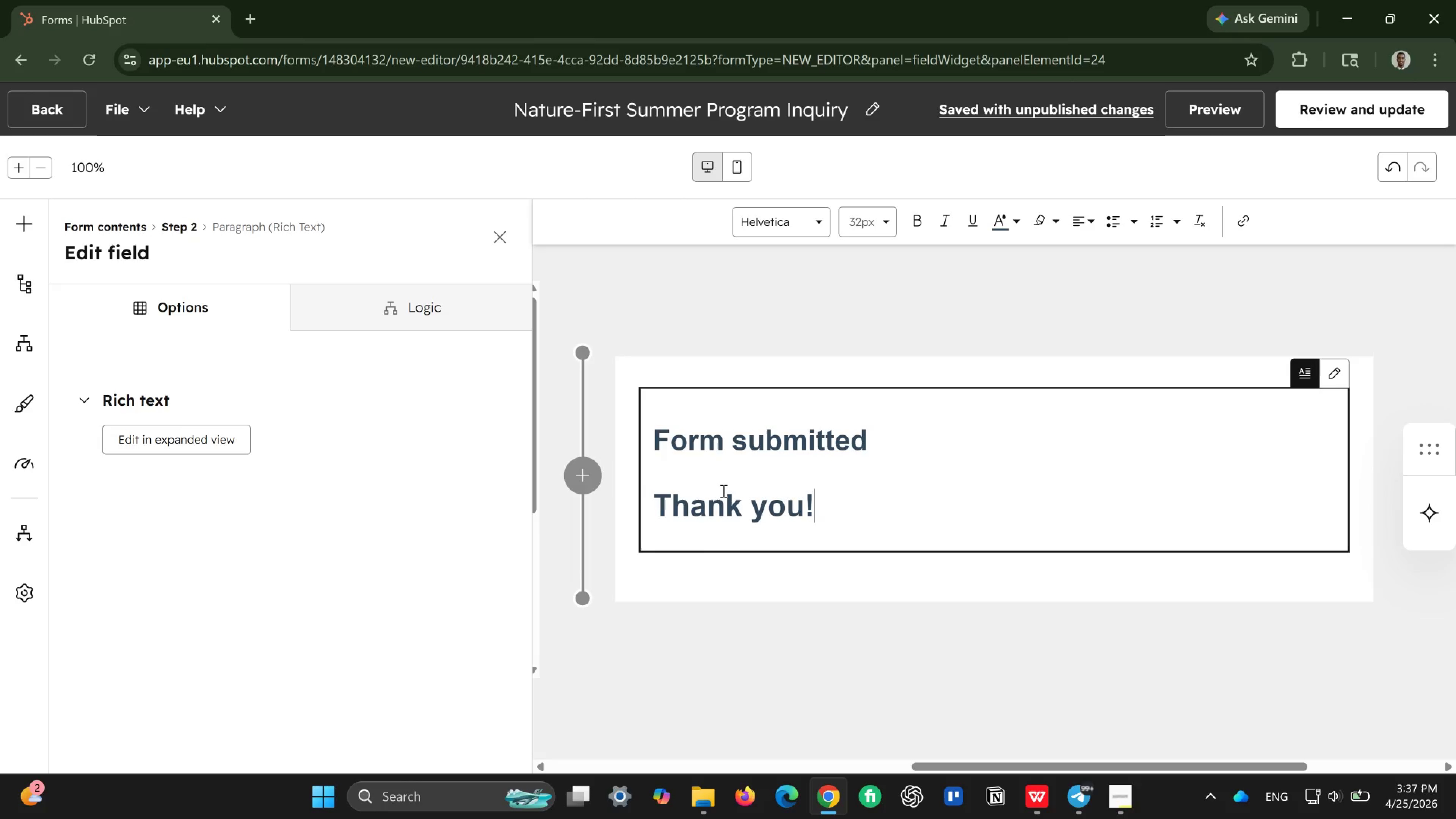 
key(Control+Z)
 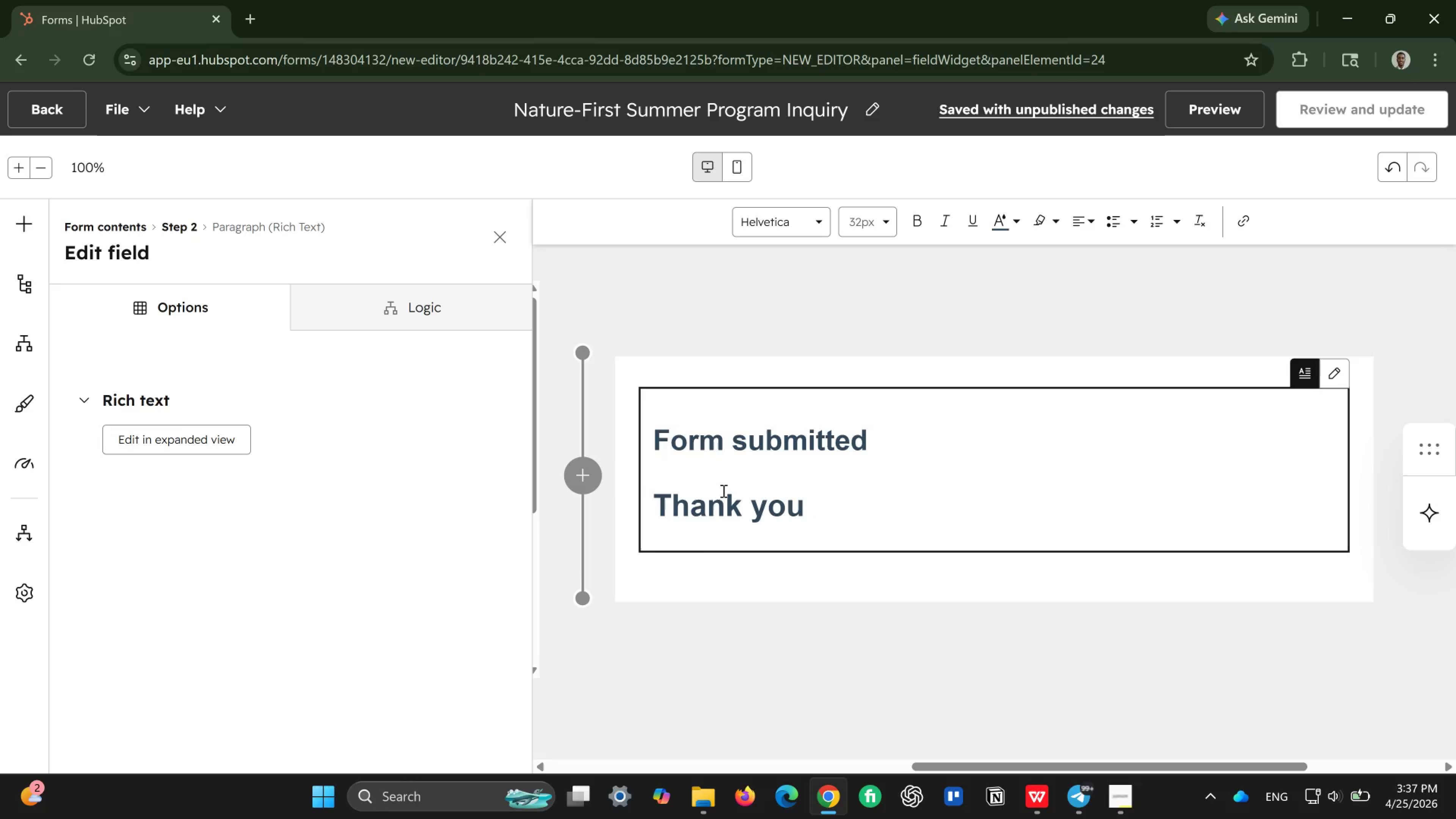 
key(Control+ControlLeft)
 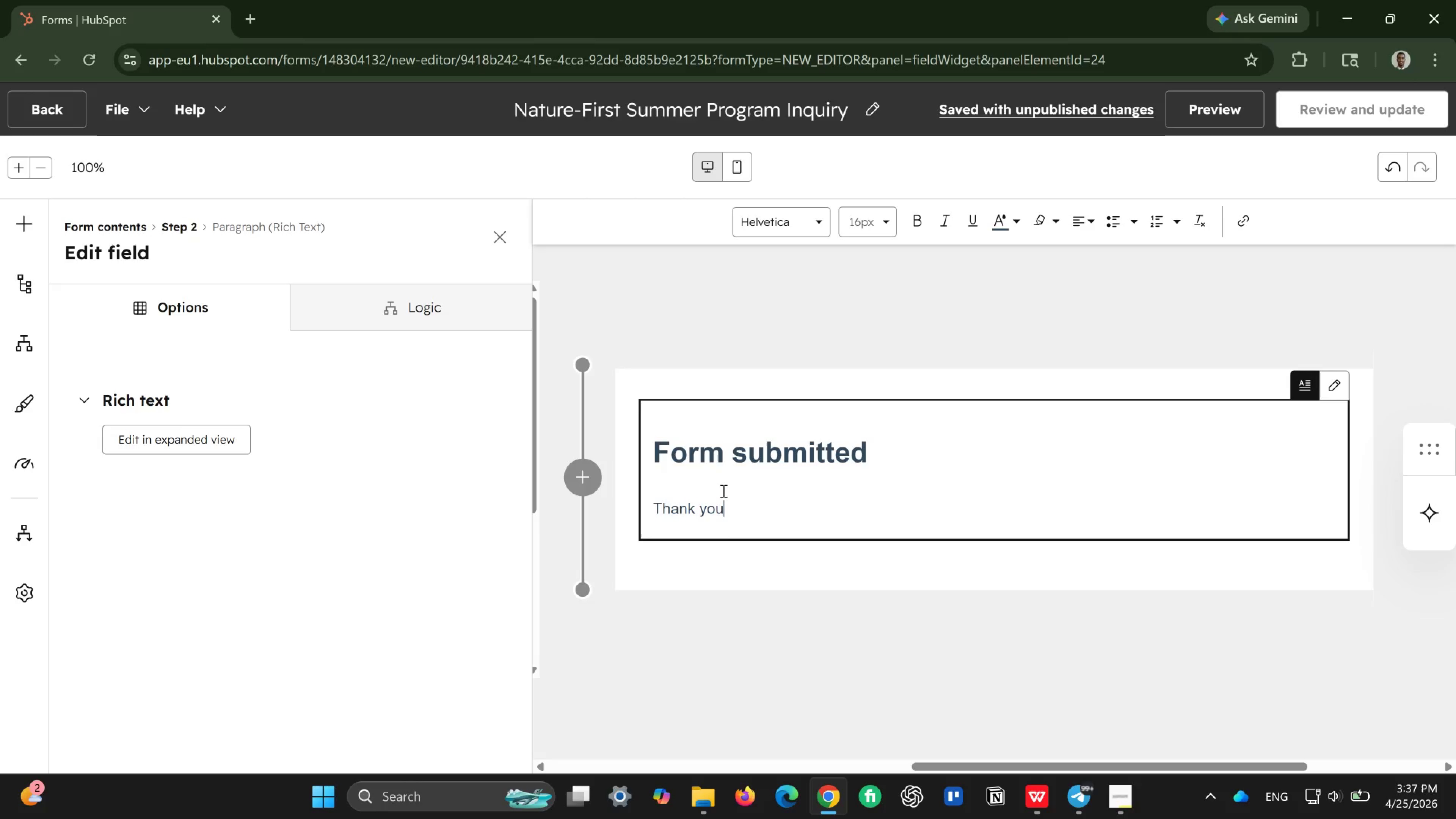 
key(Control+Z)
 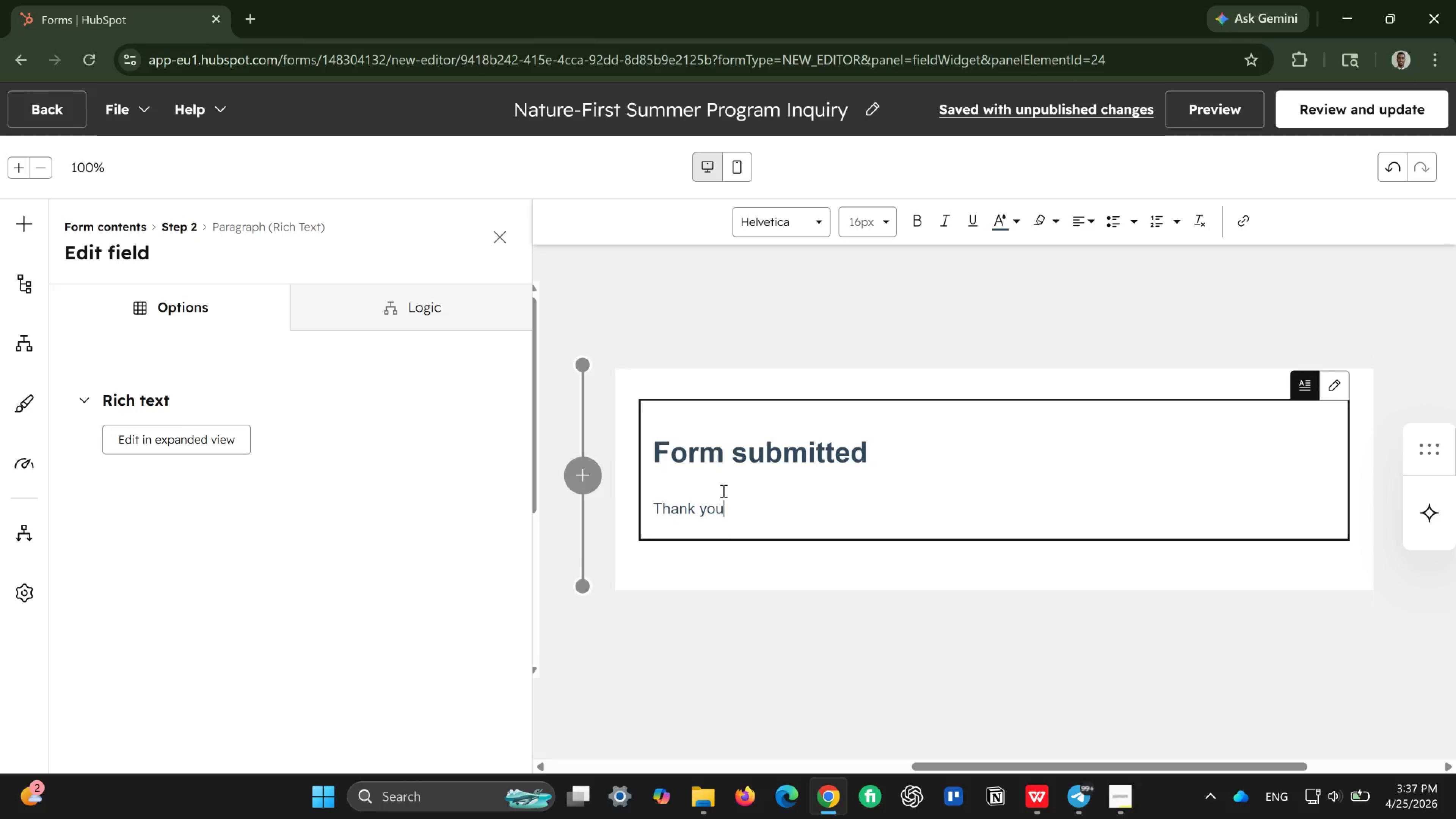 
key(Shift+ShiftLeft)
 